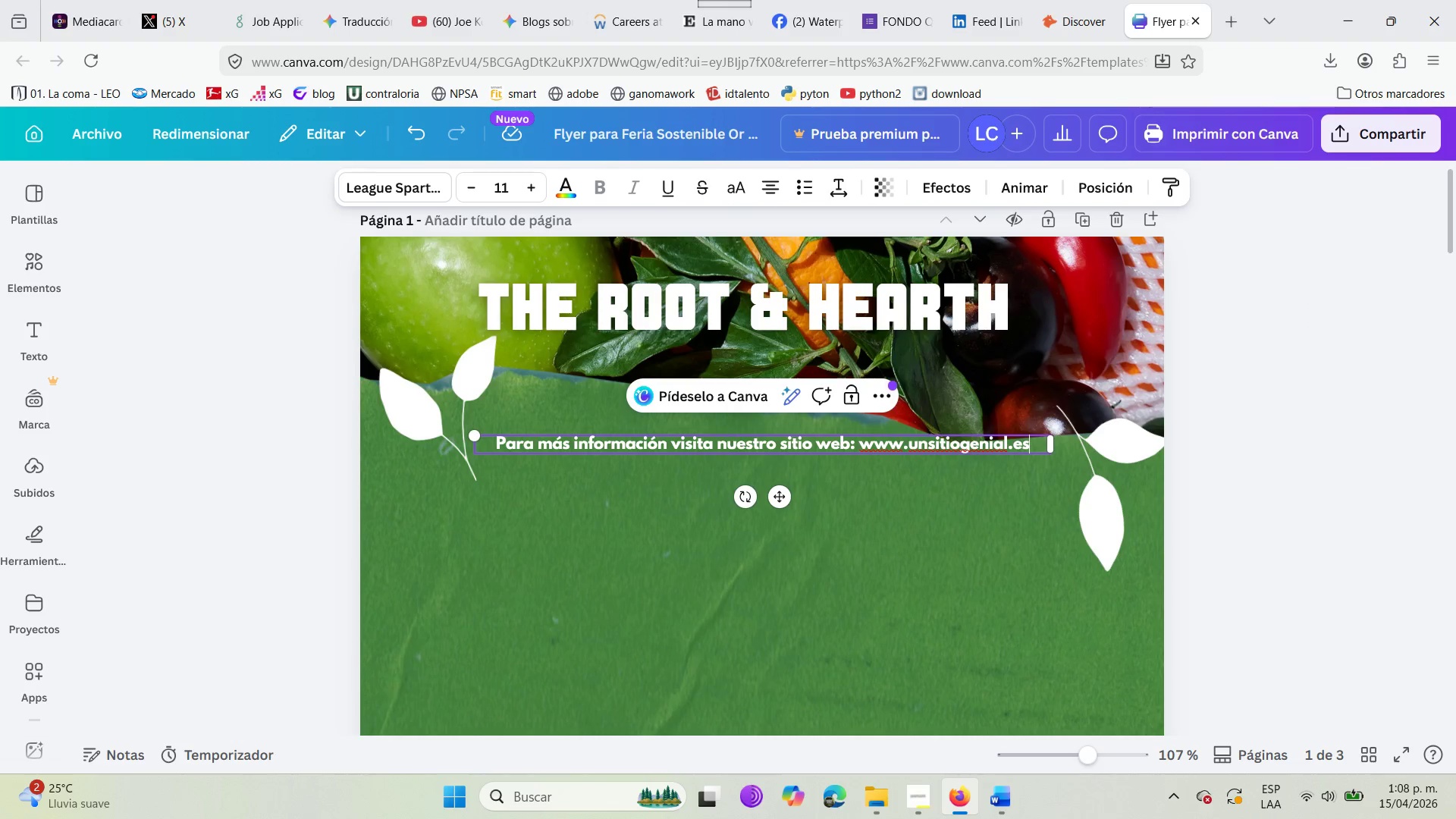 
hold_key(key=Backspace, duration=1.5)
 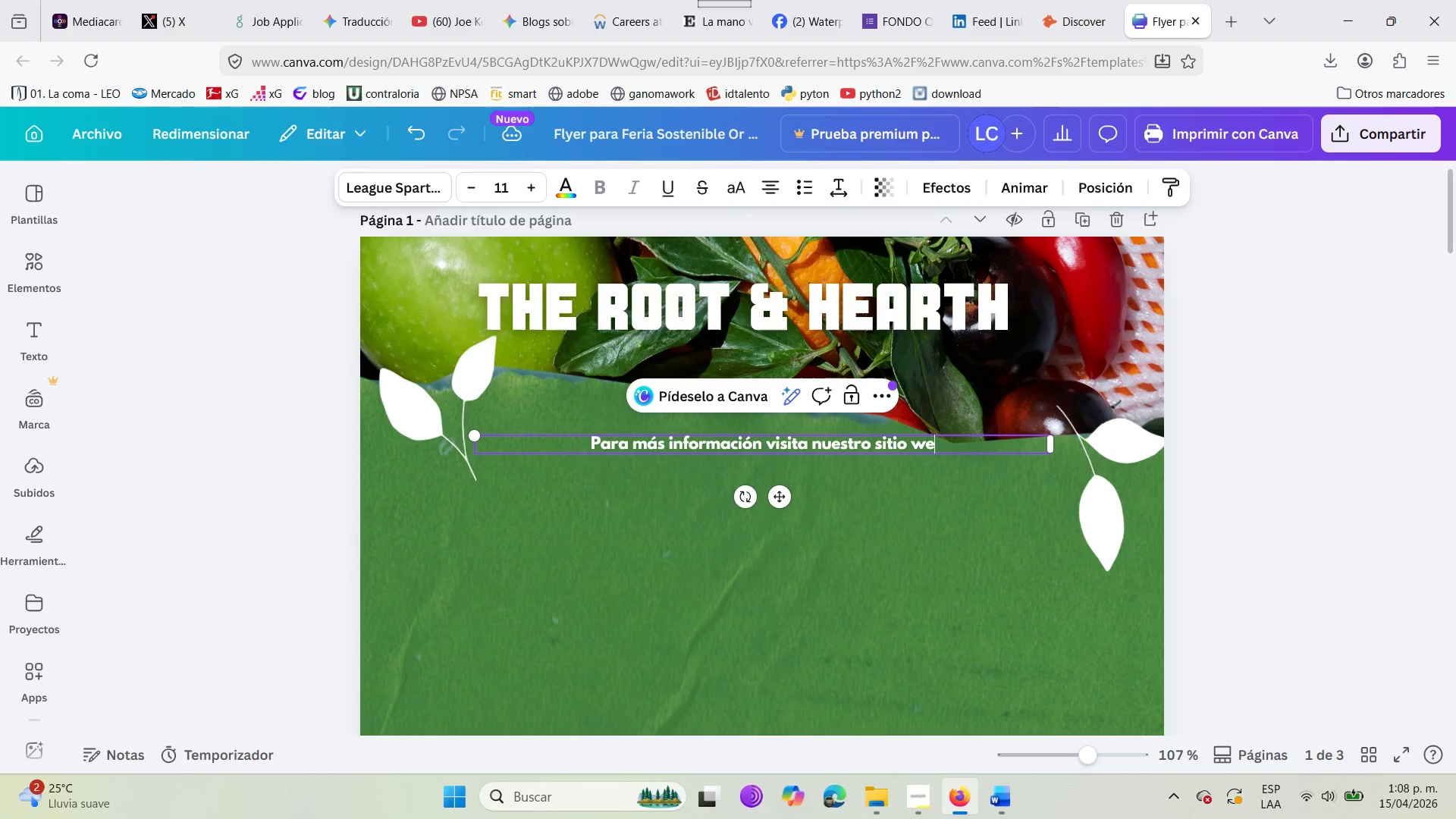 
hold_key(key=Backspace, duration=1.5)
 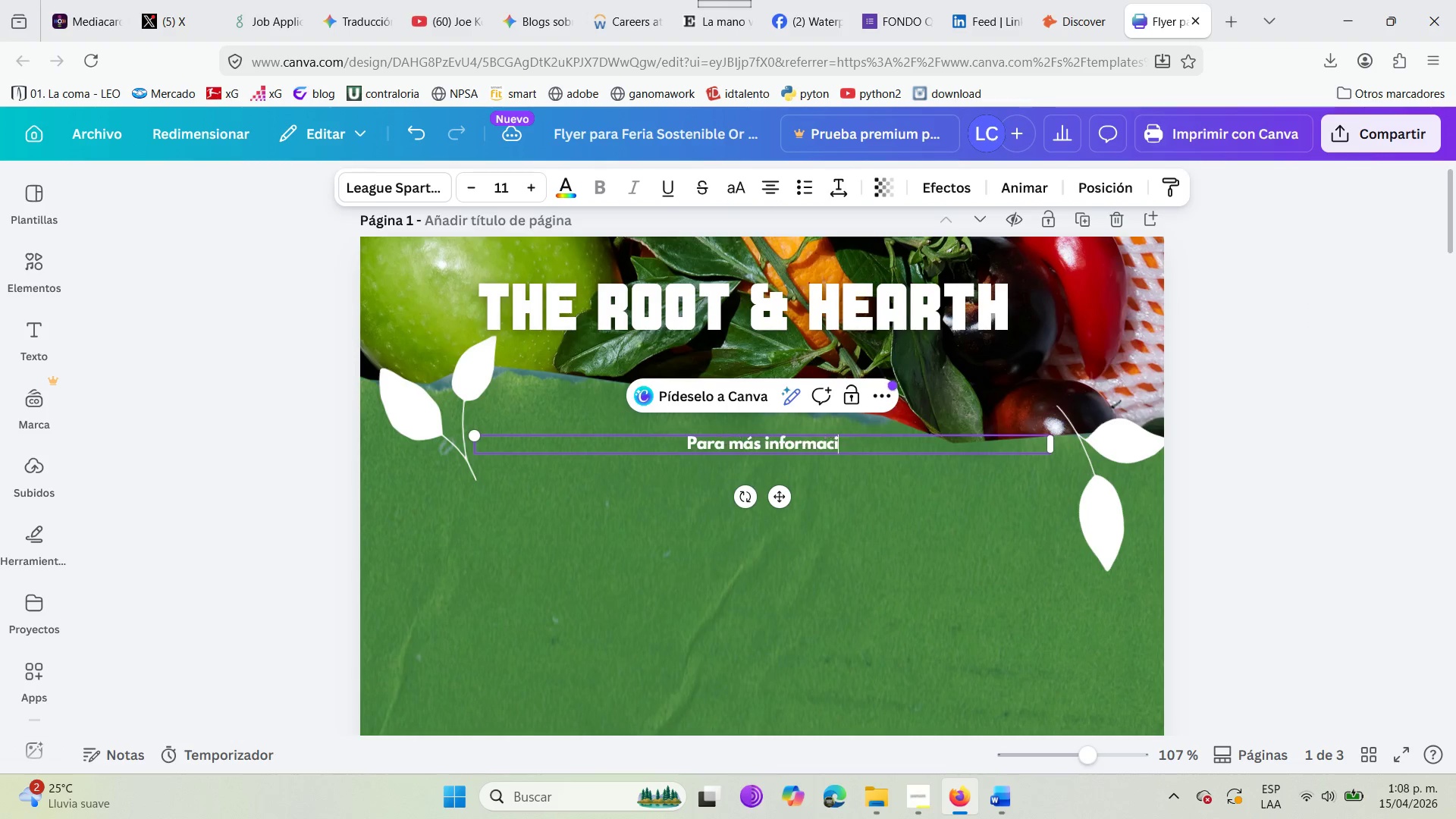 
hold_key(key=Backspace, duration=0.8)
 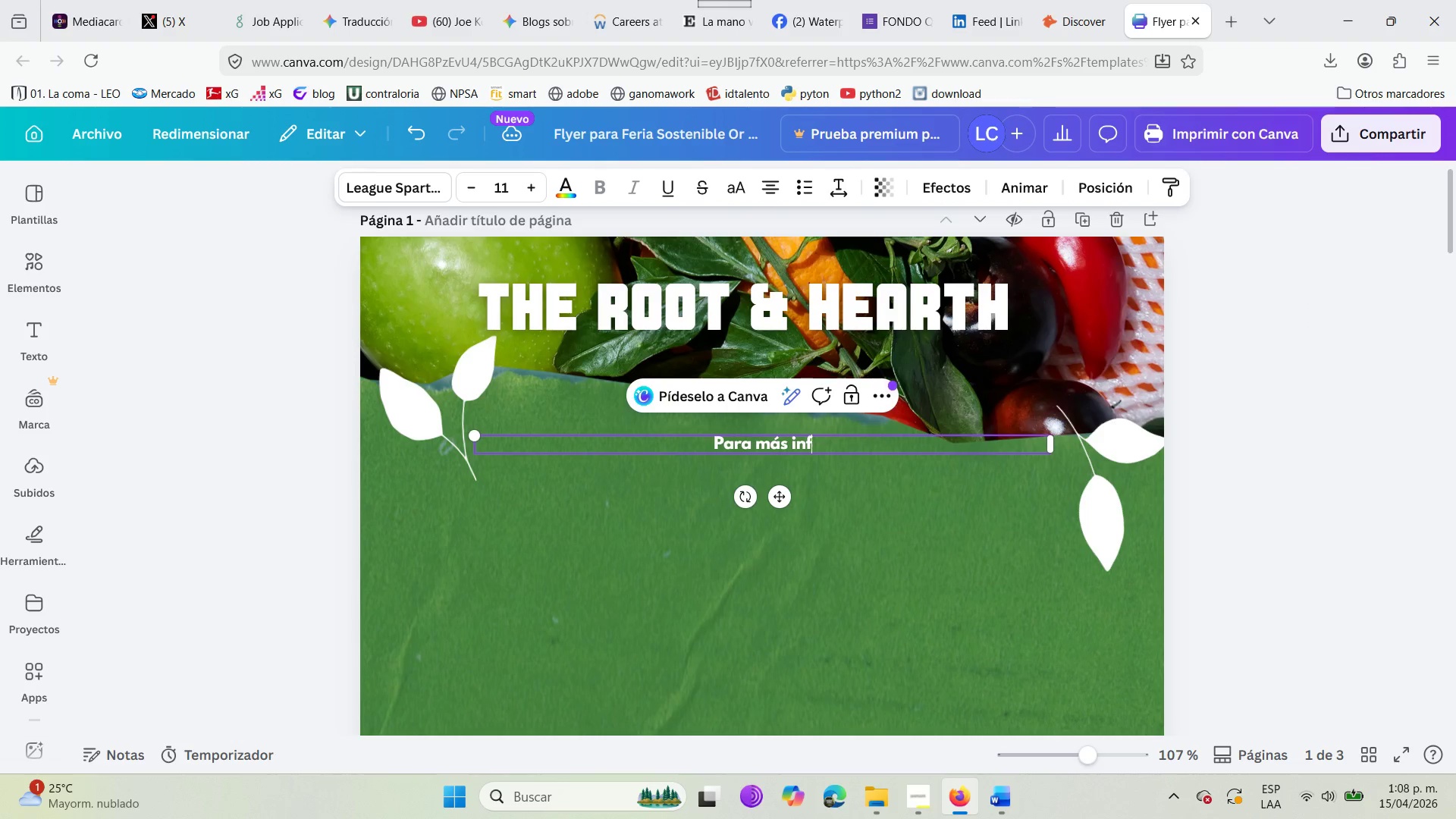 
key(Backspace)
 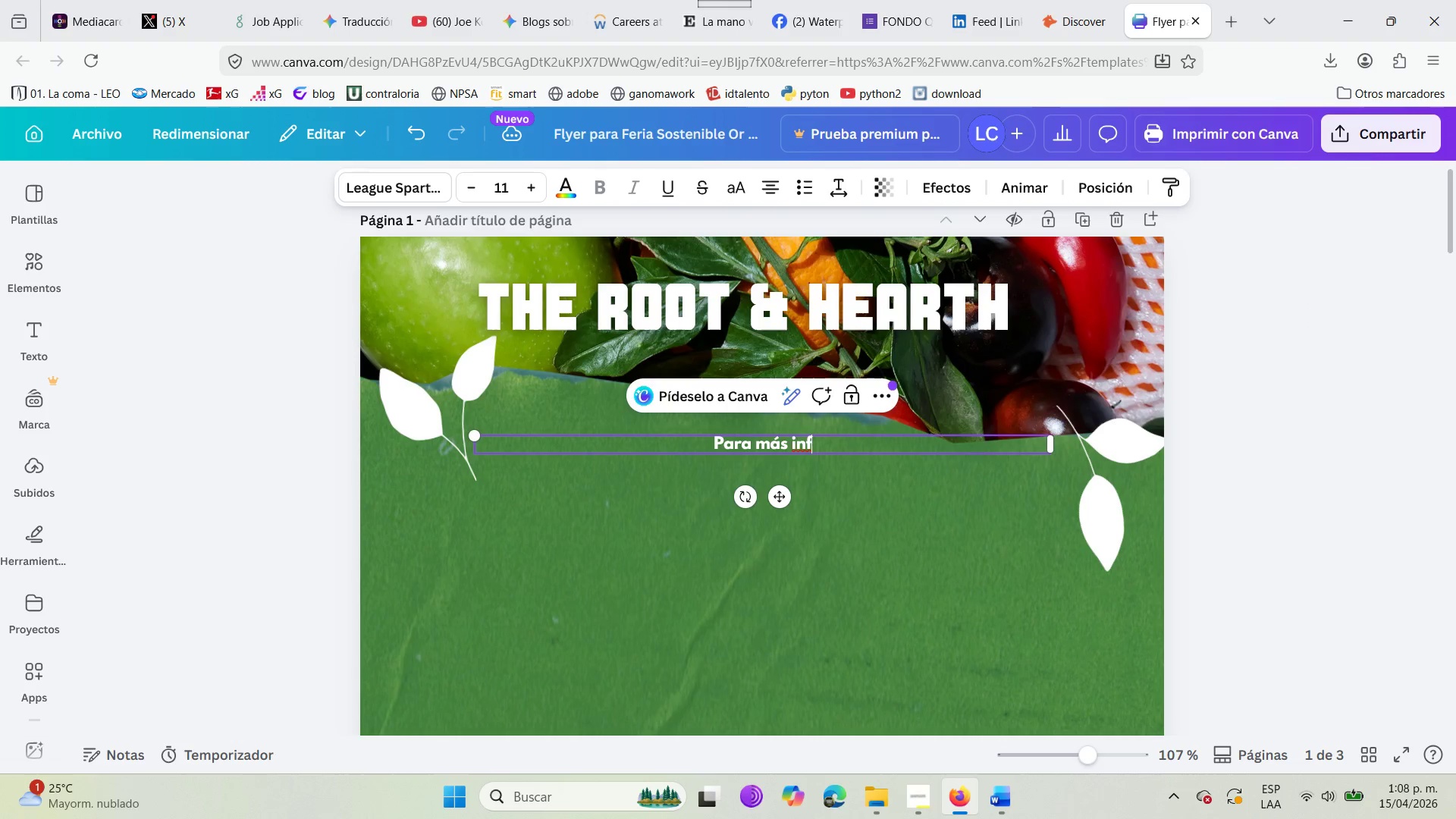 
key(Backspace)
 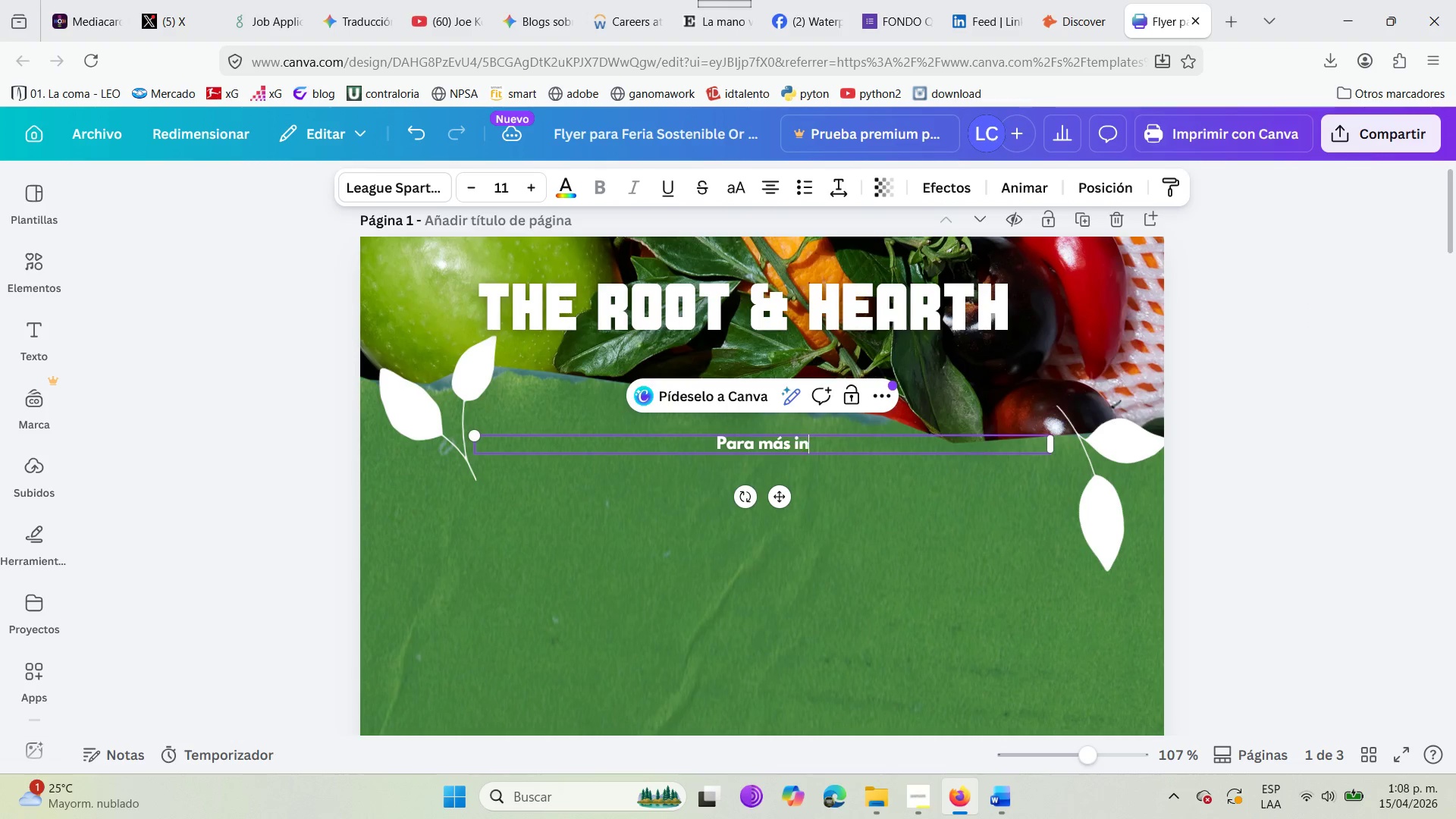 
key(Backspace)
 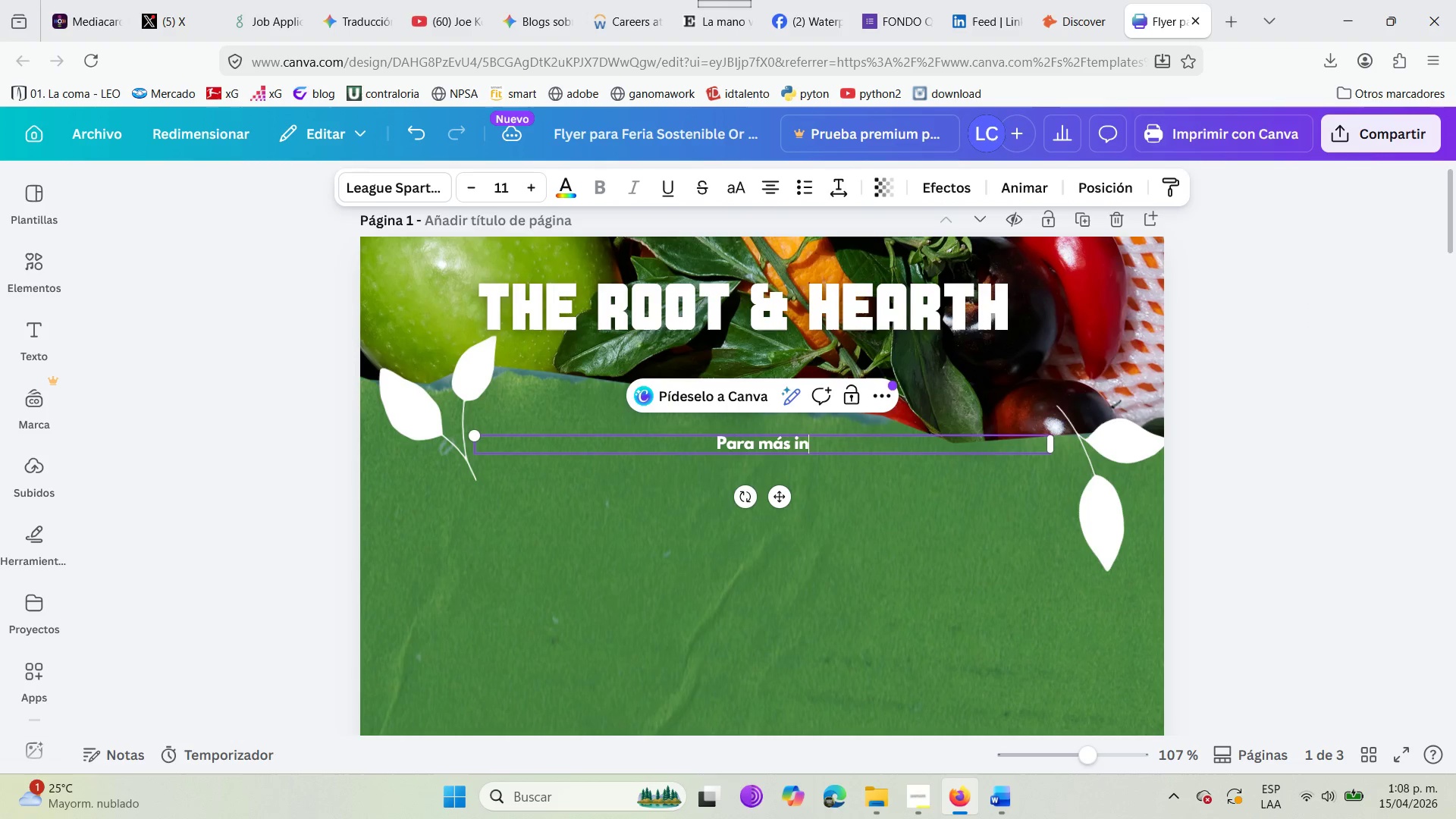 
key(Backspace)
 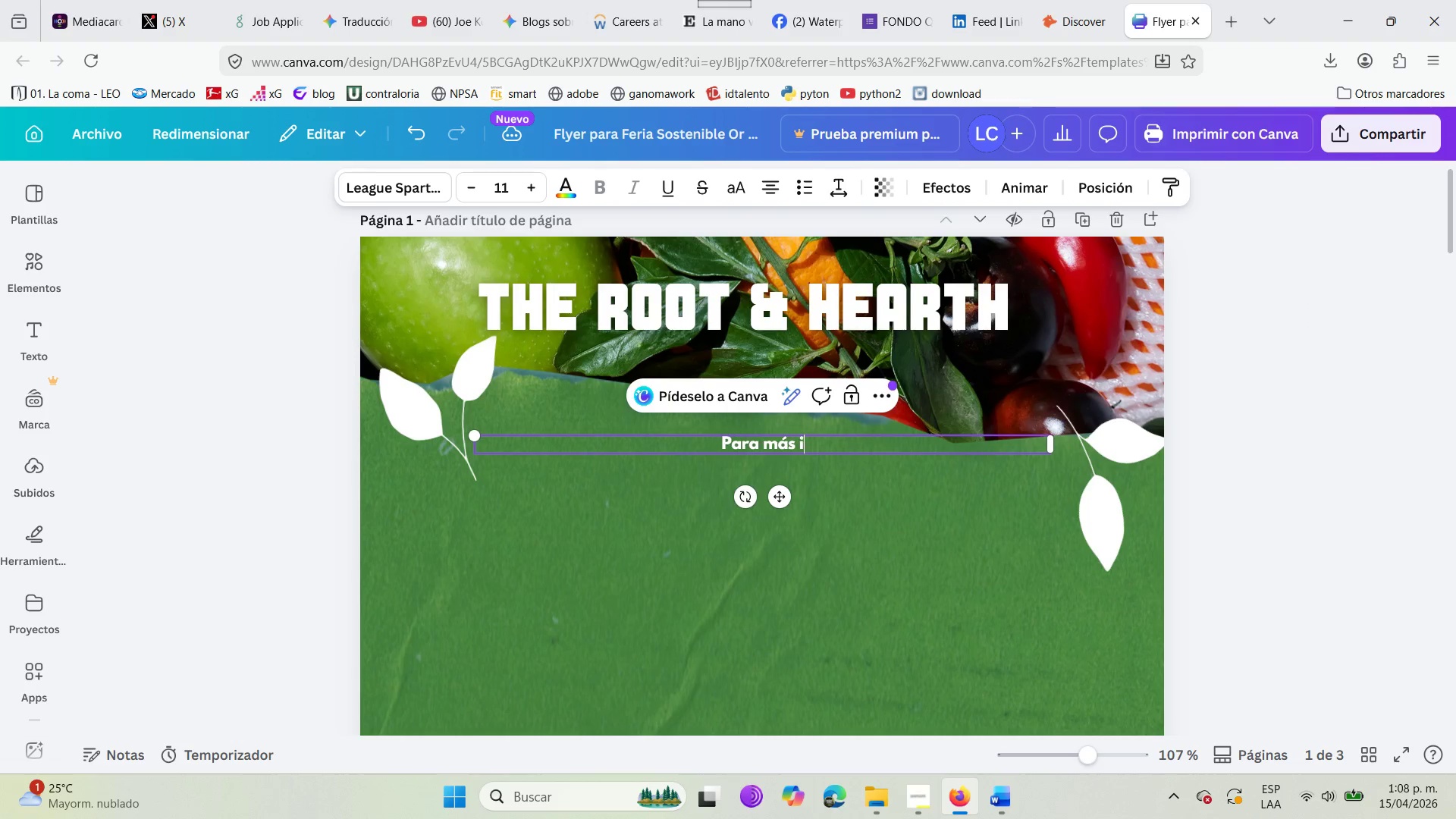 
key(Backspace)
 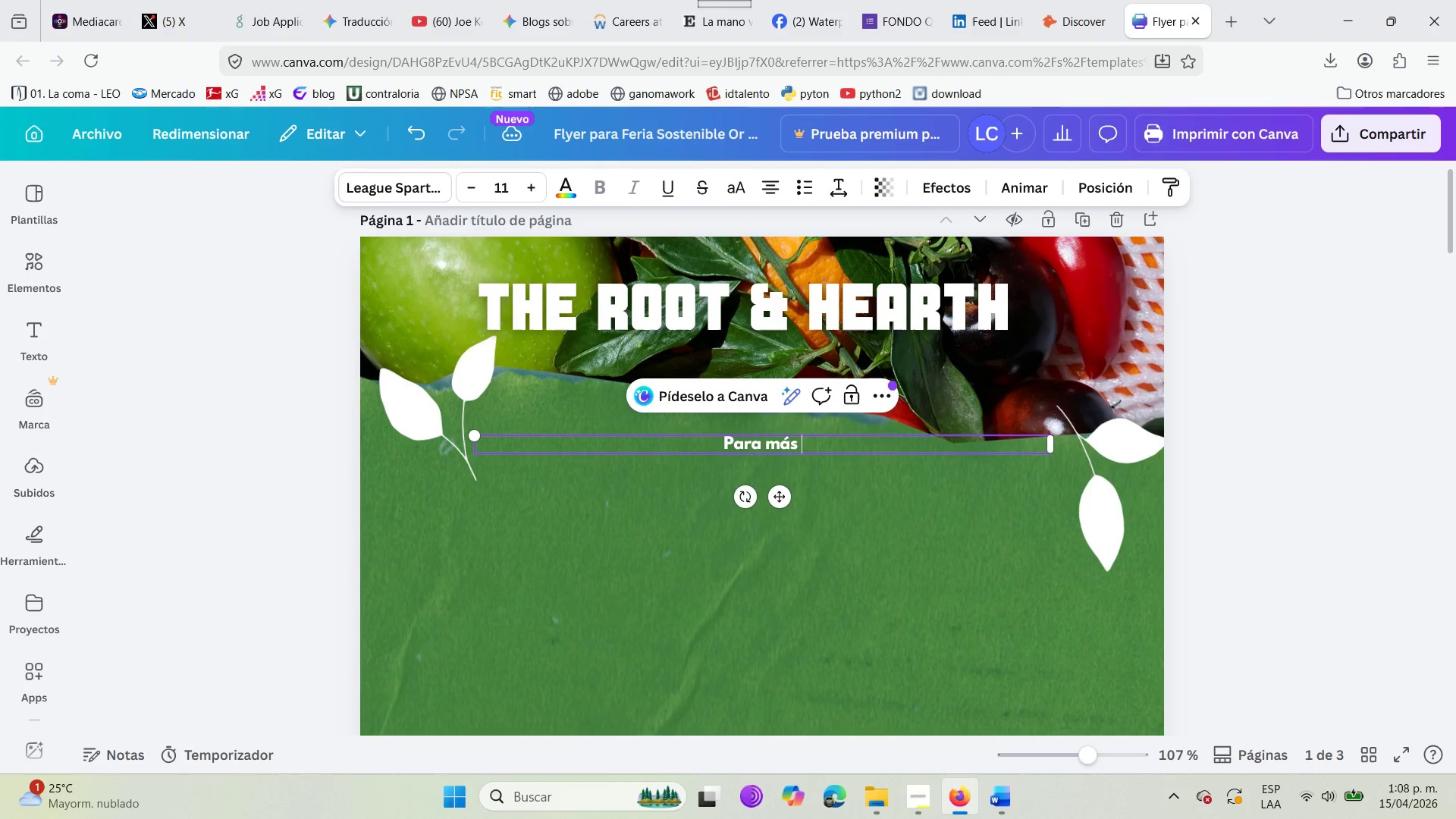 
key(Backspace)
 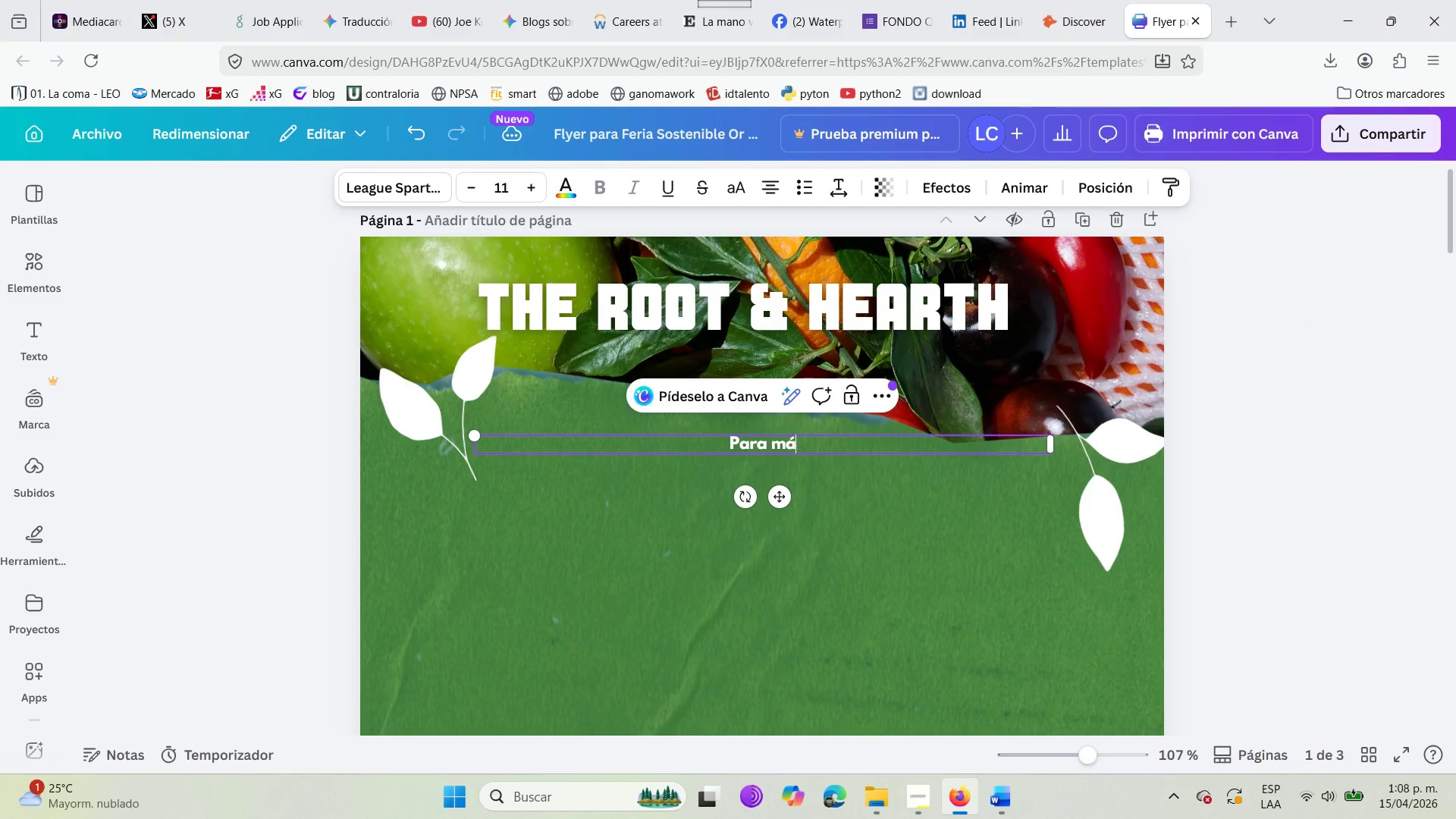 
key(Backspace)
 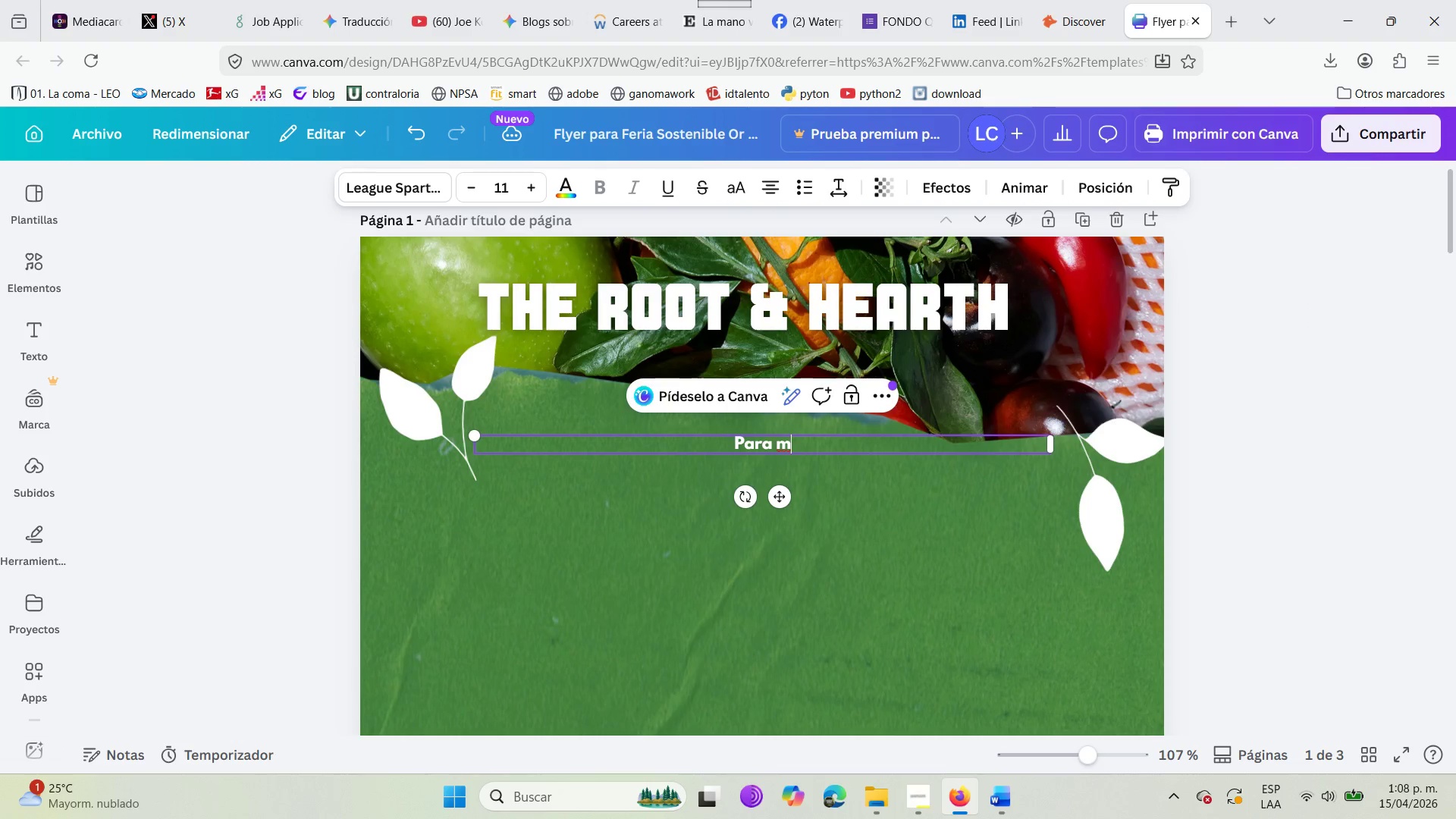 
key(Backspace)
 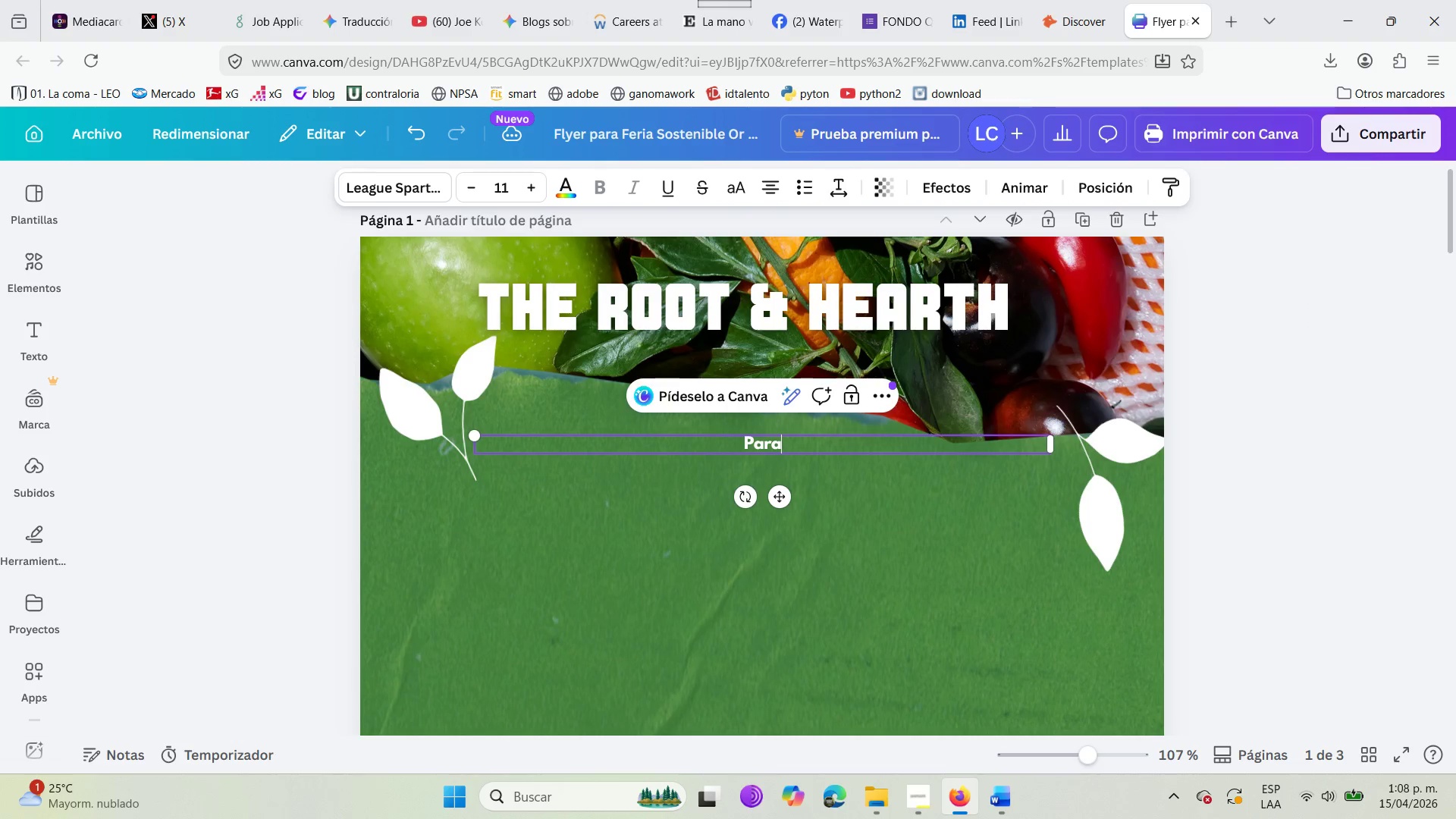 
key(Backspace)
 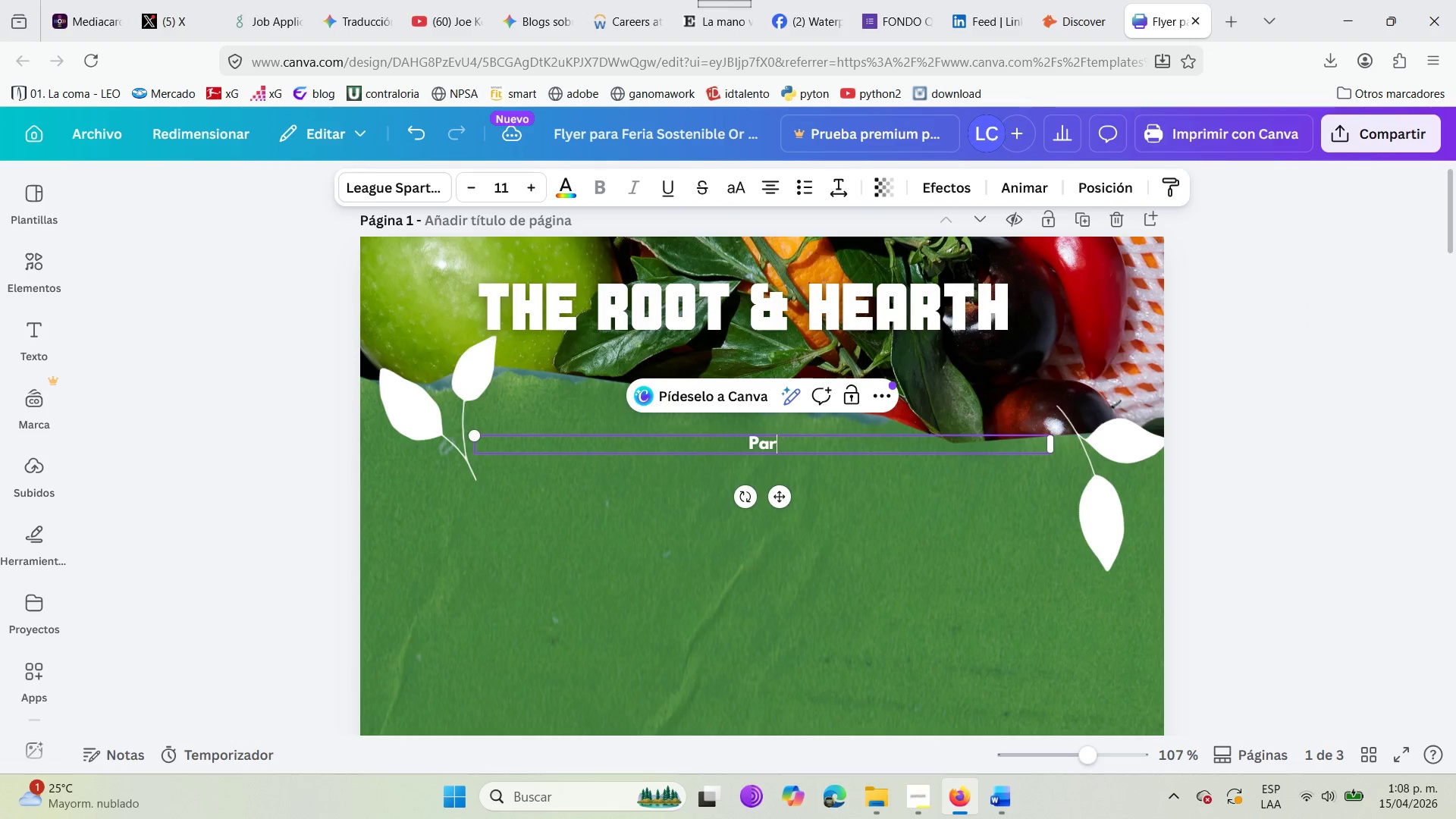 
key(Backspace)
 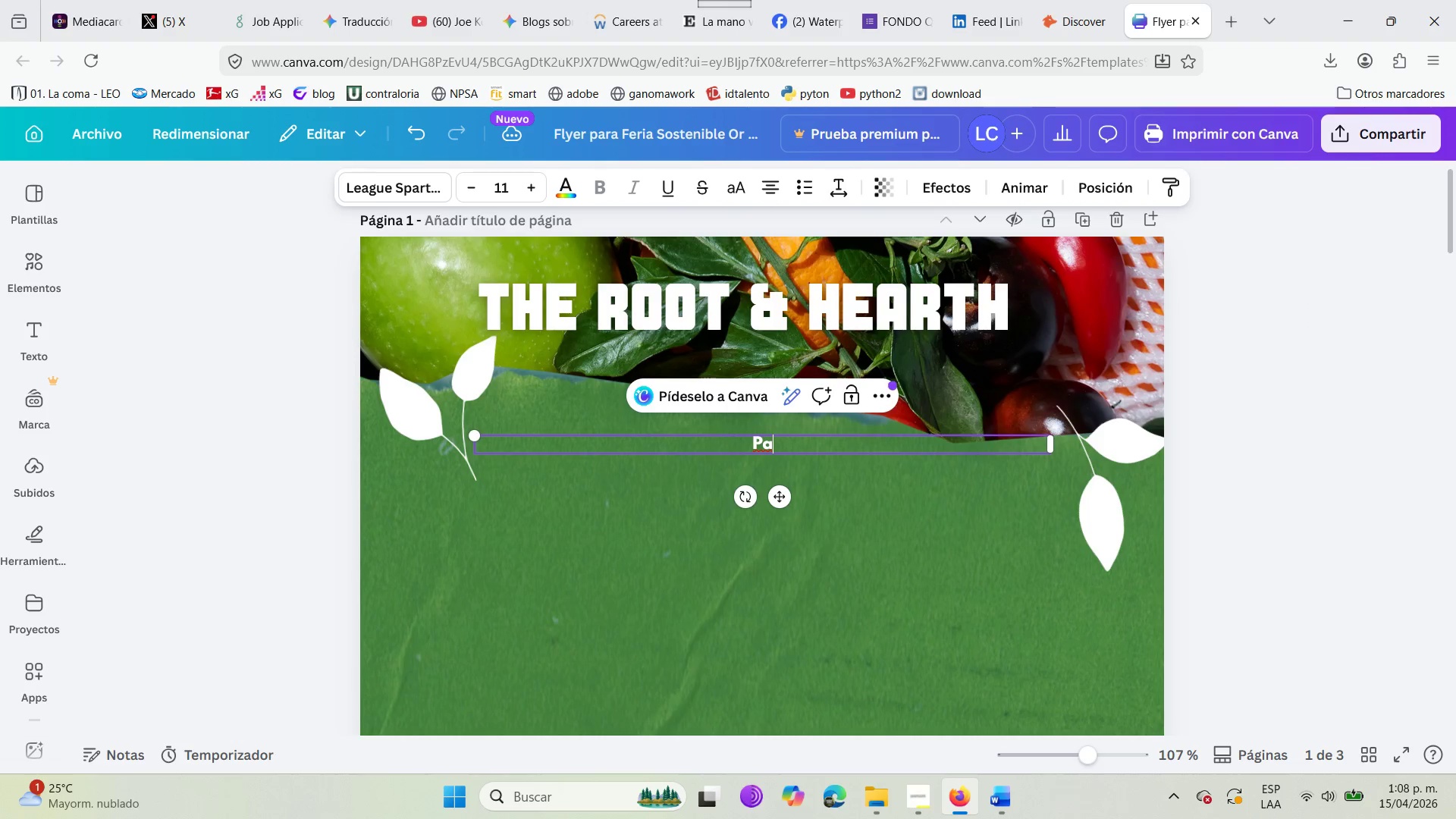 
key(Backspace)
 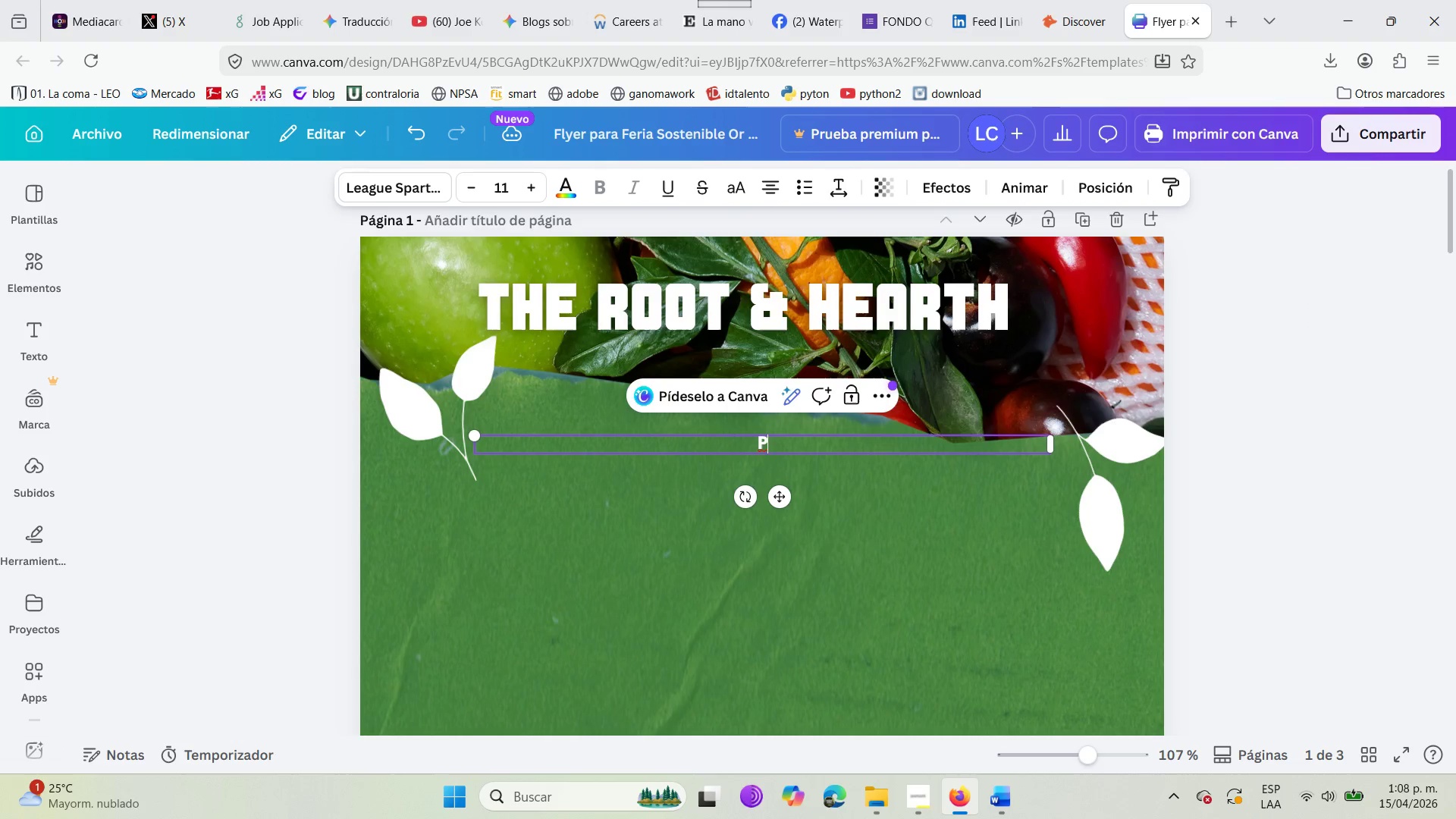 
key(Backspace)
 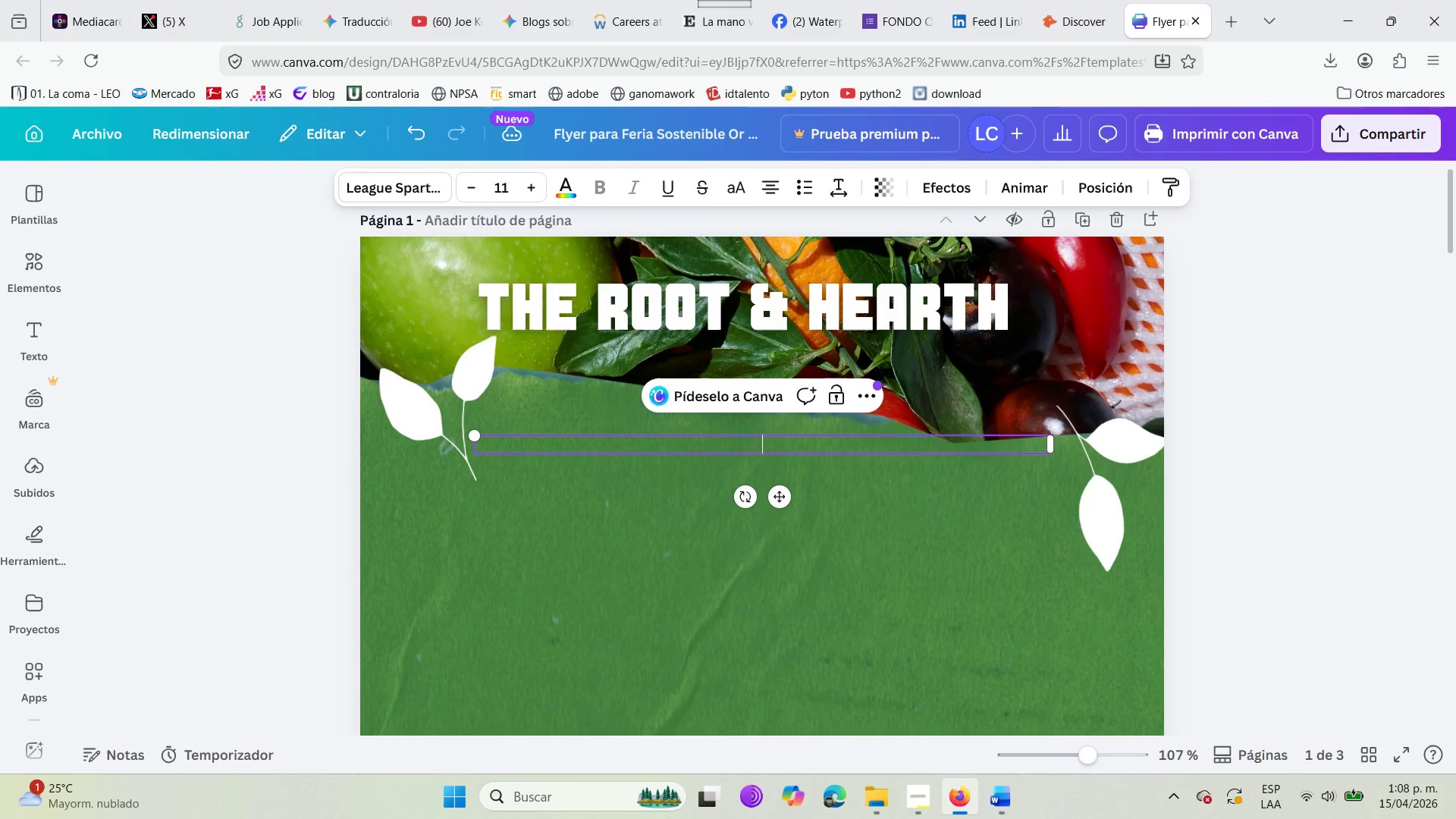 
key(Control+V)
 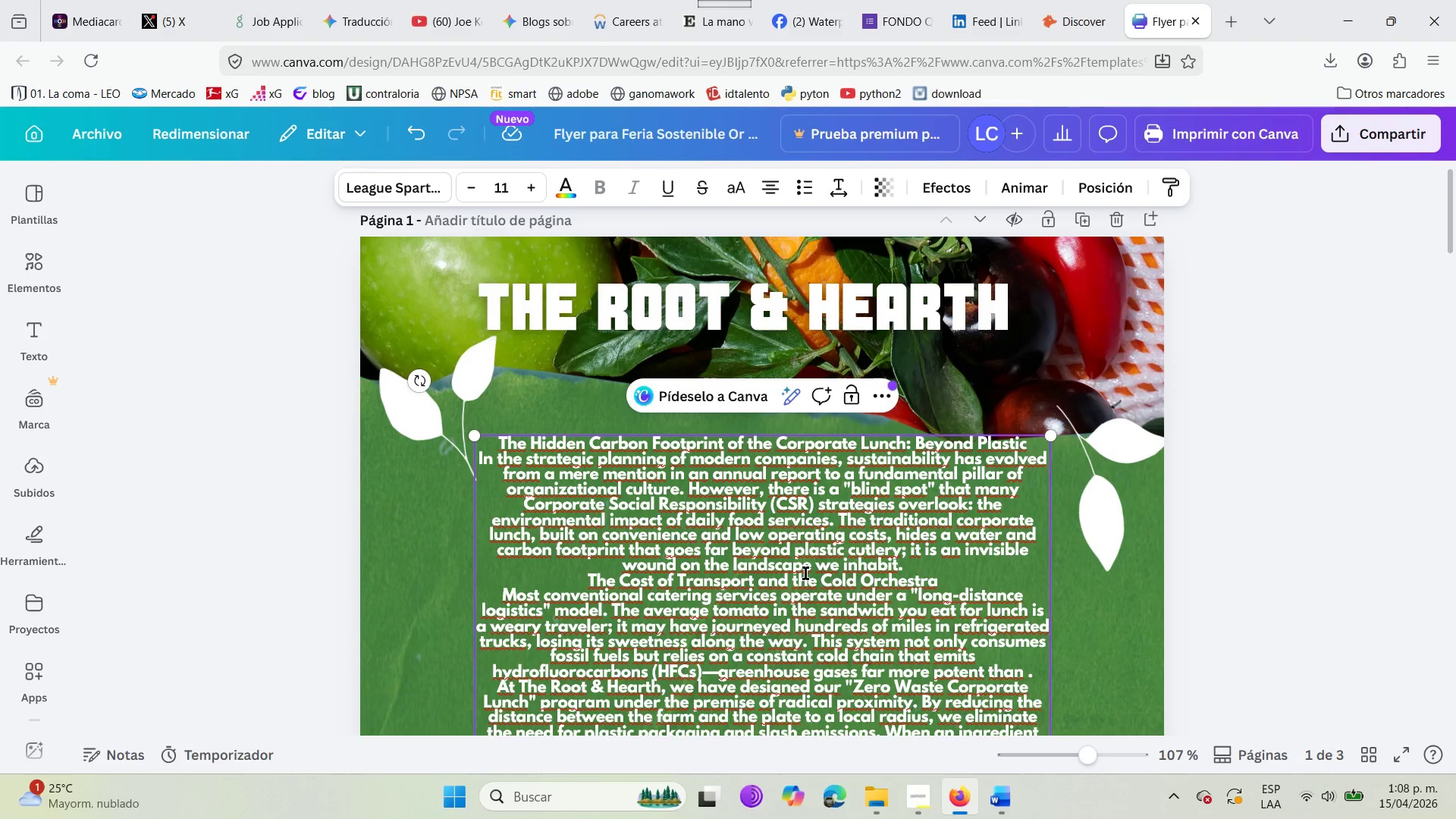 
scroll: coordinate [829, 541], scroll_direction: down, amount: 12.0
 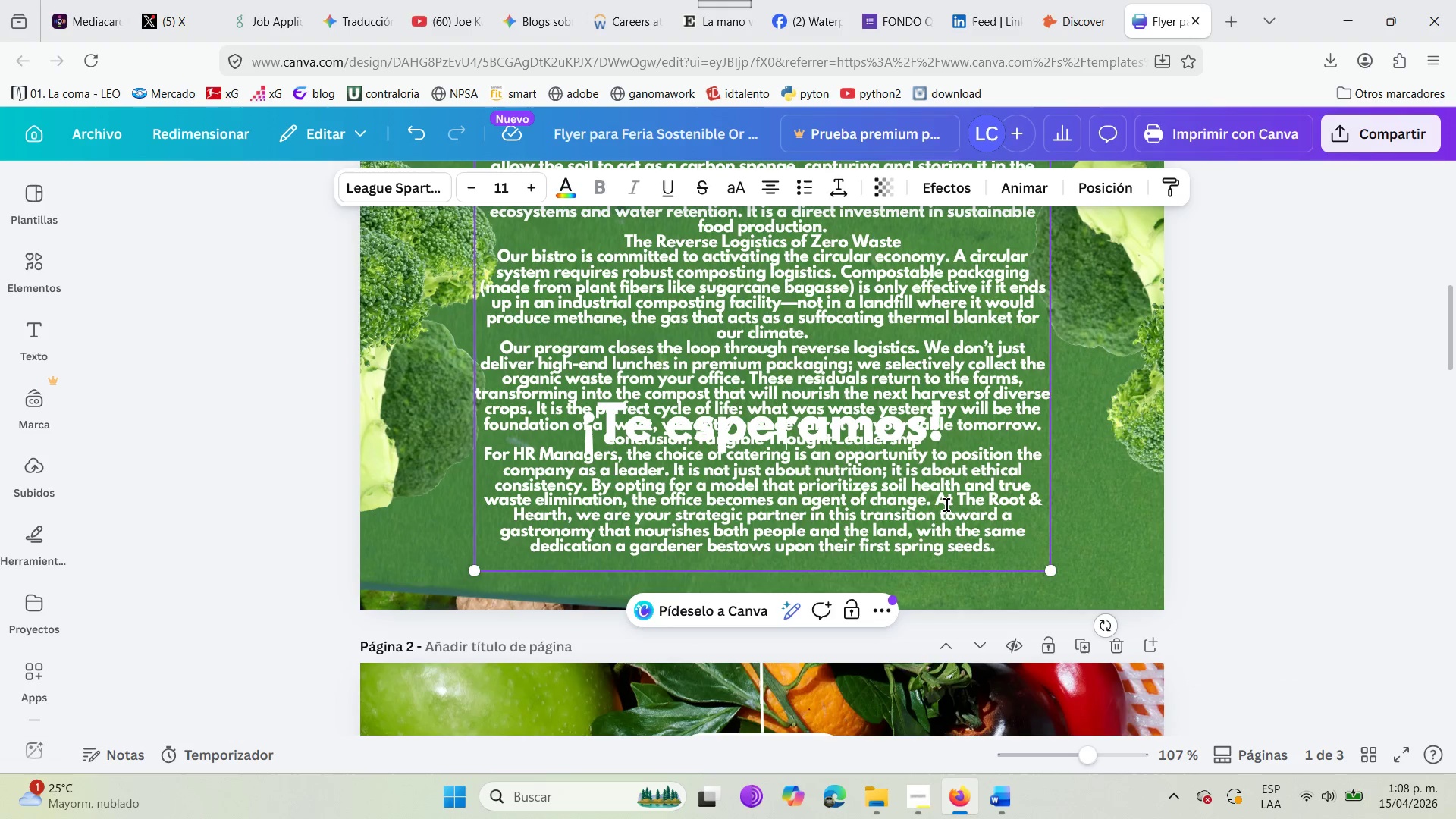 
left_click([901, 428])
 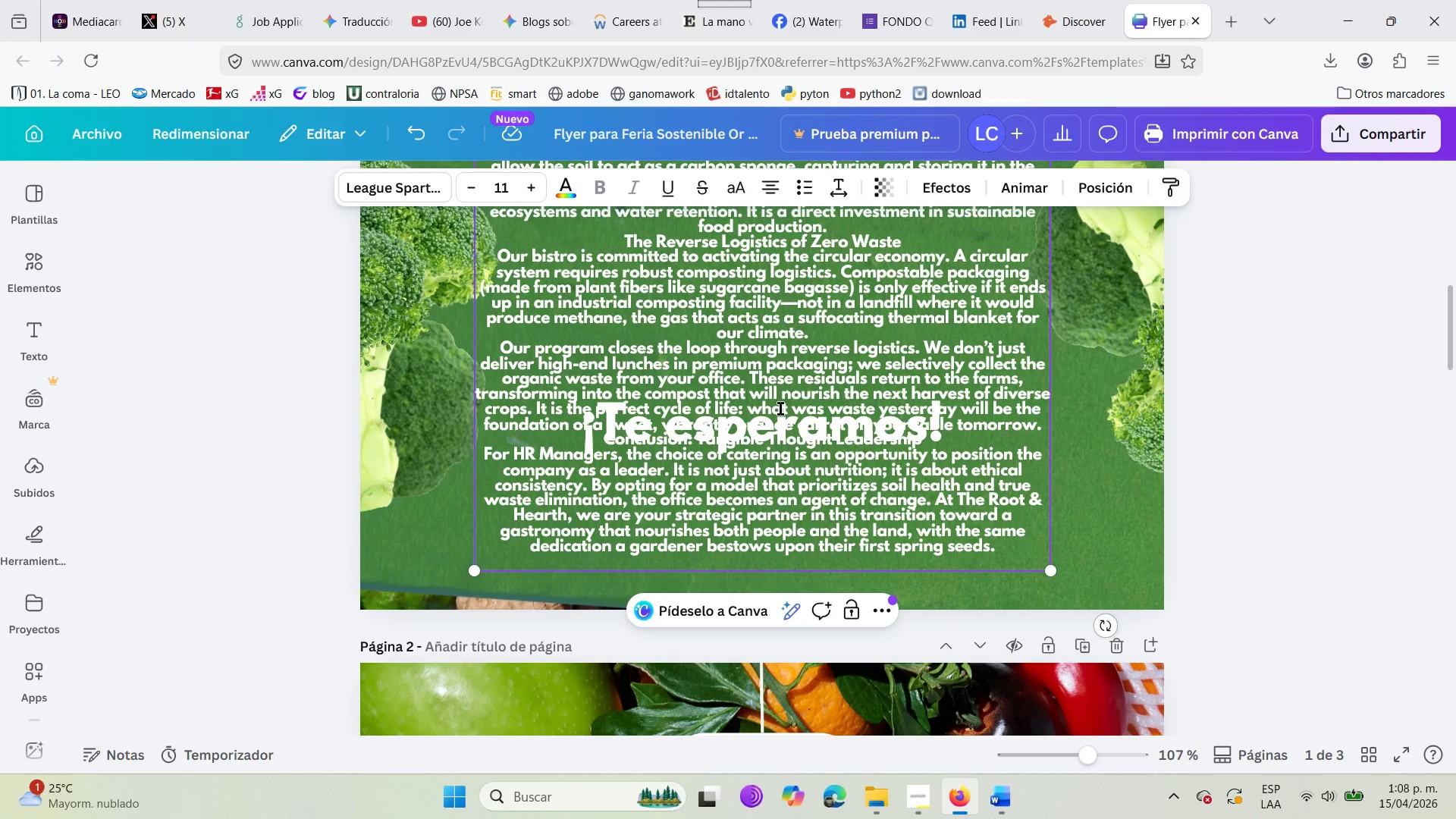 
left_click([723, 402])
 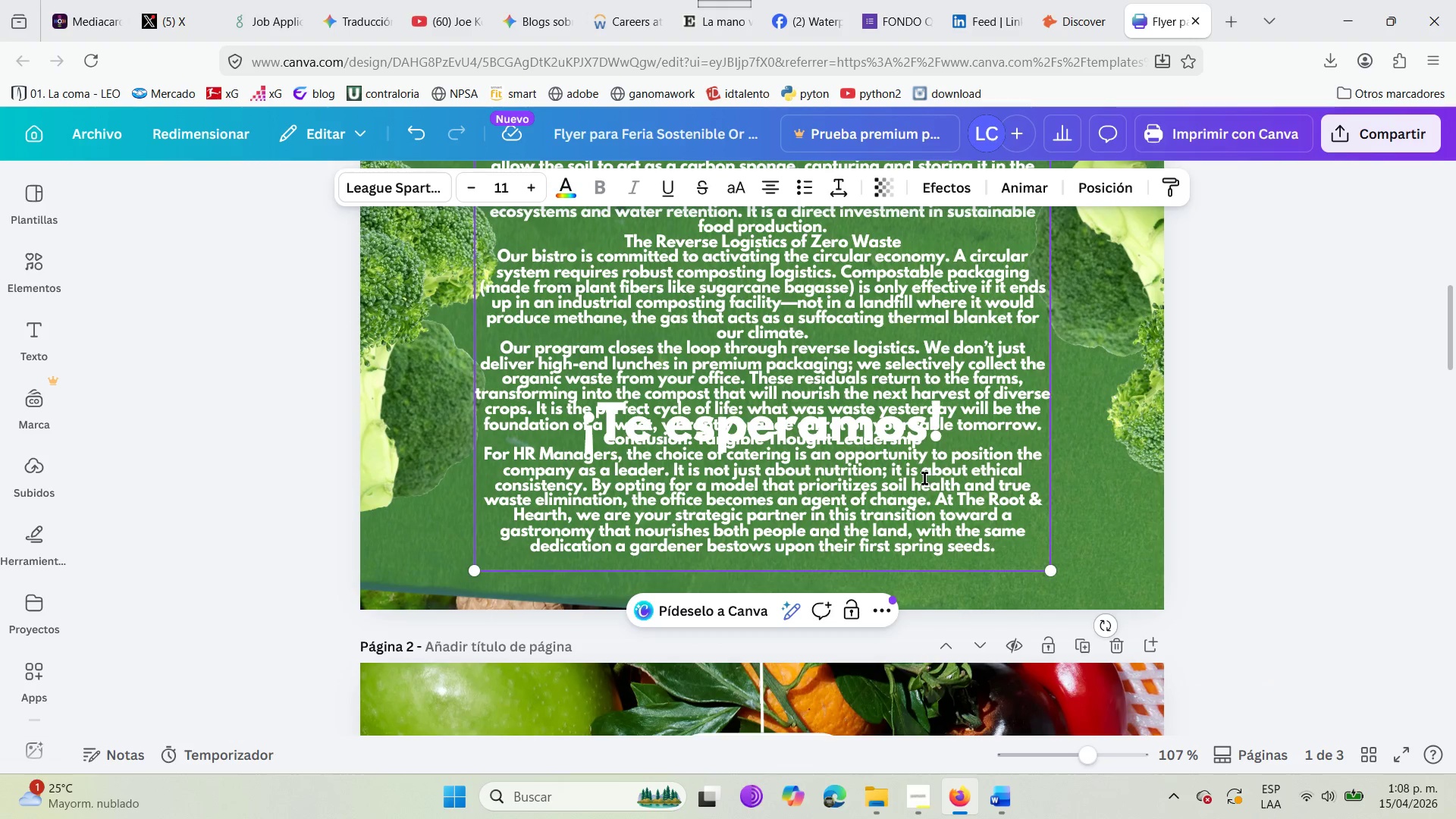 
scroll: coordinate [632, 398], scroll_direction: up, amount: 13.0
 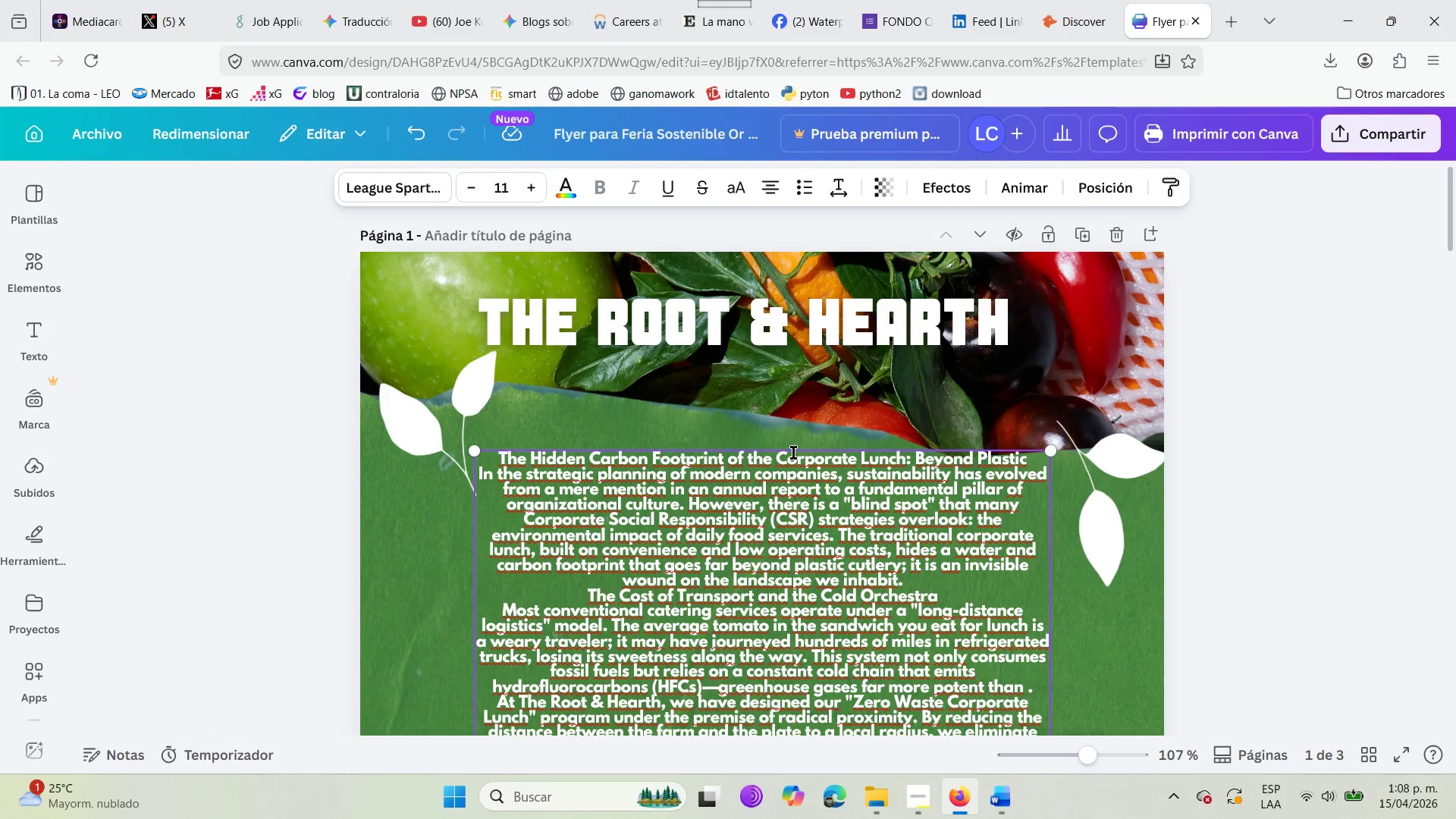 
left_click_drag(start_coordinate=[793, 447], to_coordinate=[1181, 301])
 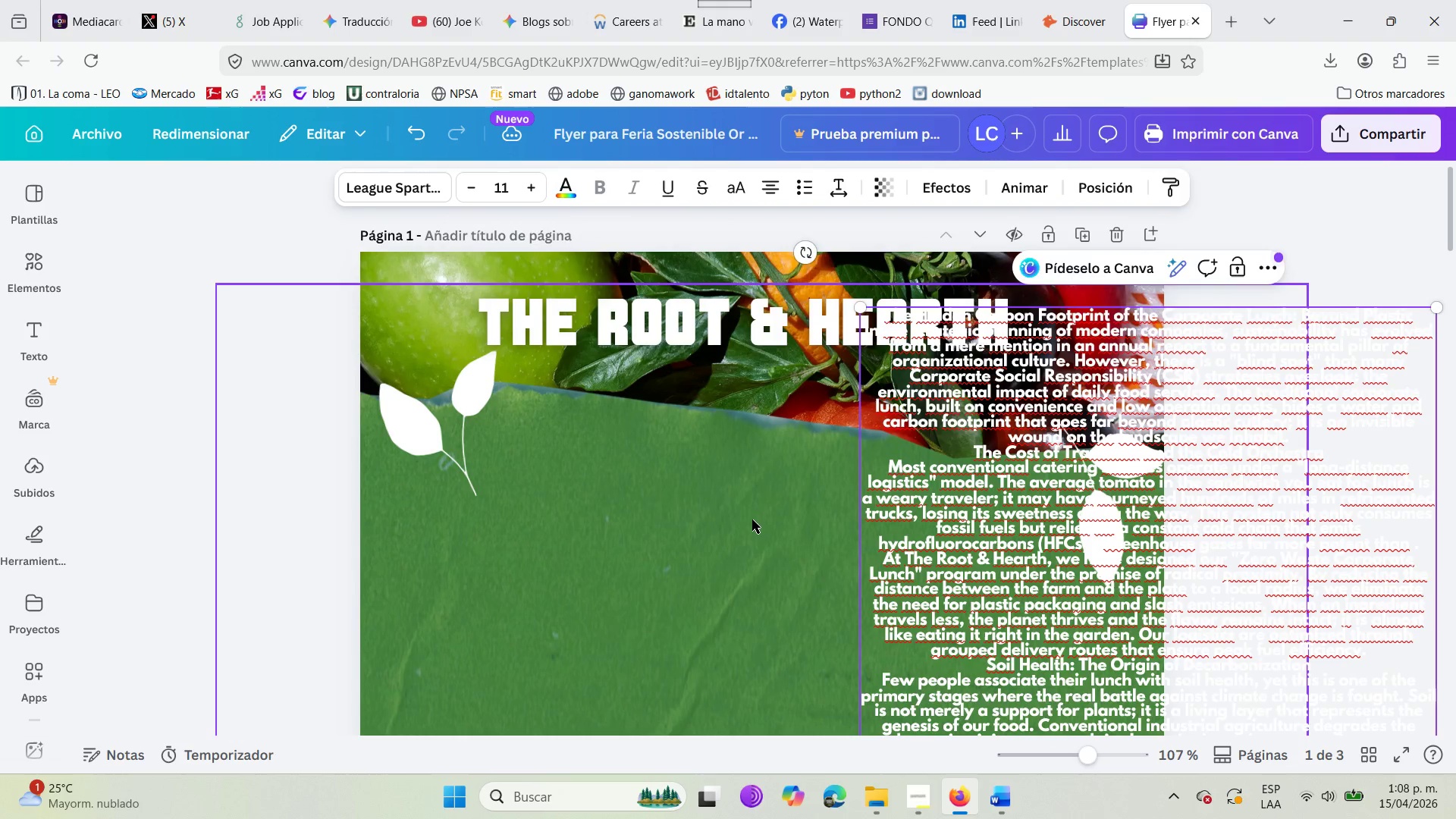 
scroll: coordinate [752, 519], scroll_direction: down, amount: 8.0
 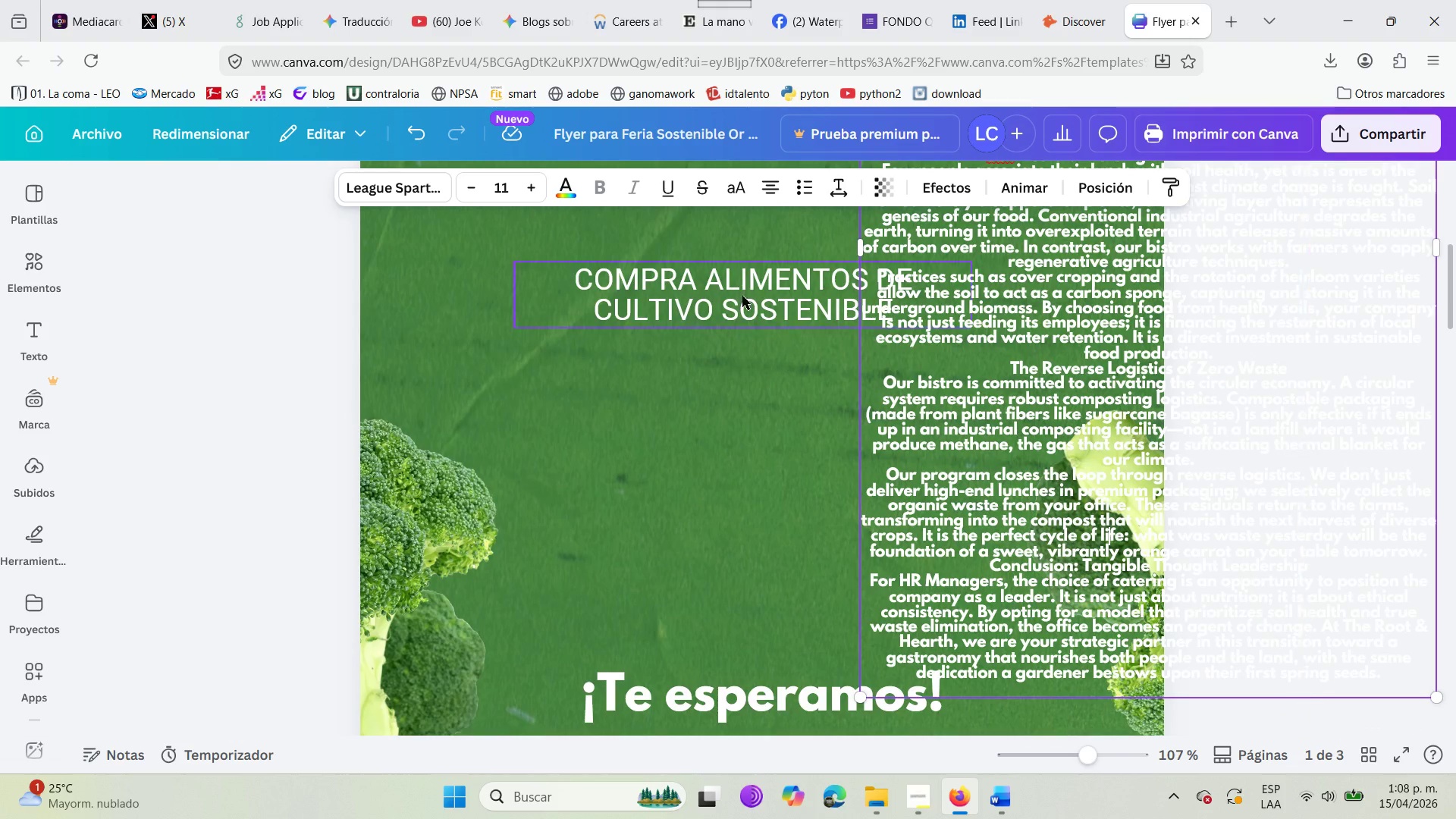 
left_click([742, 293])
 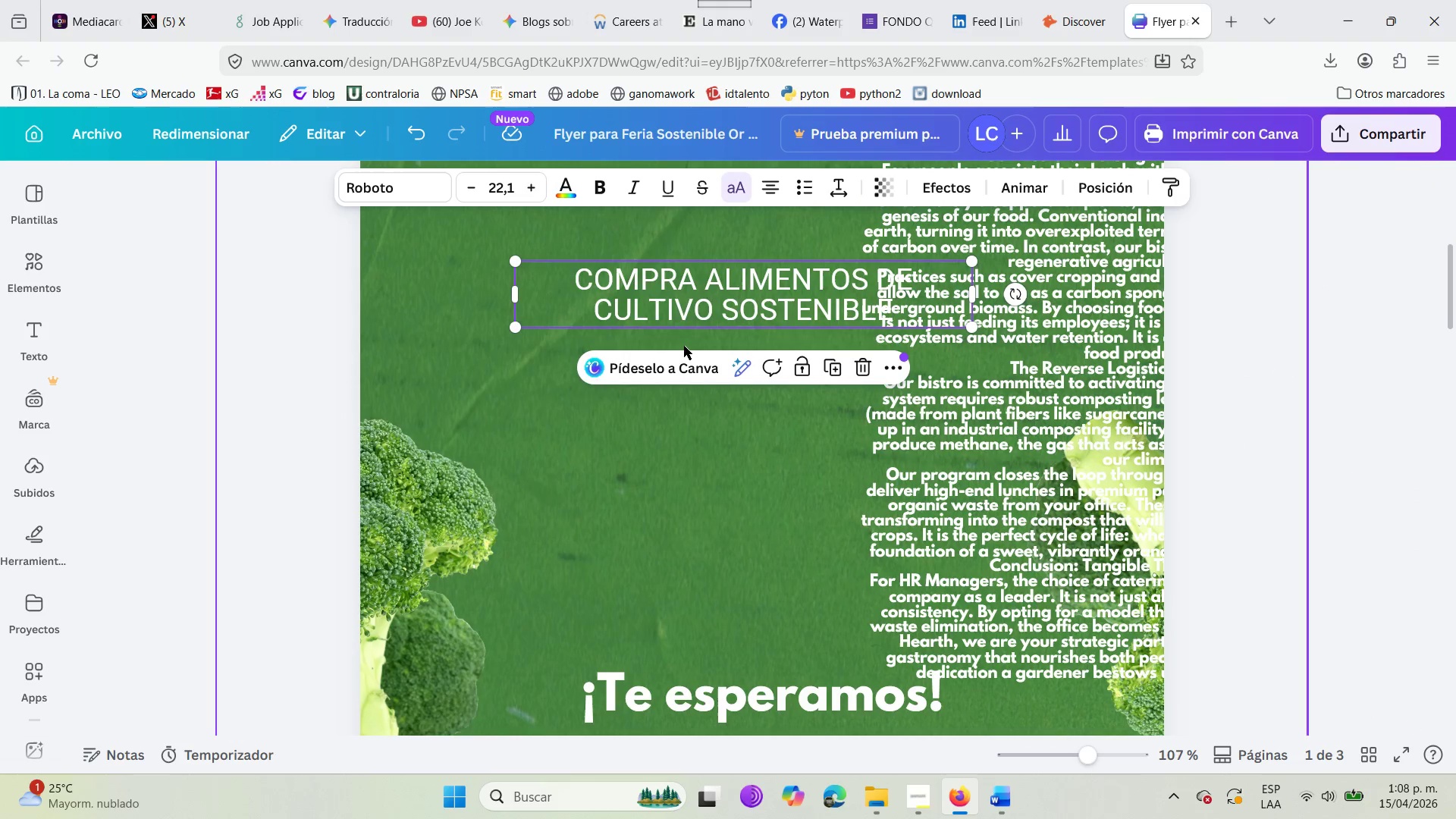 
left_click_drag(start_coordinate=[689, 308], to_coordinate=[580, 721])
 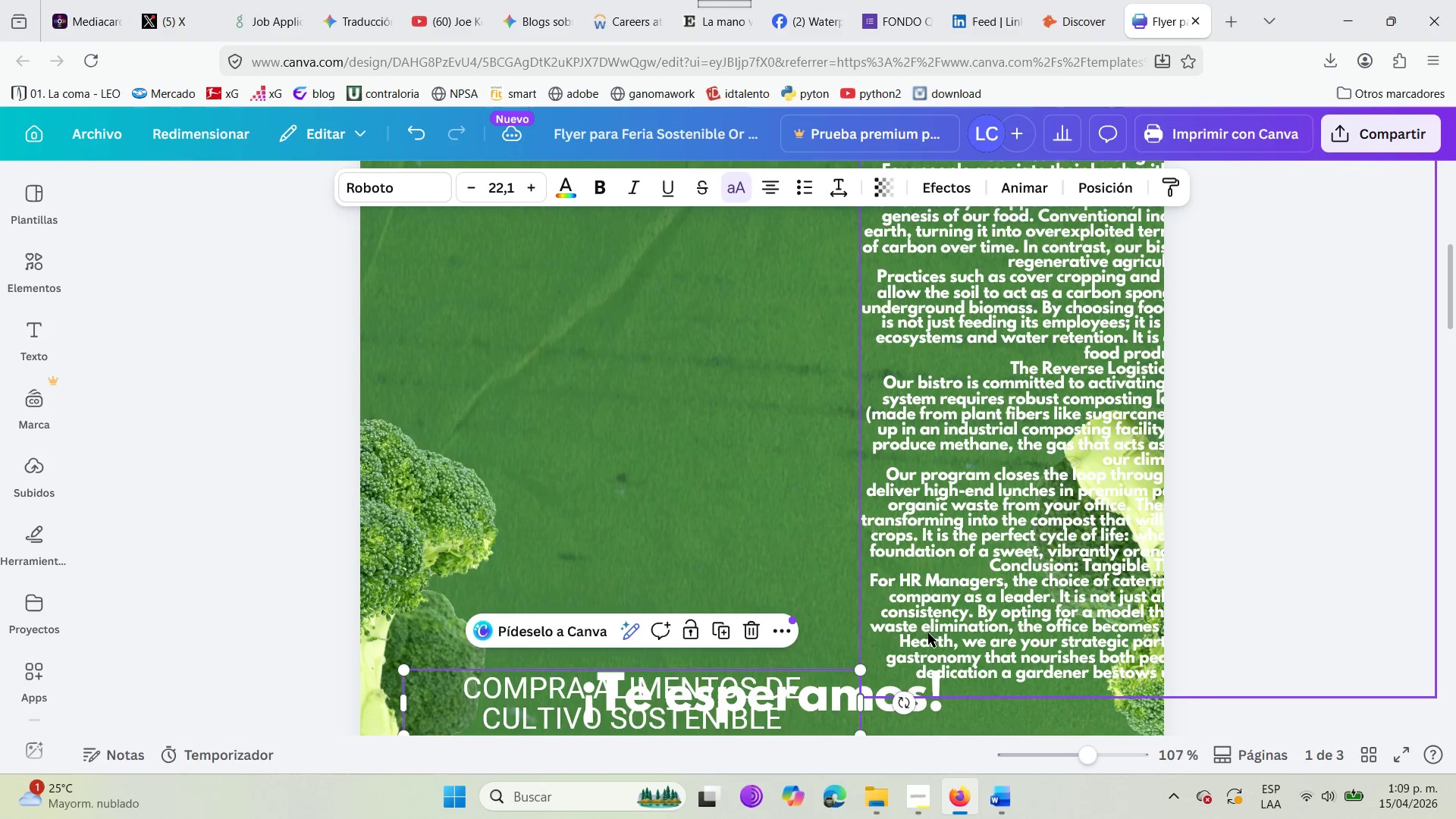 
scroll: coordinate [930, 635], scroll_direction: up, amount: 5.0
 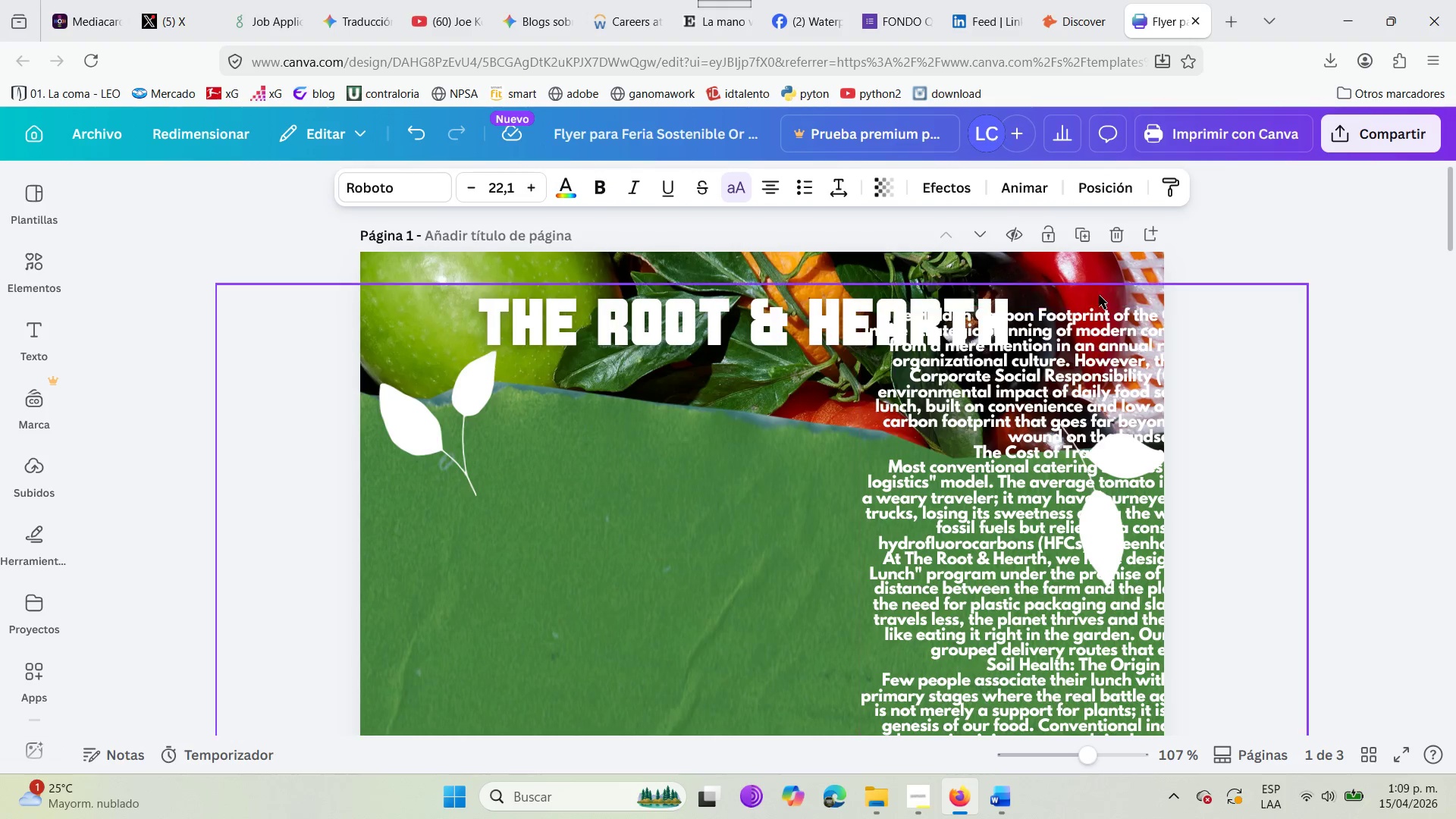 
mouse_move([1092, 315])
 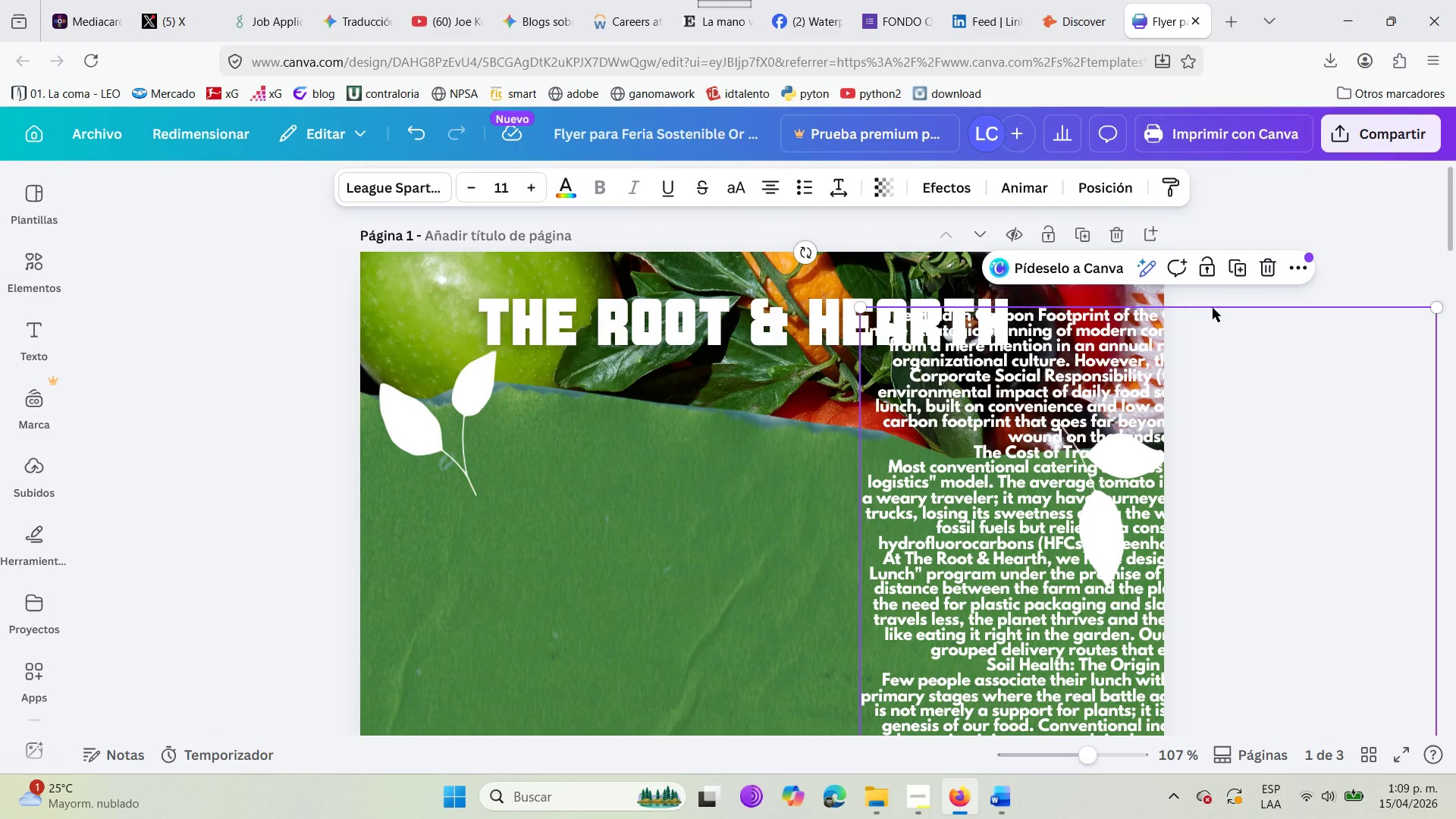 
left_click([1068, 509])
 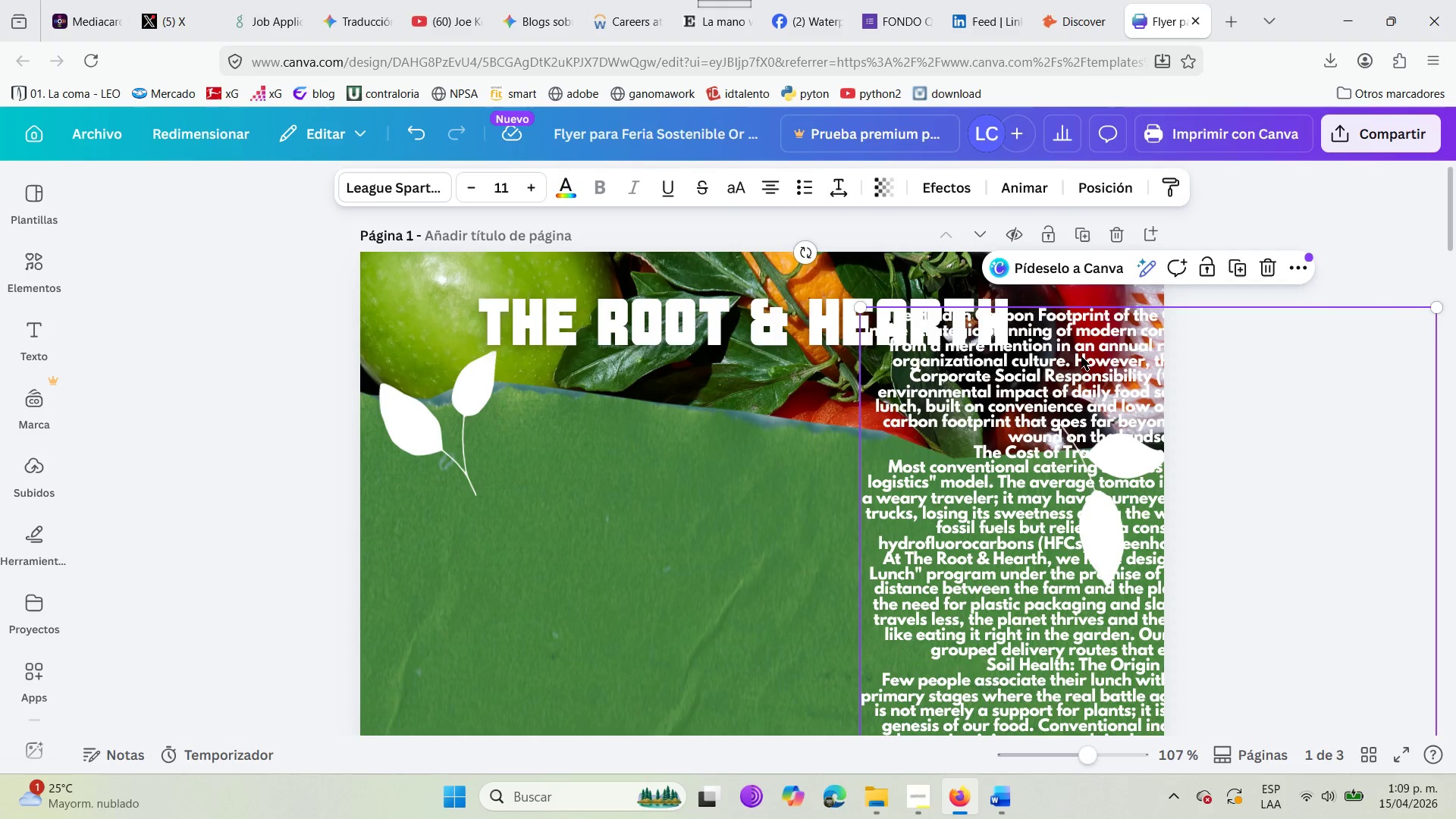 
left_click_drag(start_coordinate=[1081, 356], to_coordinate=[722, 420])
 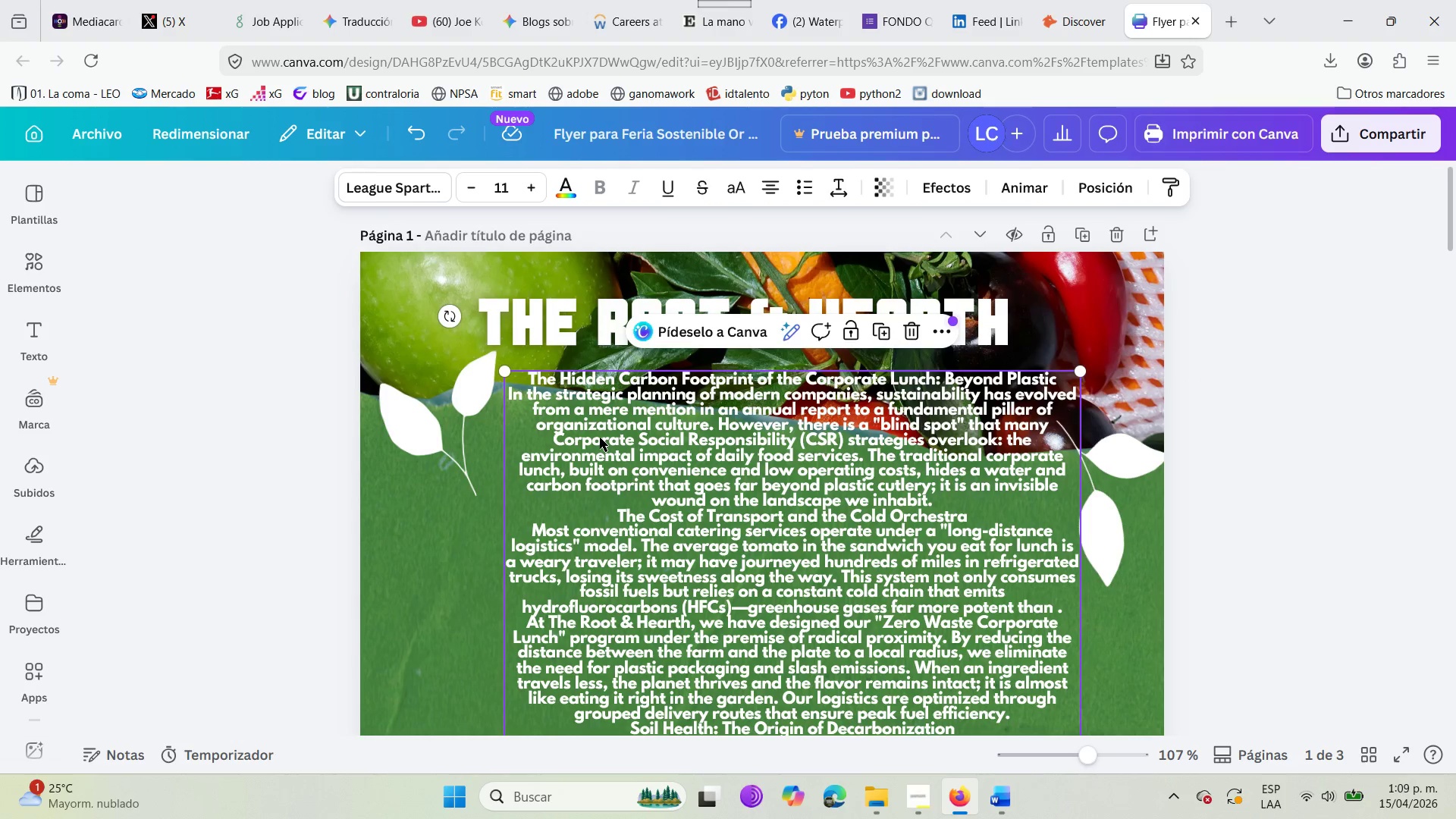 
wait(7.67)
 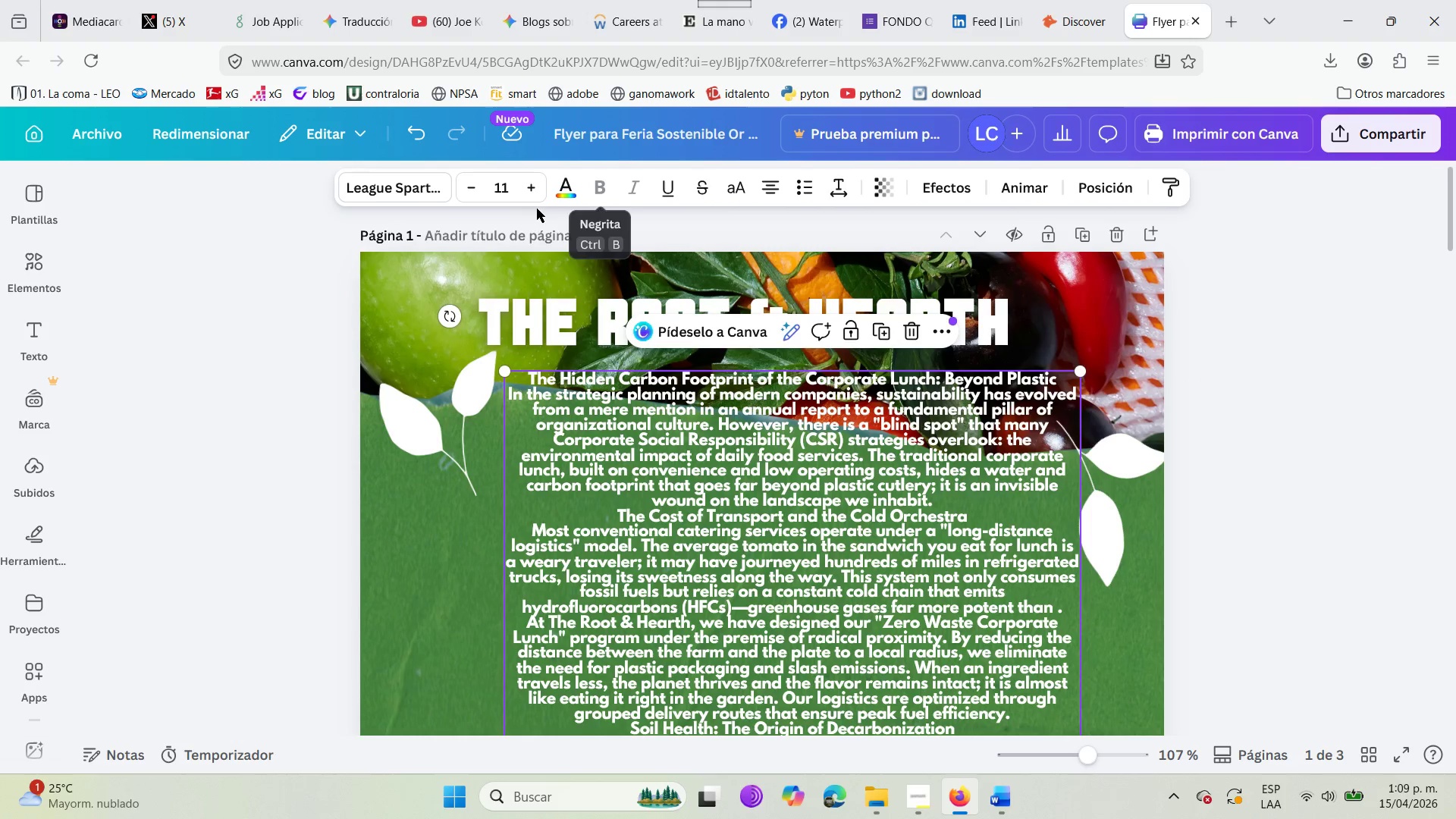 
left_click([769, 196])
 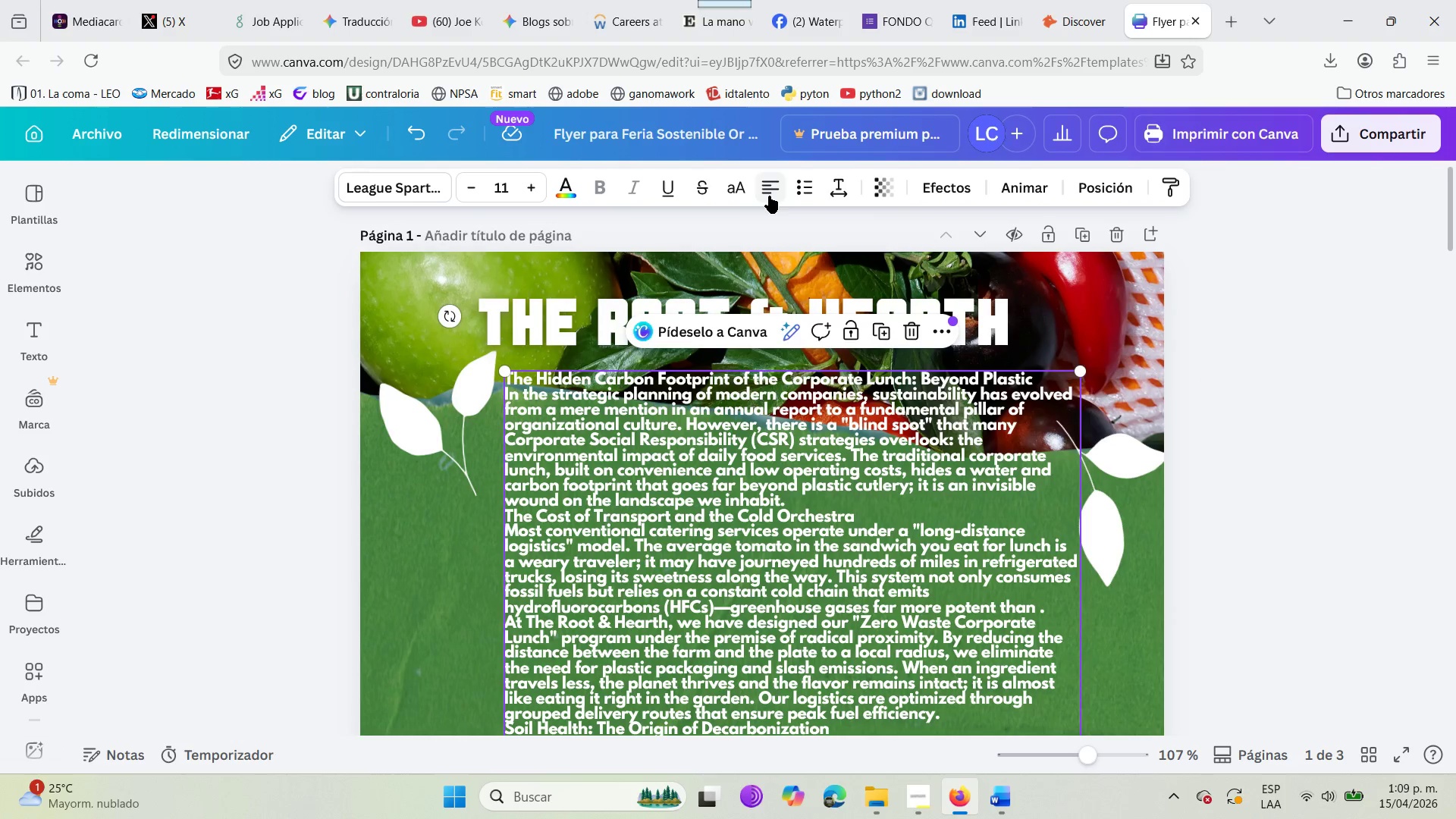 
left_click([769, 196])
 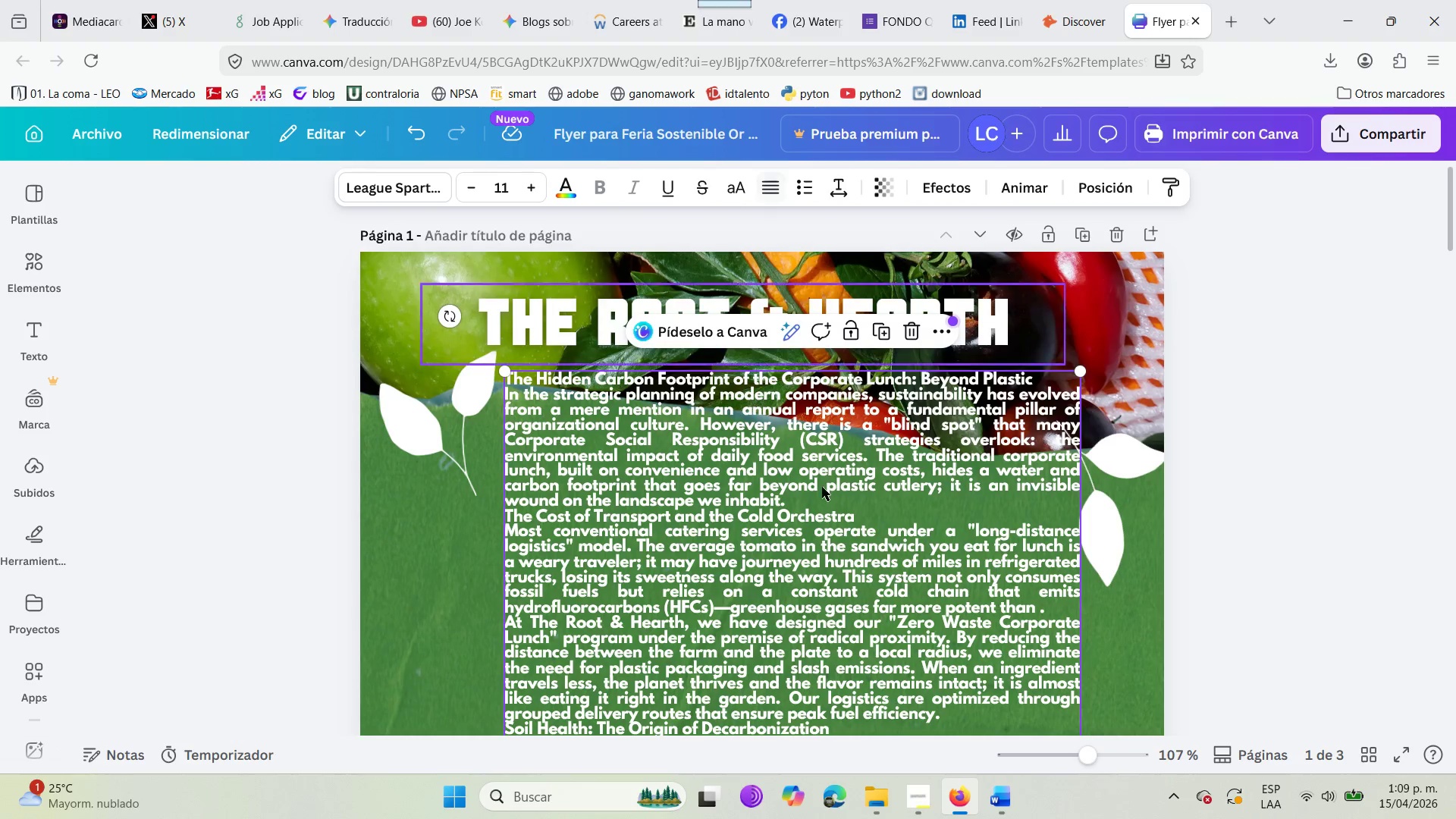 
scroll: coordinate [847, 503], scroll_direction: down, amount: 4.0
 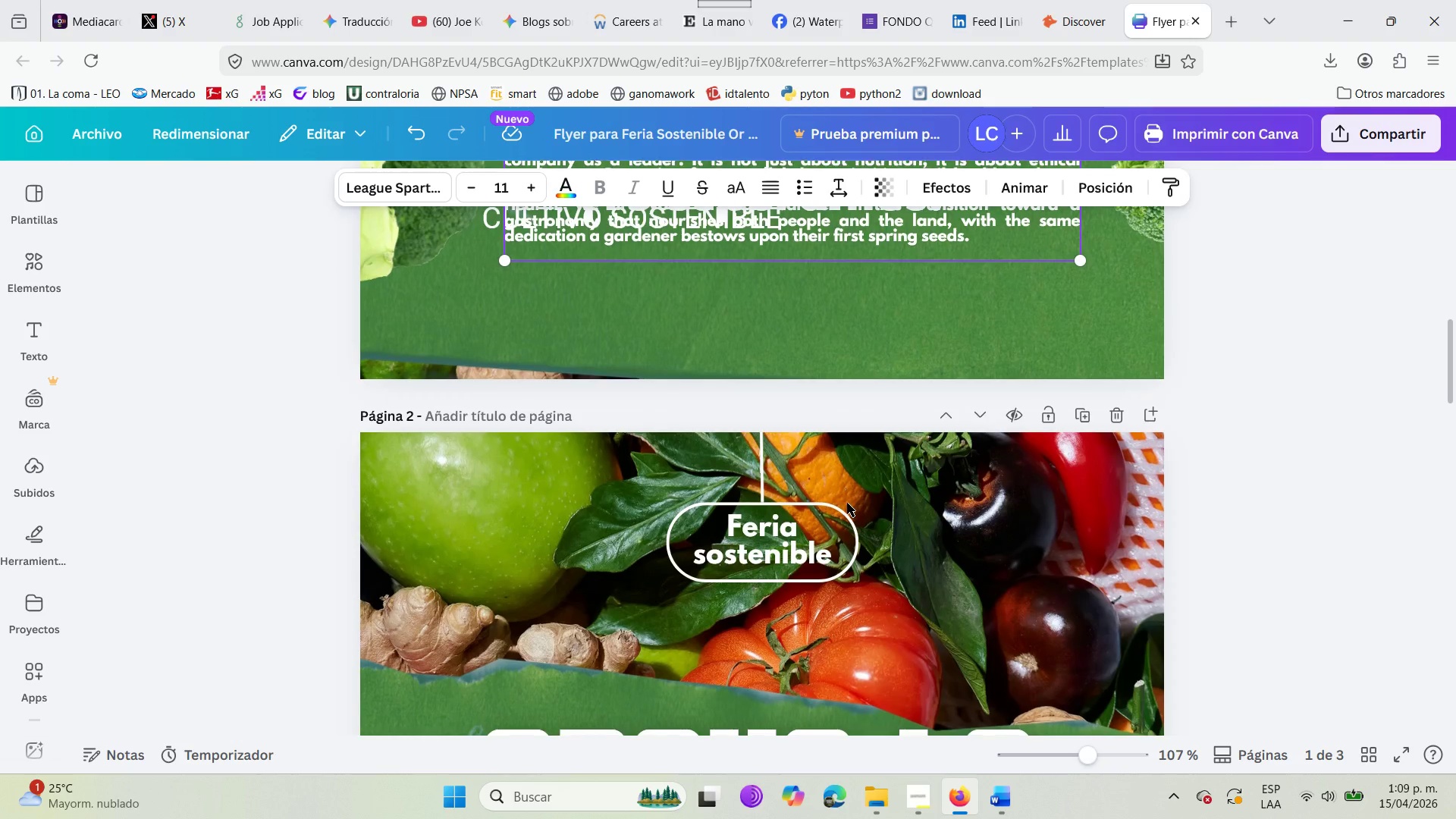 
scroll: coordinate [847, 503], scroll_direction: up, amount: 4.0
 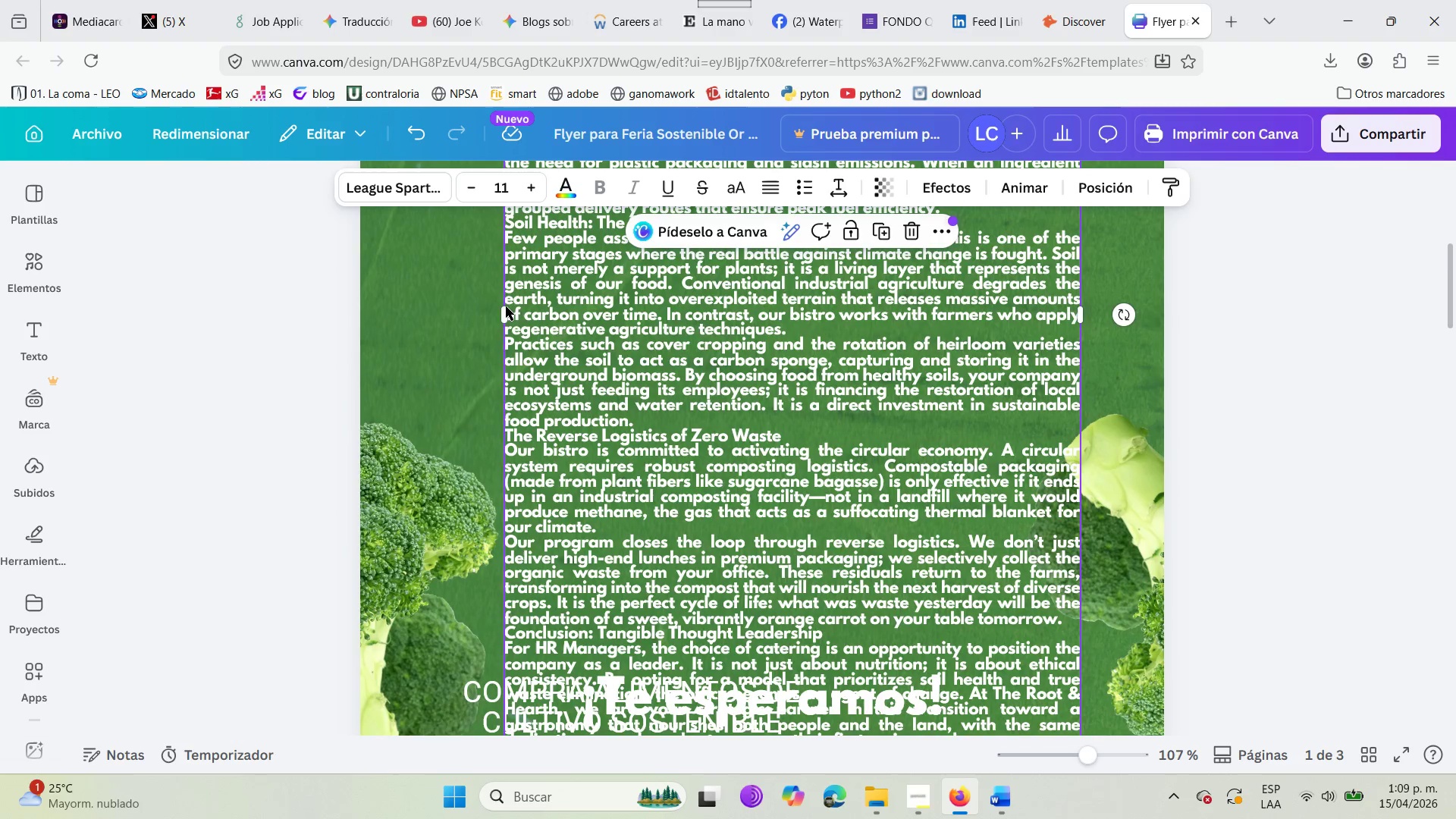 
left_click_drag(start_coordinate=[501, 309], to_coordinate=[412, 338])
 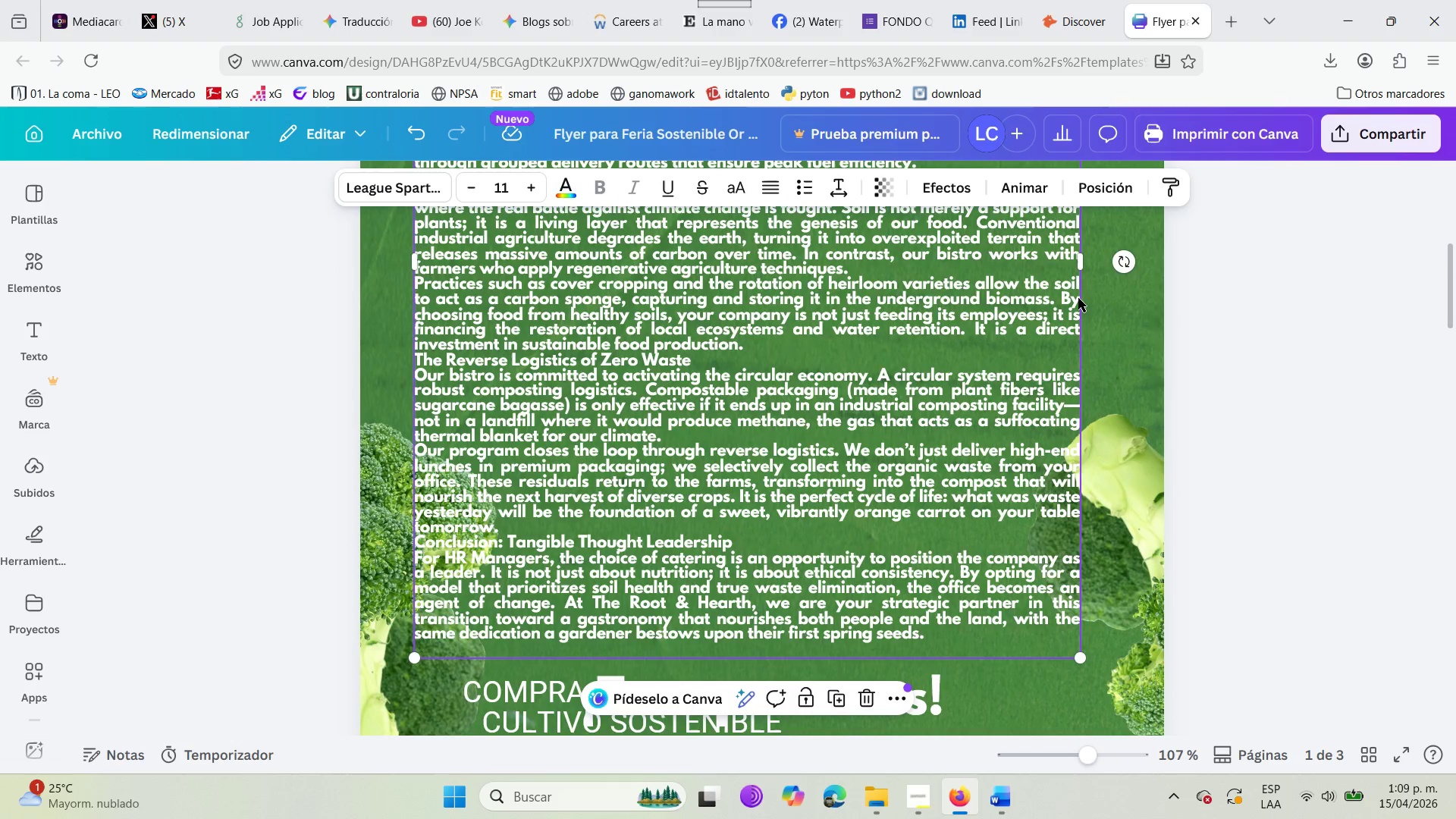 
scroll: coordinate [1022, 388], scroll_direction: up, amount: 3.0
 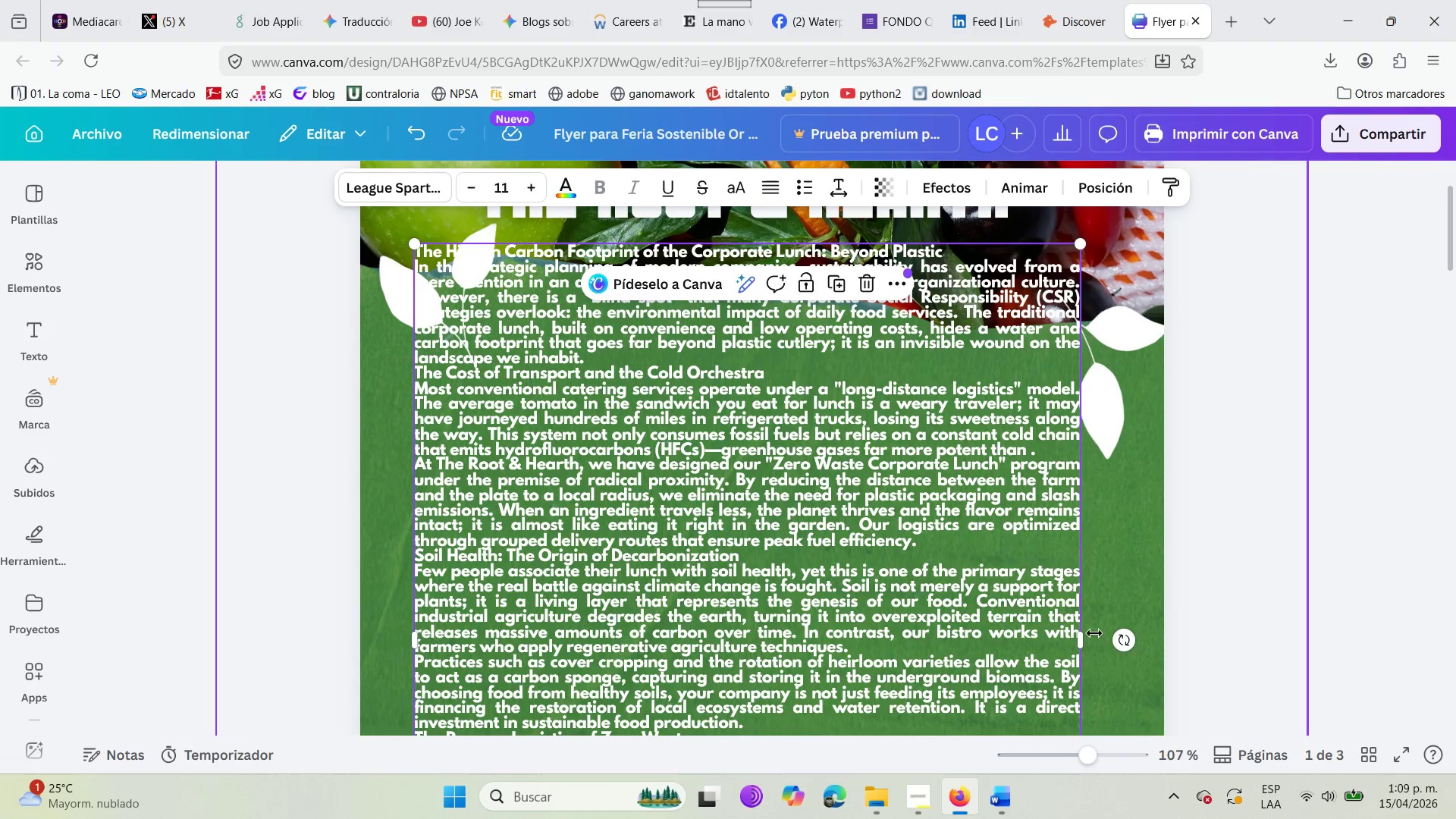 
left_click([1078, 637])
 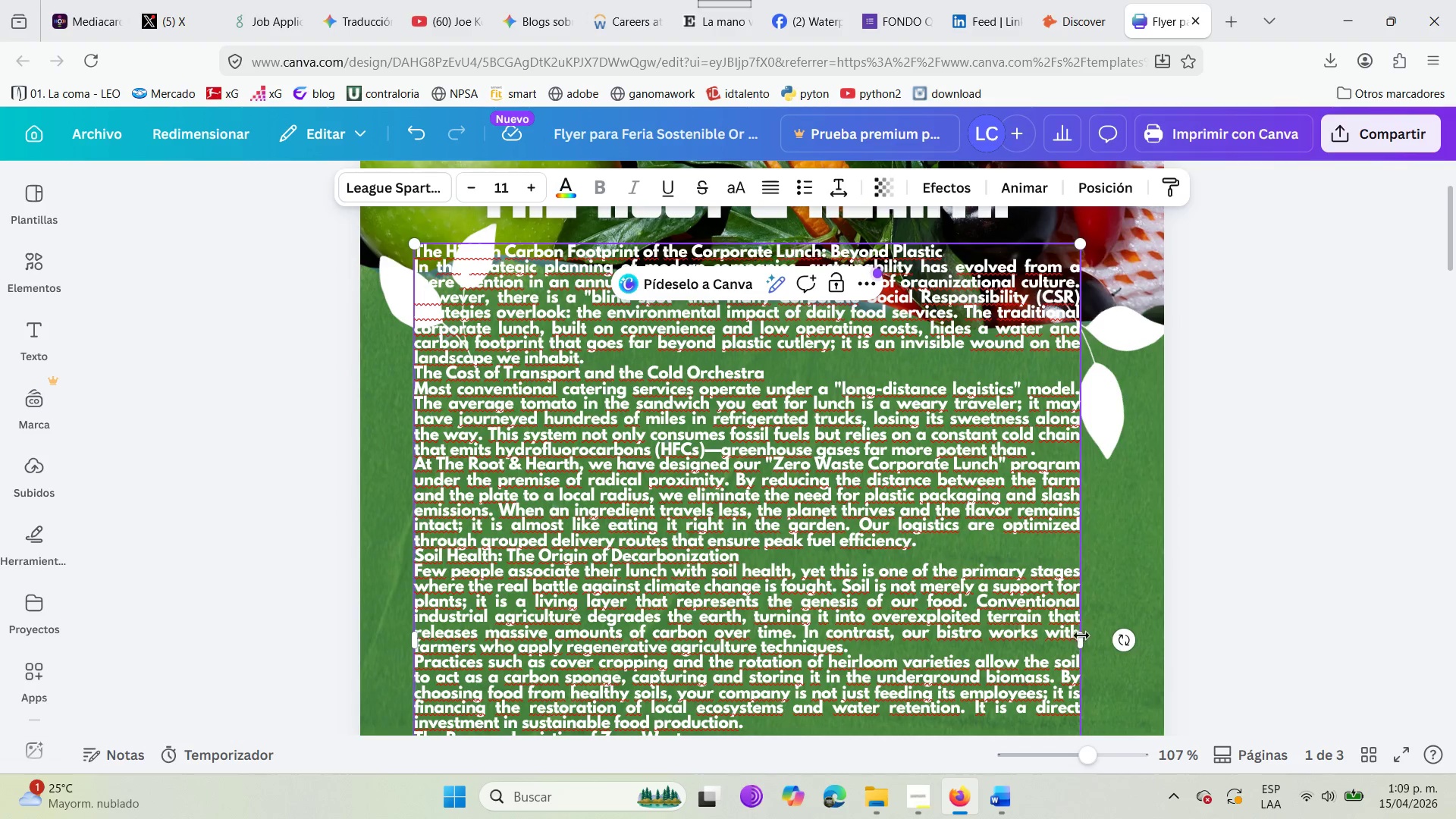 
left_click_drag(start_coordinate=[1082, 634], to_coordinate=[1113, 626])
 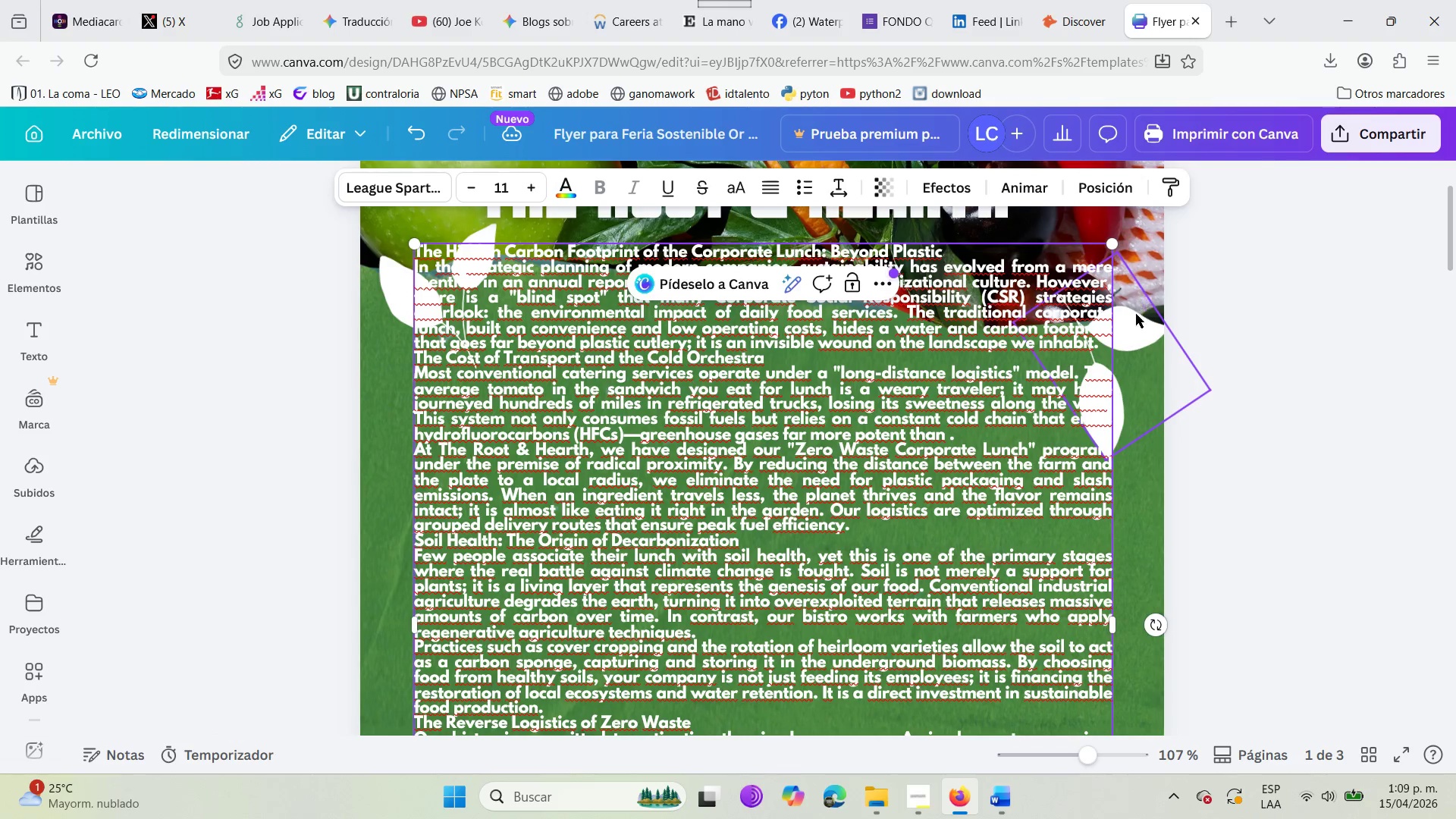 
left_click([1136, 324])
 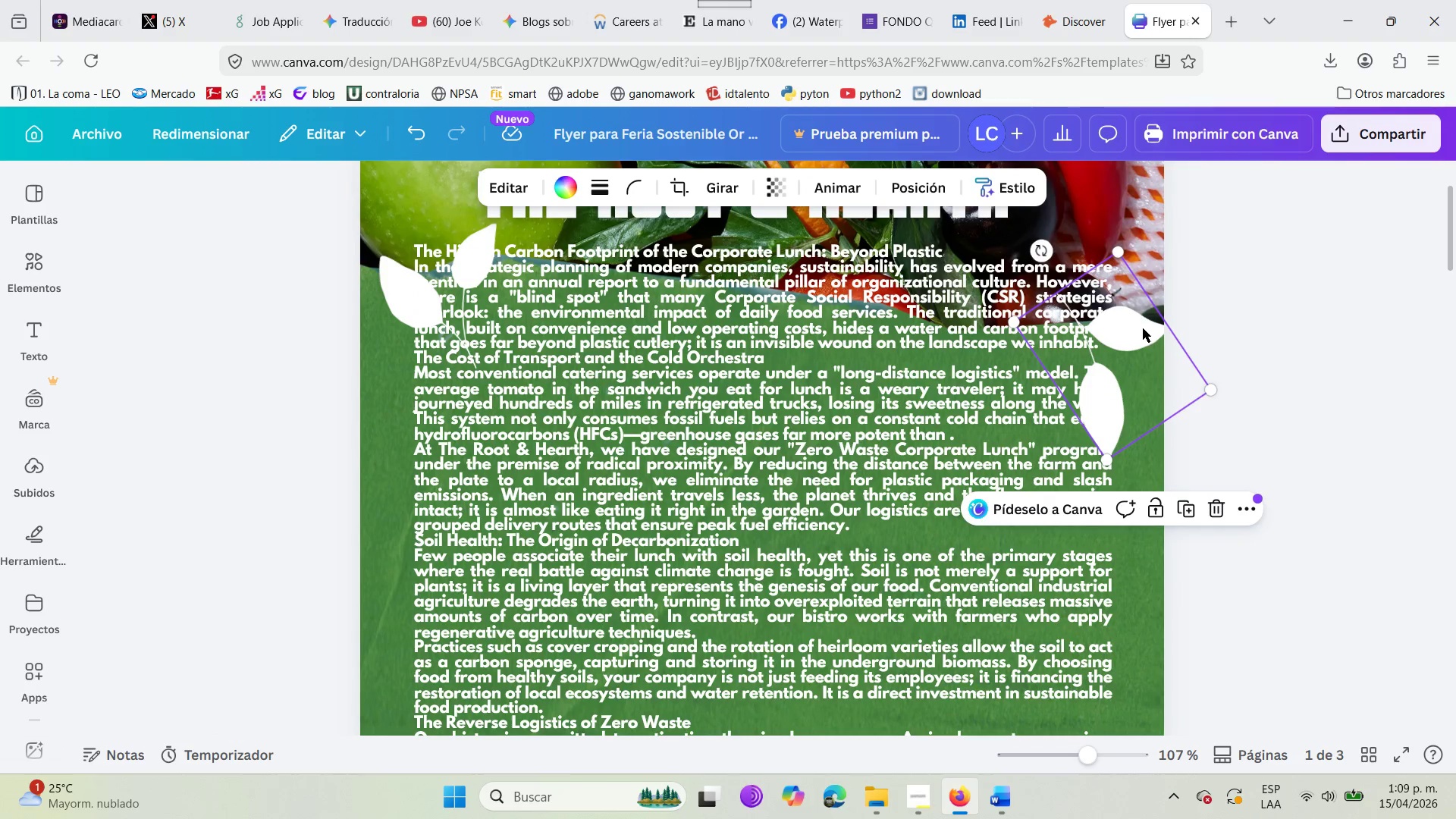 
left_click_drag(start_coordinate=[1138, 329], to_coordinate=[1161, 182])
 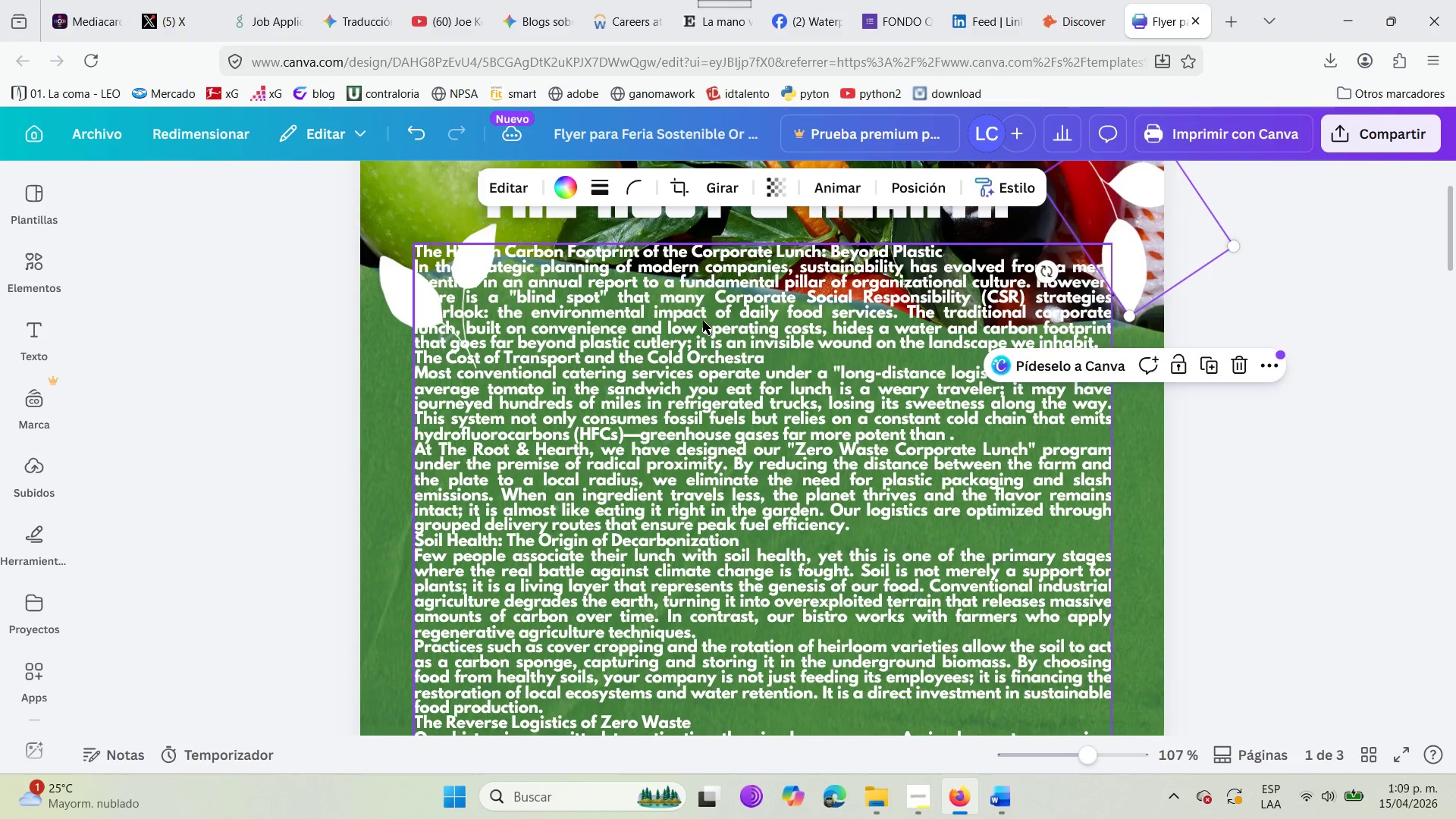 
scroll: coordinate [703, 321], scroll_direction: up, amount: 4.0
 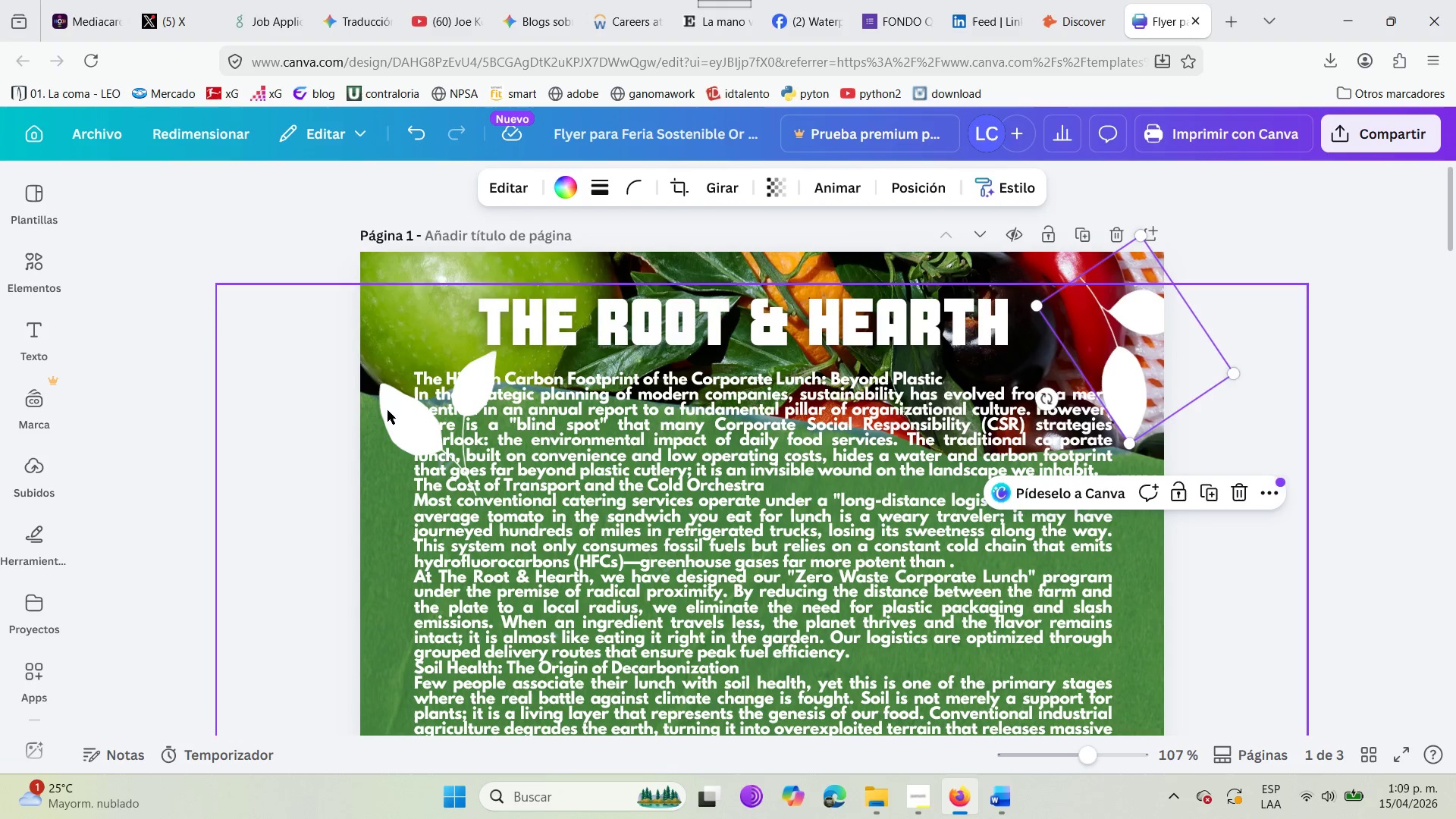 
left_click([407, 410])
 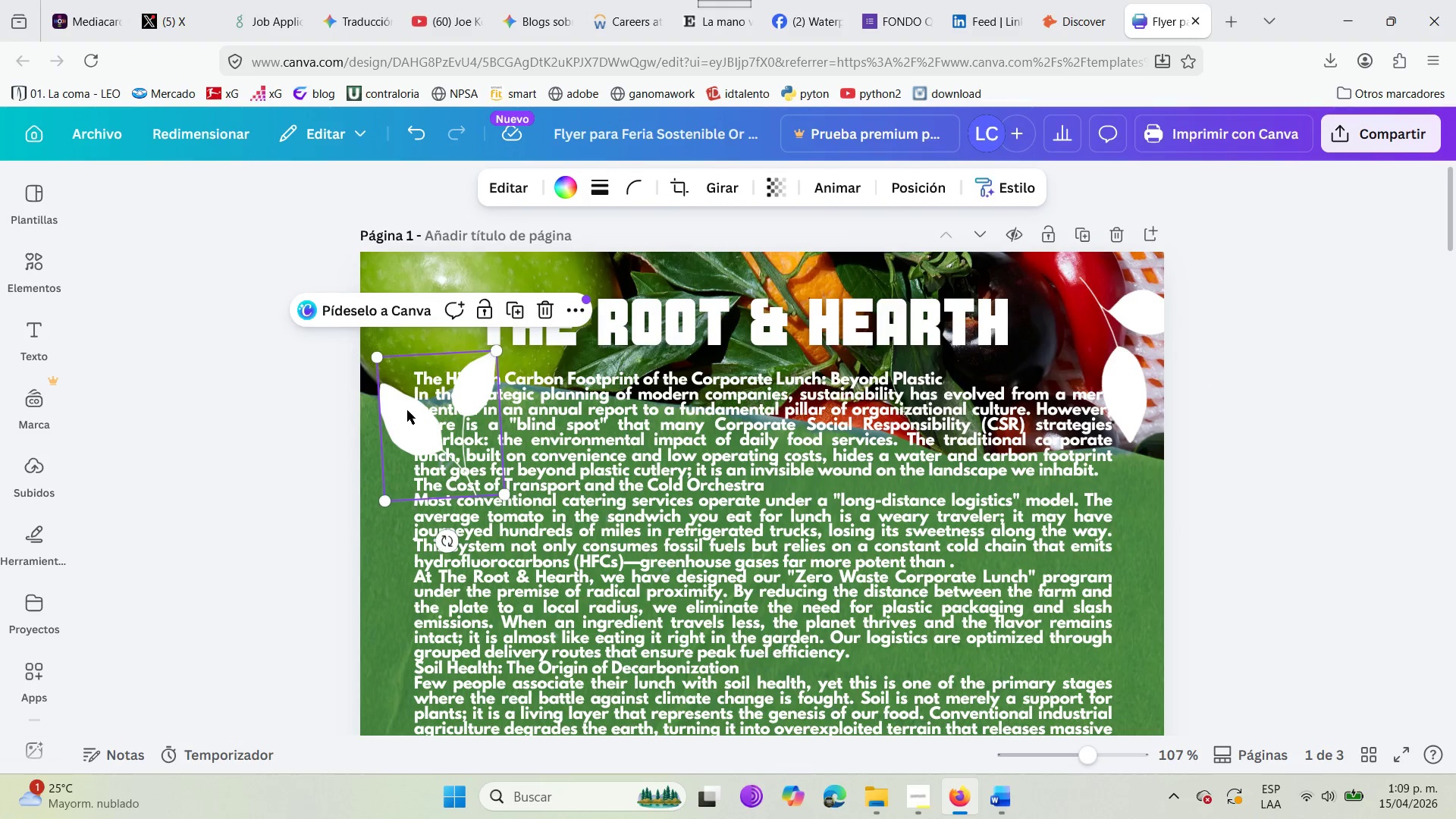 
left_click_drag(start_coordinate=[408, 410], to_coordinate=[375, 285])
 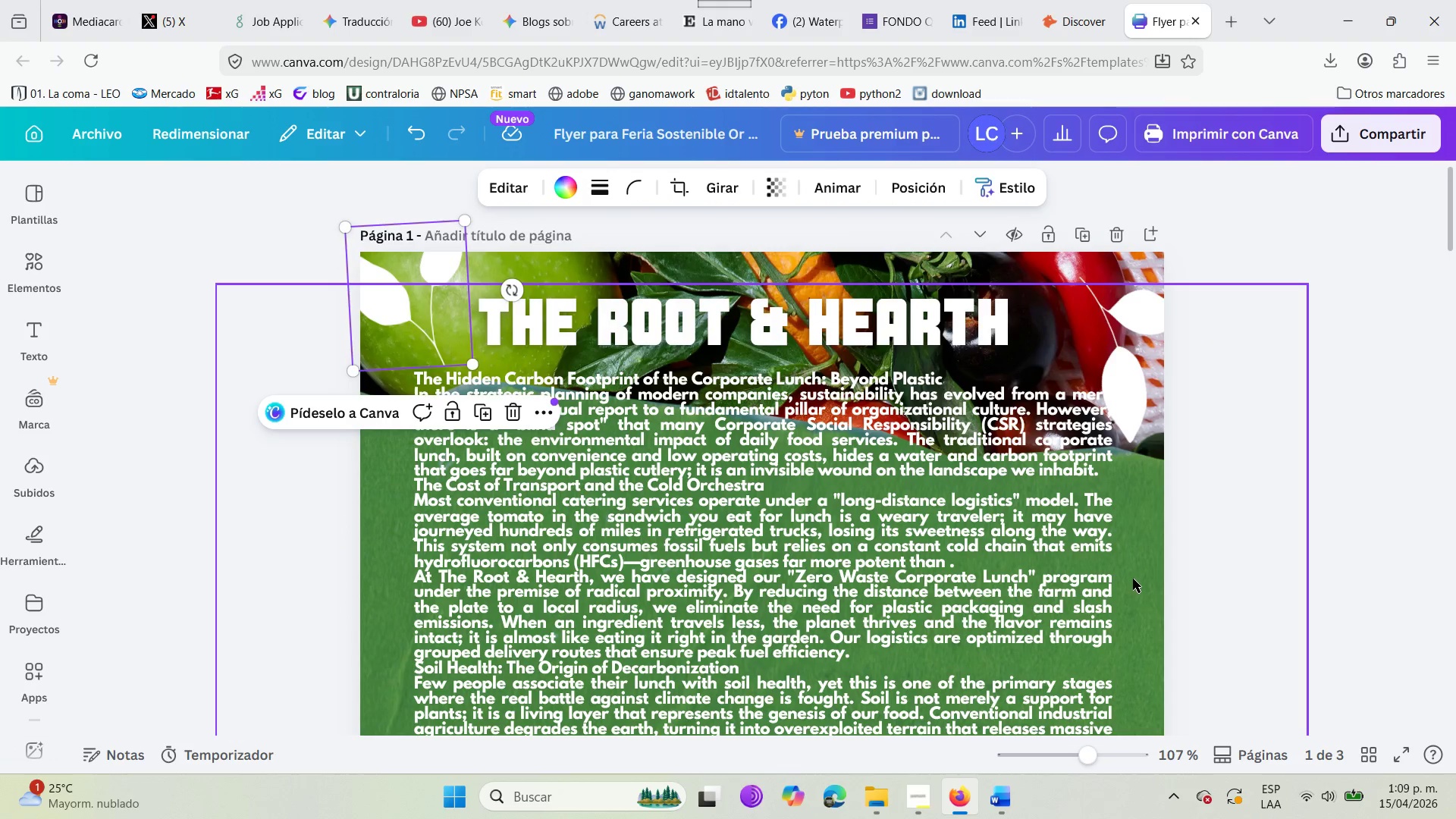 
left_click([1140, 579])
 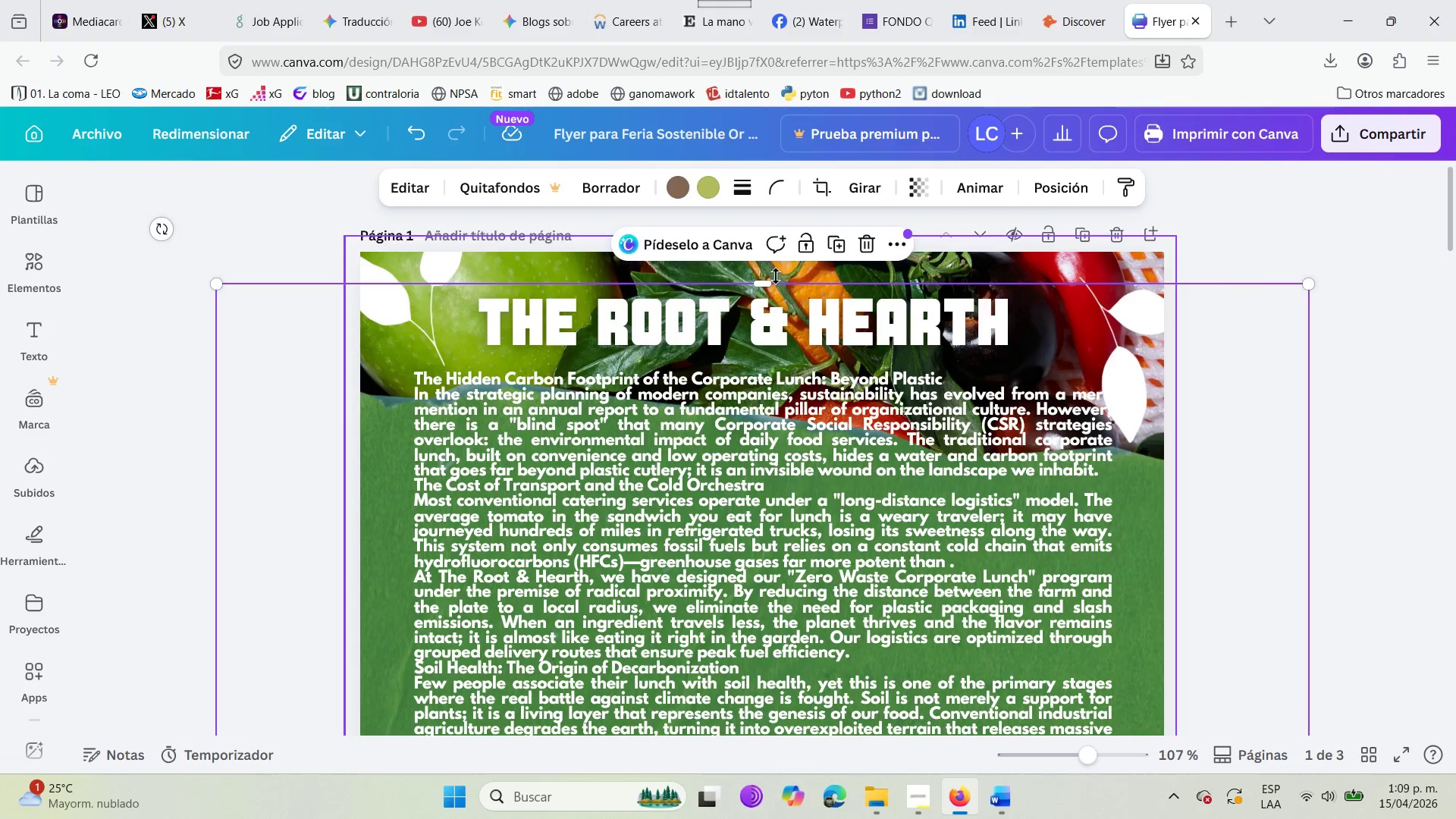 
left_click_drag(start_coordinate=[766, 280], to_coordinate=[764, 369])
 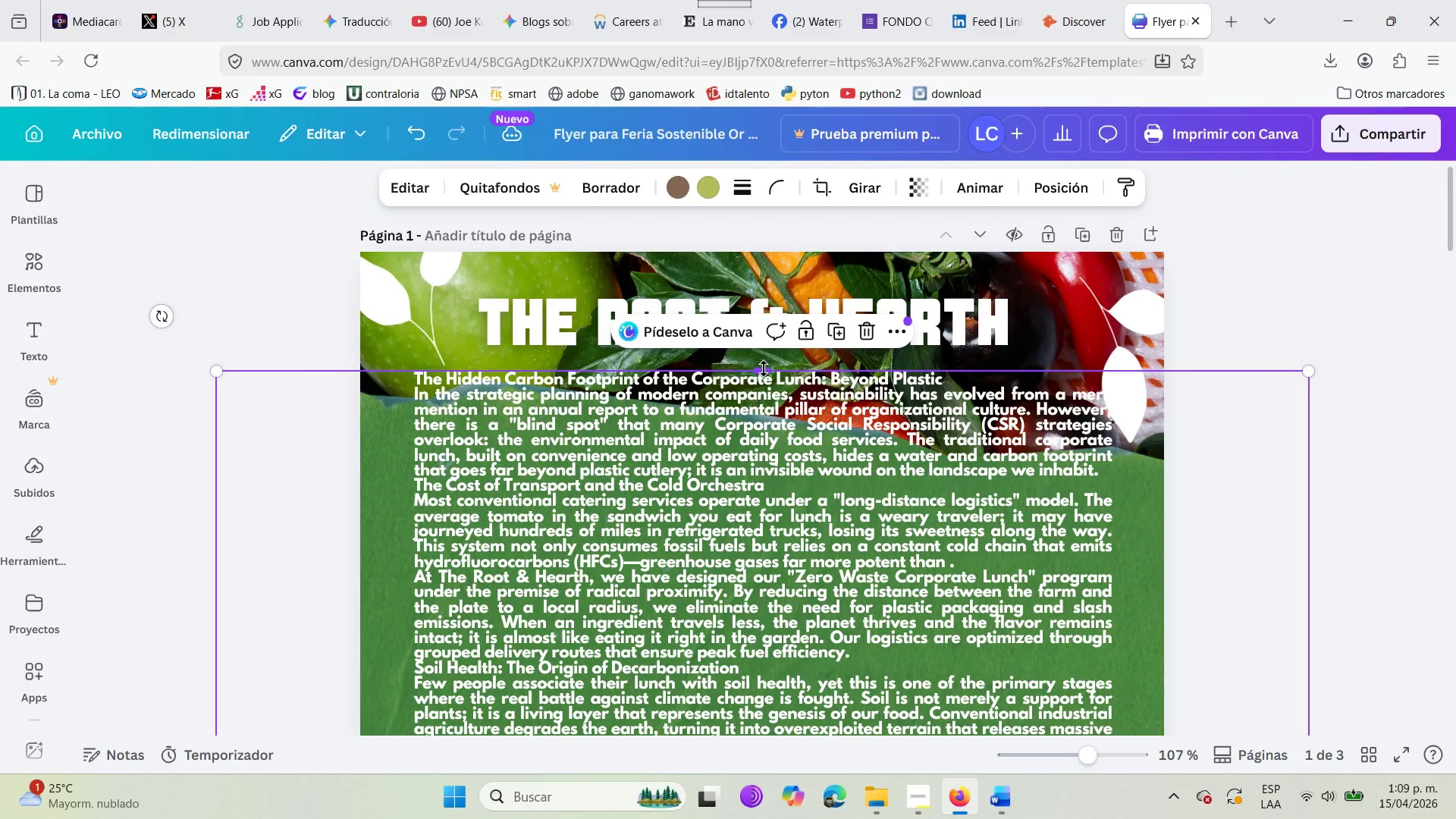 
left_click_drag(start_coordinate=[764, 369], to_coordinate=[766, 337])
 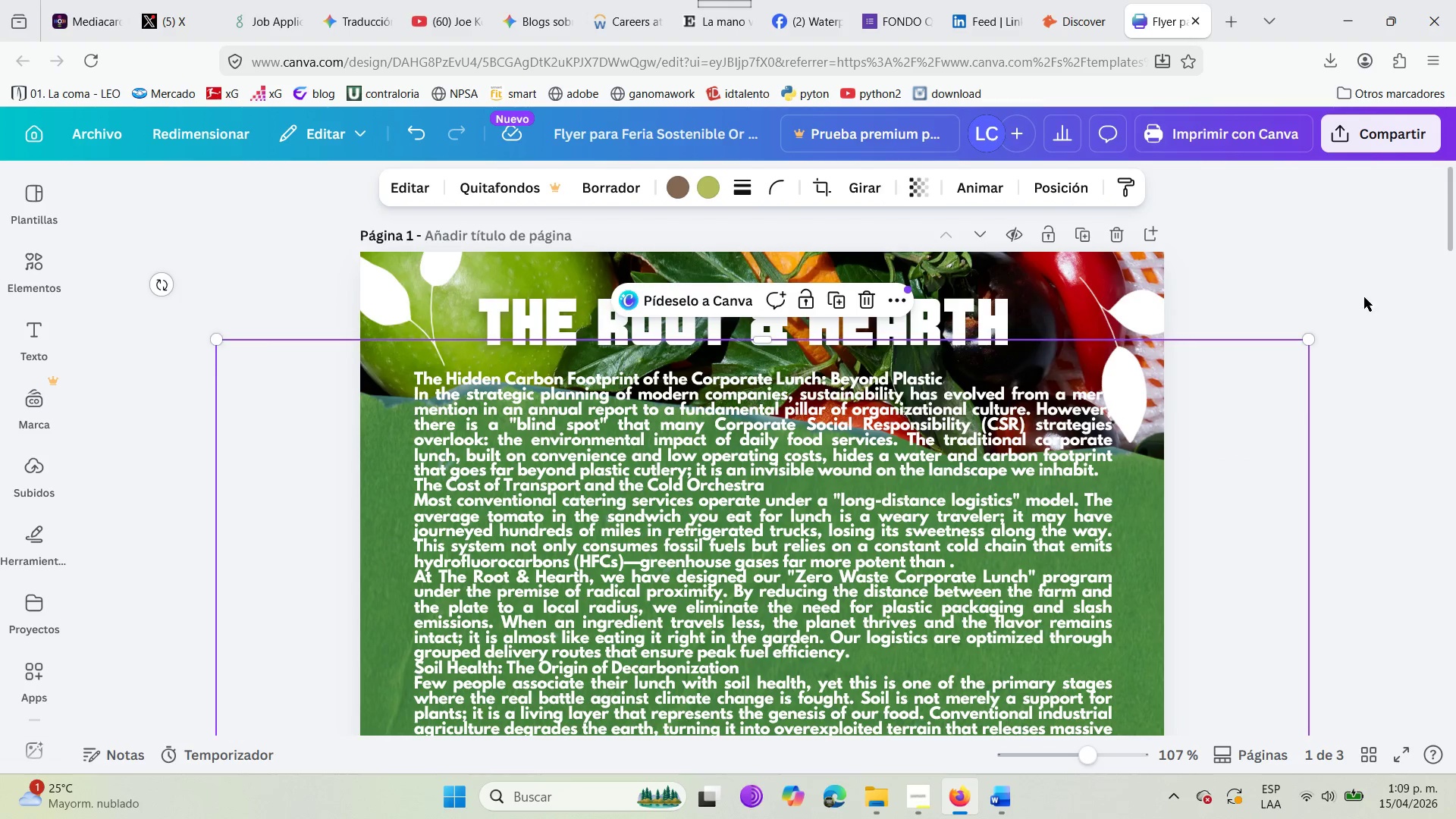 
left_click([1363, 262])
 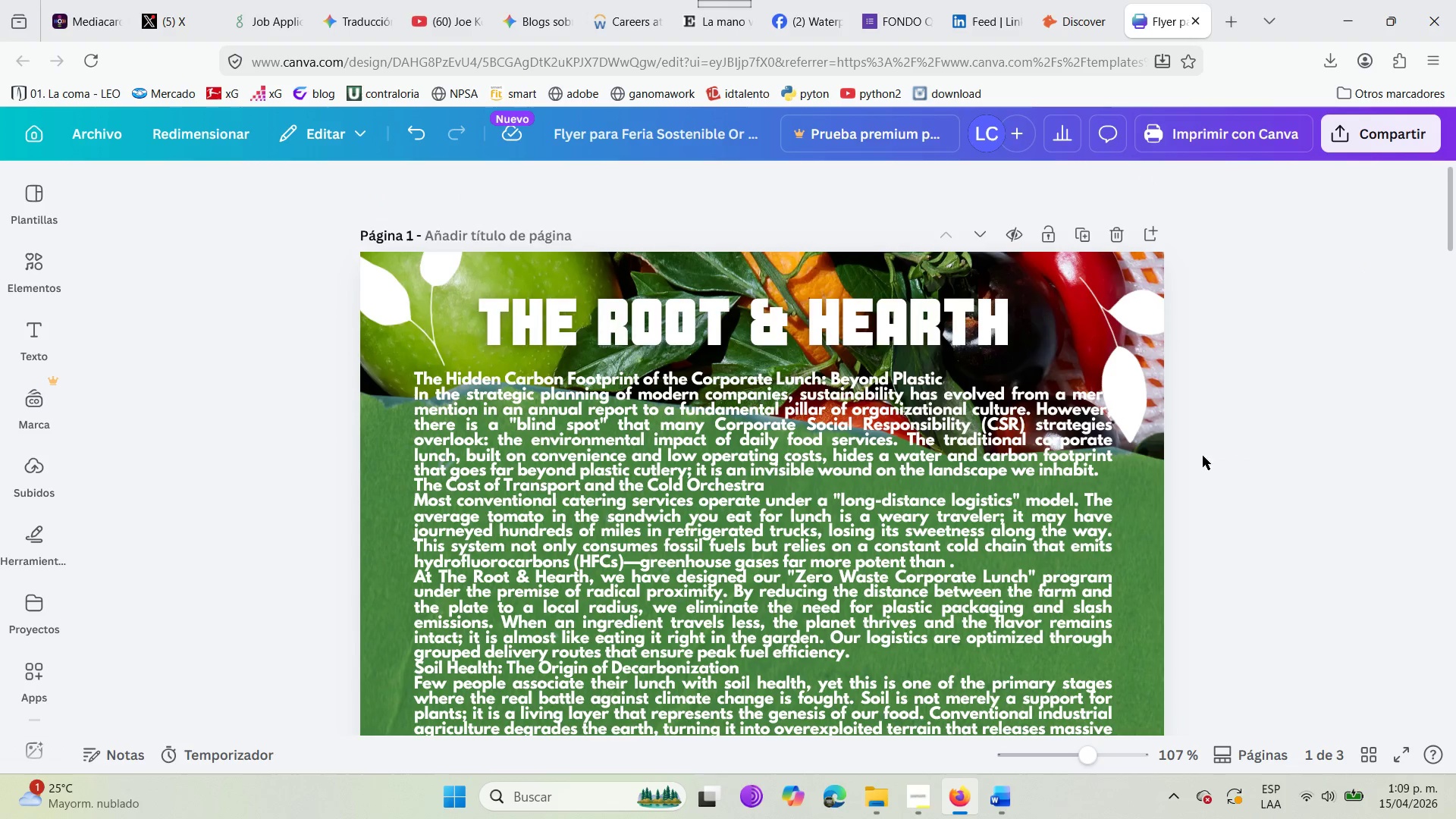 
scroll: coordinate [644, 545], scroll_direction: down, amount: 6.0
 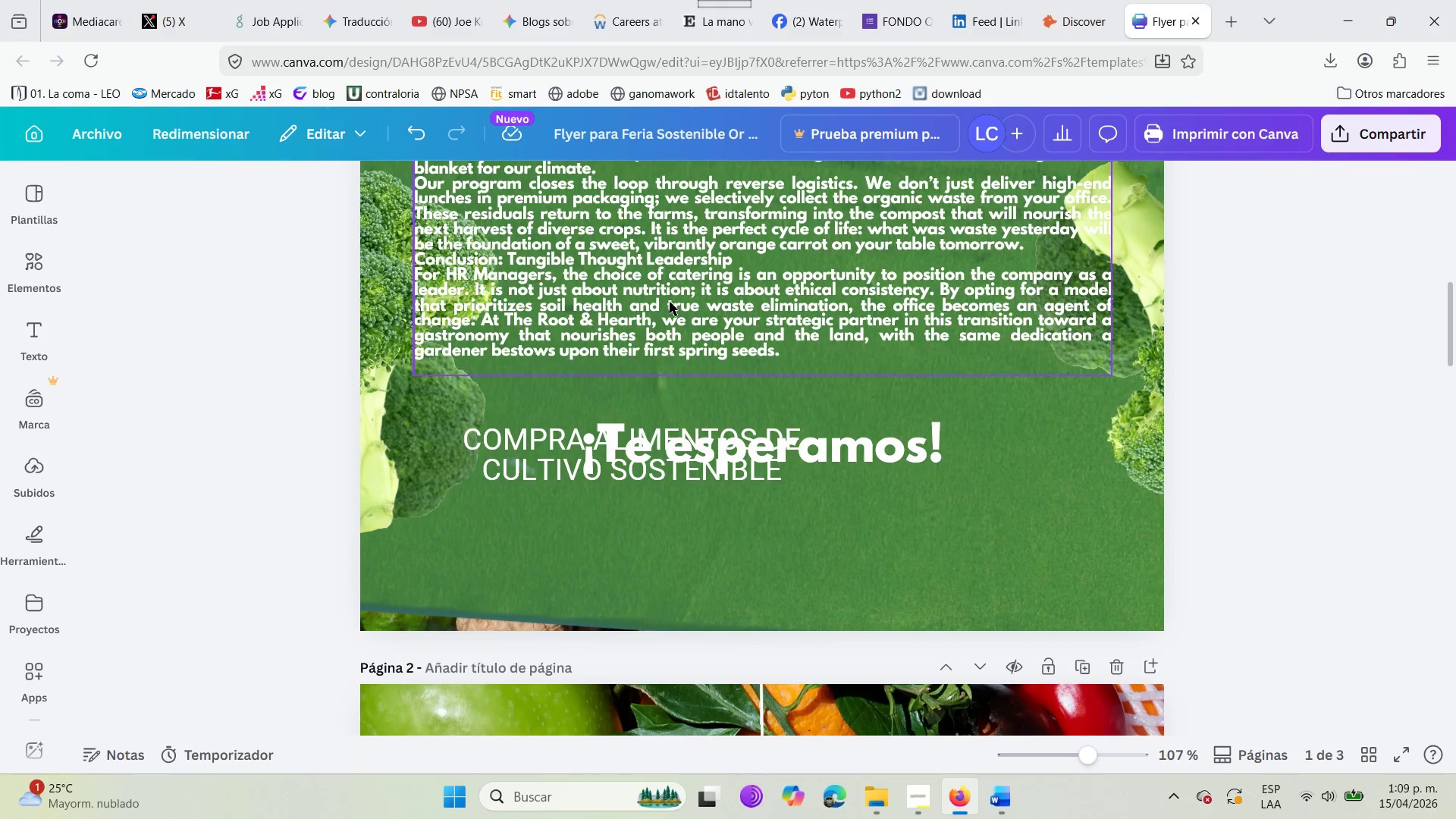 
left_click([670, 302])
 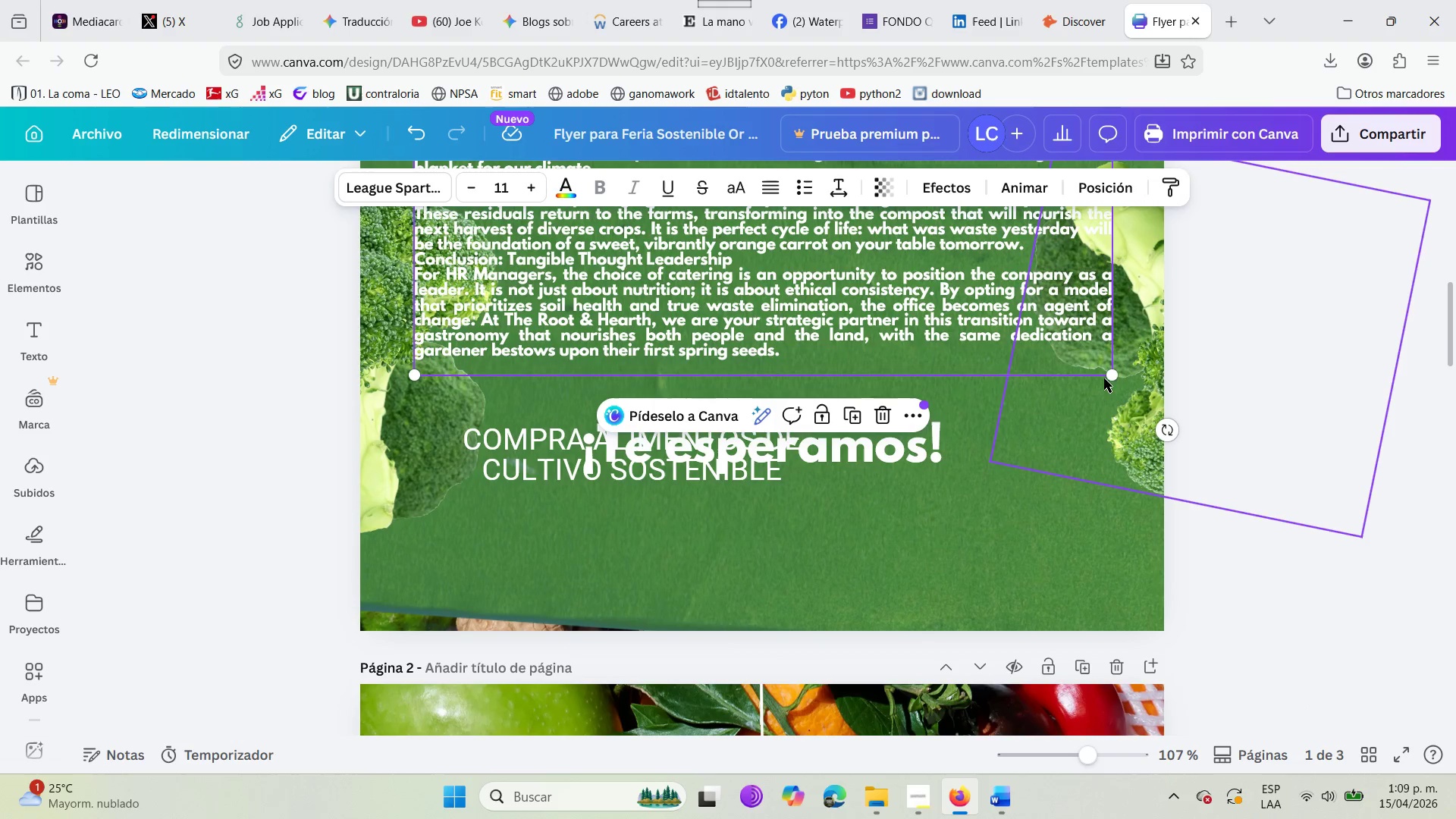 
left_click_drag(start_coordinate=[1112, 376], to_coordinate=[996, 484])
 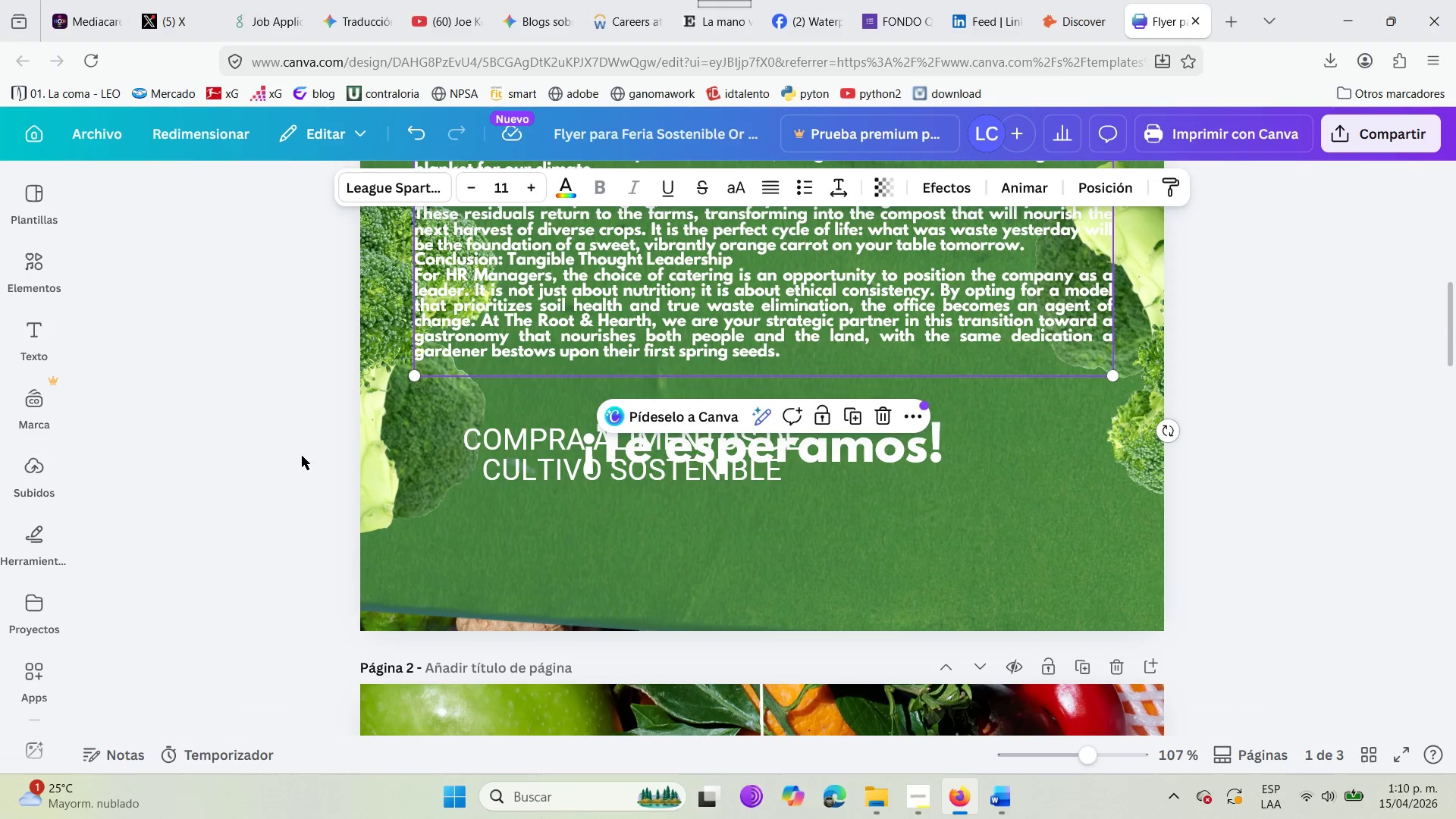 
left_click([378, 482])
 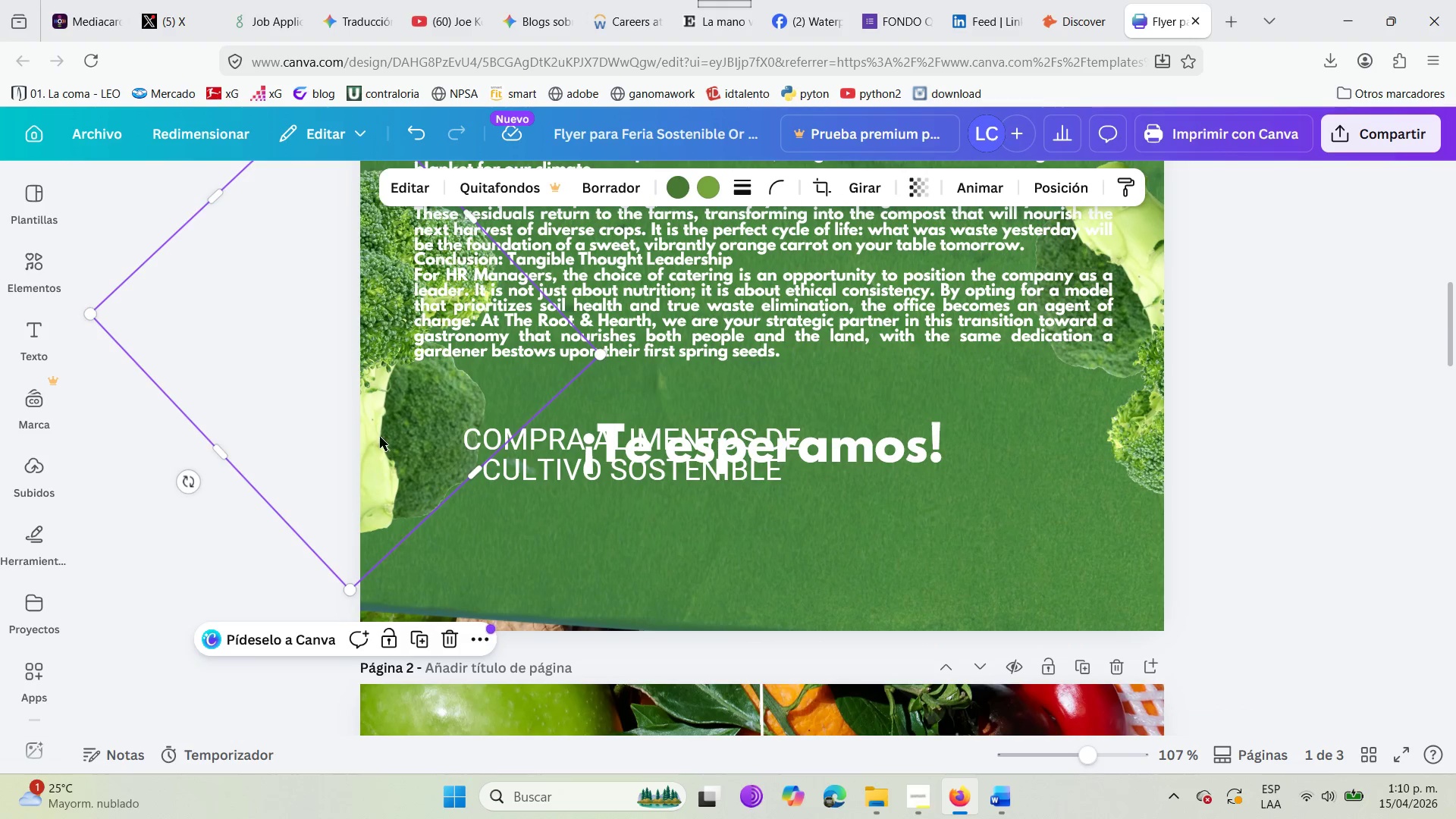 
left_click_drag(start_coordinate=[380, 430], to_coordinate=[374, 573])
 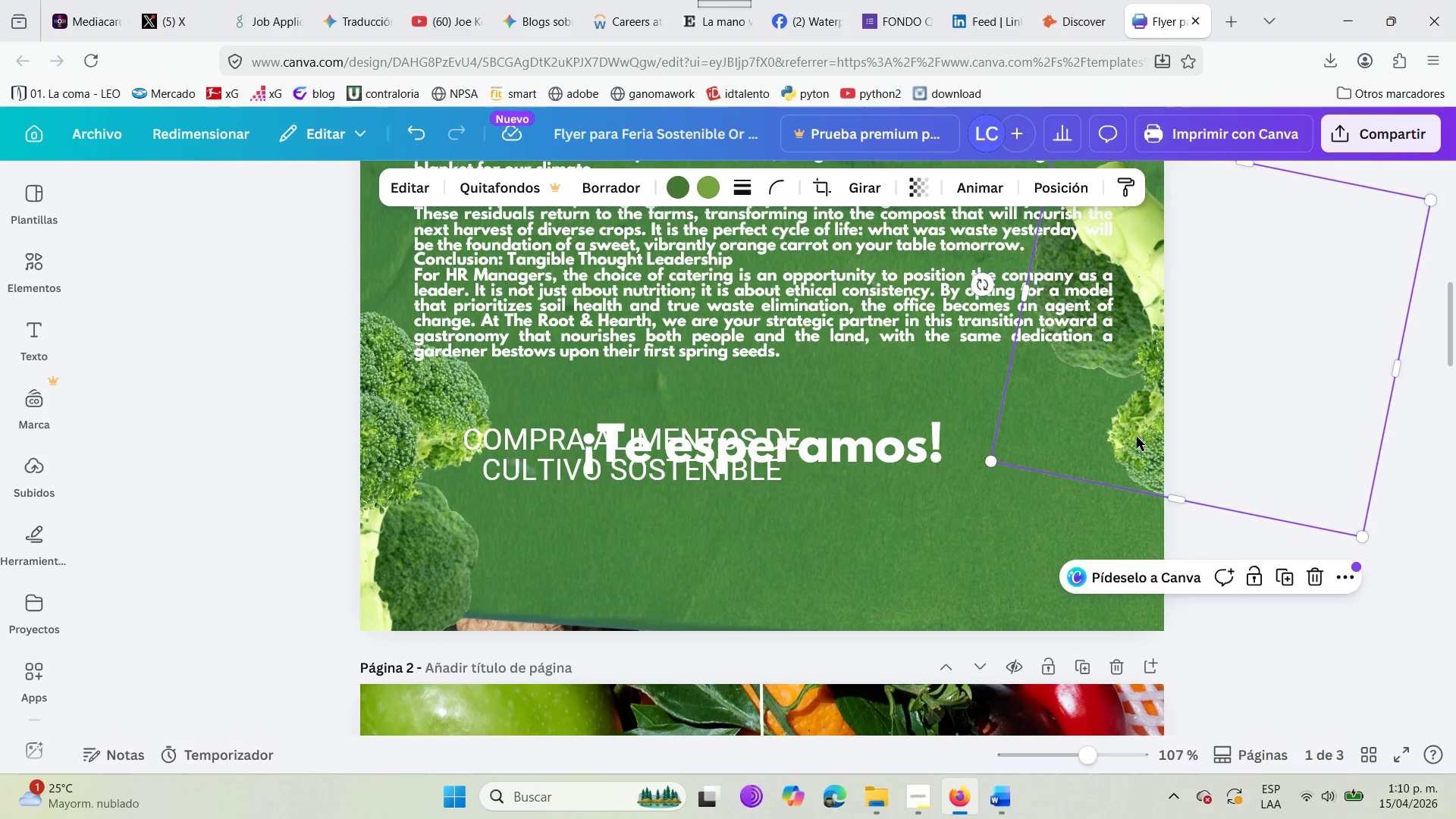 
left_click_drag(start_coordinate=[1149, 362], to_coordinate=[1153, 585])
 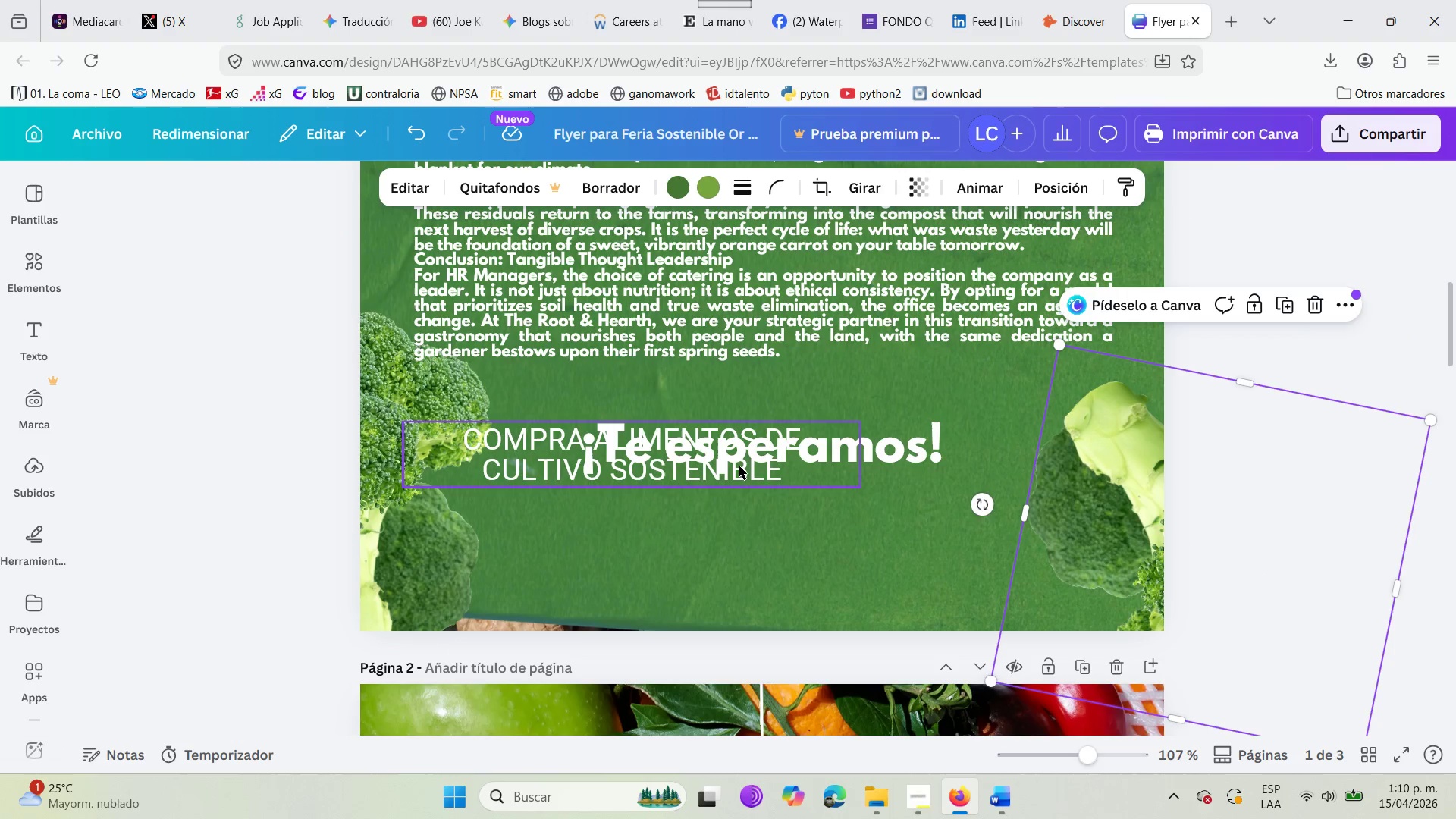 
left_click_drag(start_coordinate=[739, 466], to_coordinate=[836, 591])
 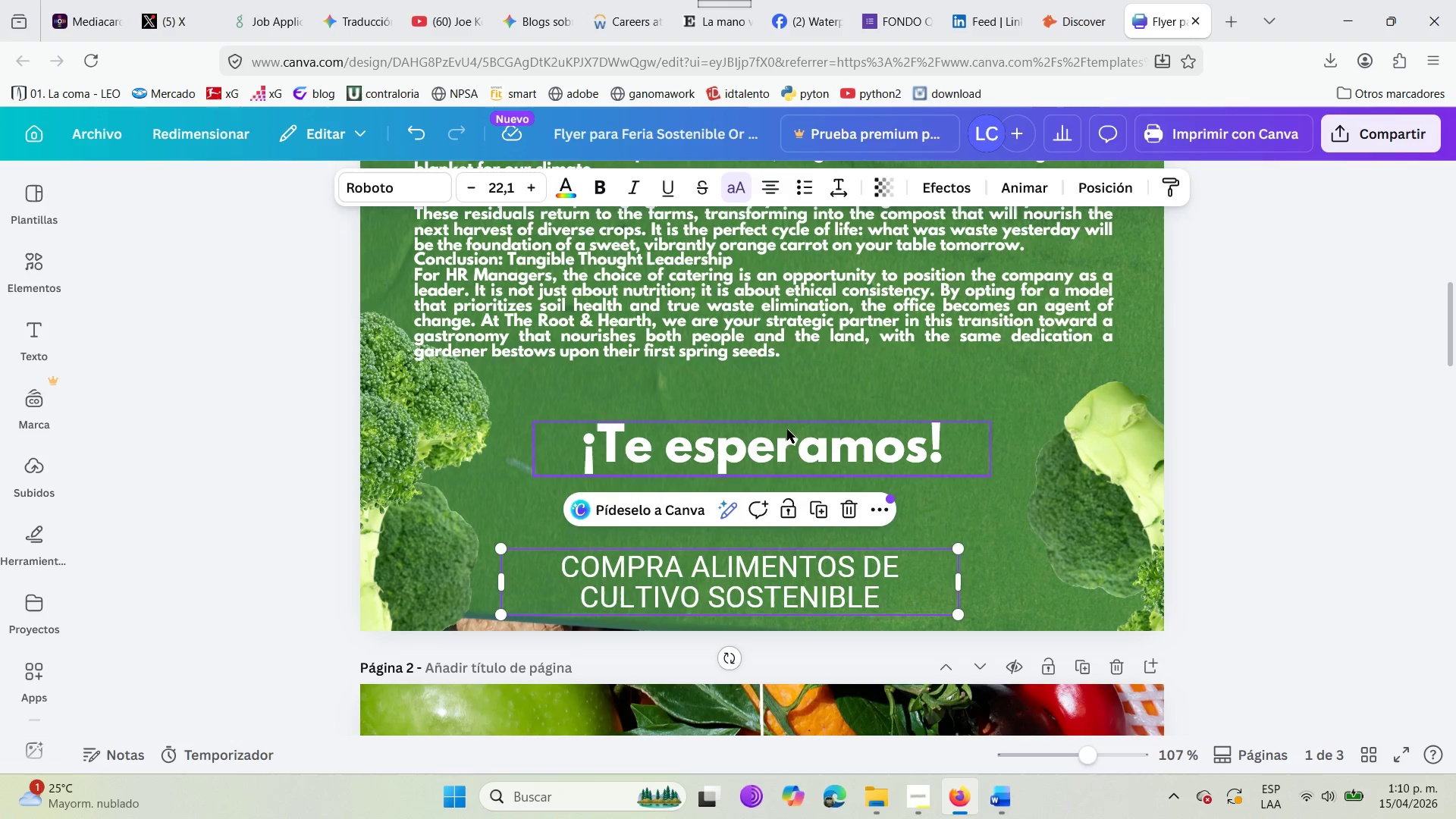 
left_click_drag(start_coordinate=[786, 440], to_coordinate=[771, 481])
 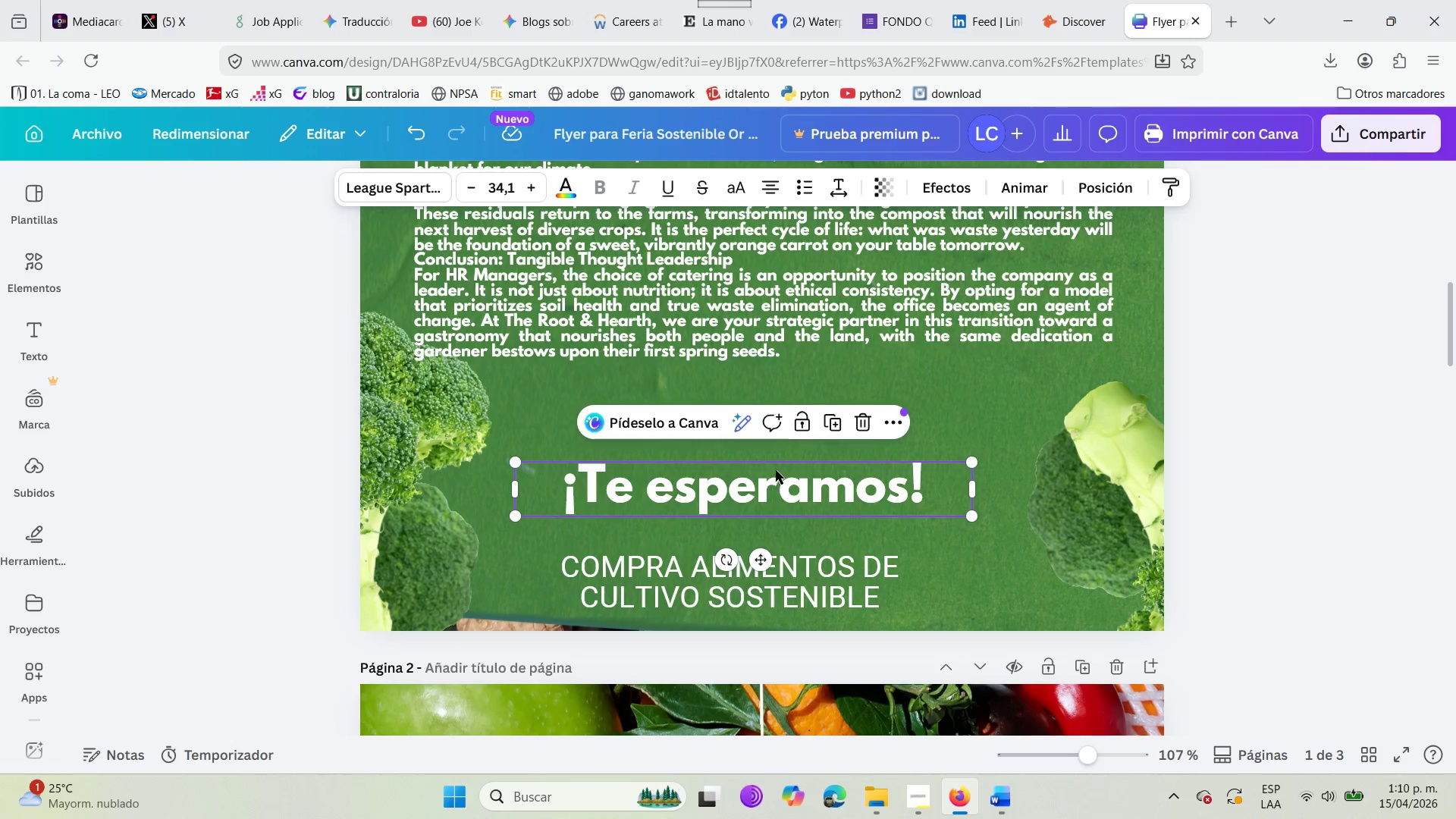 
scroll: coordinate [776, 470], scroll_direction: up, amount: 8.0
 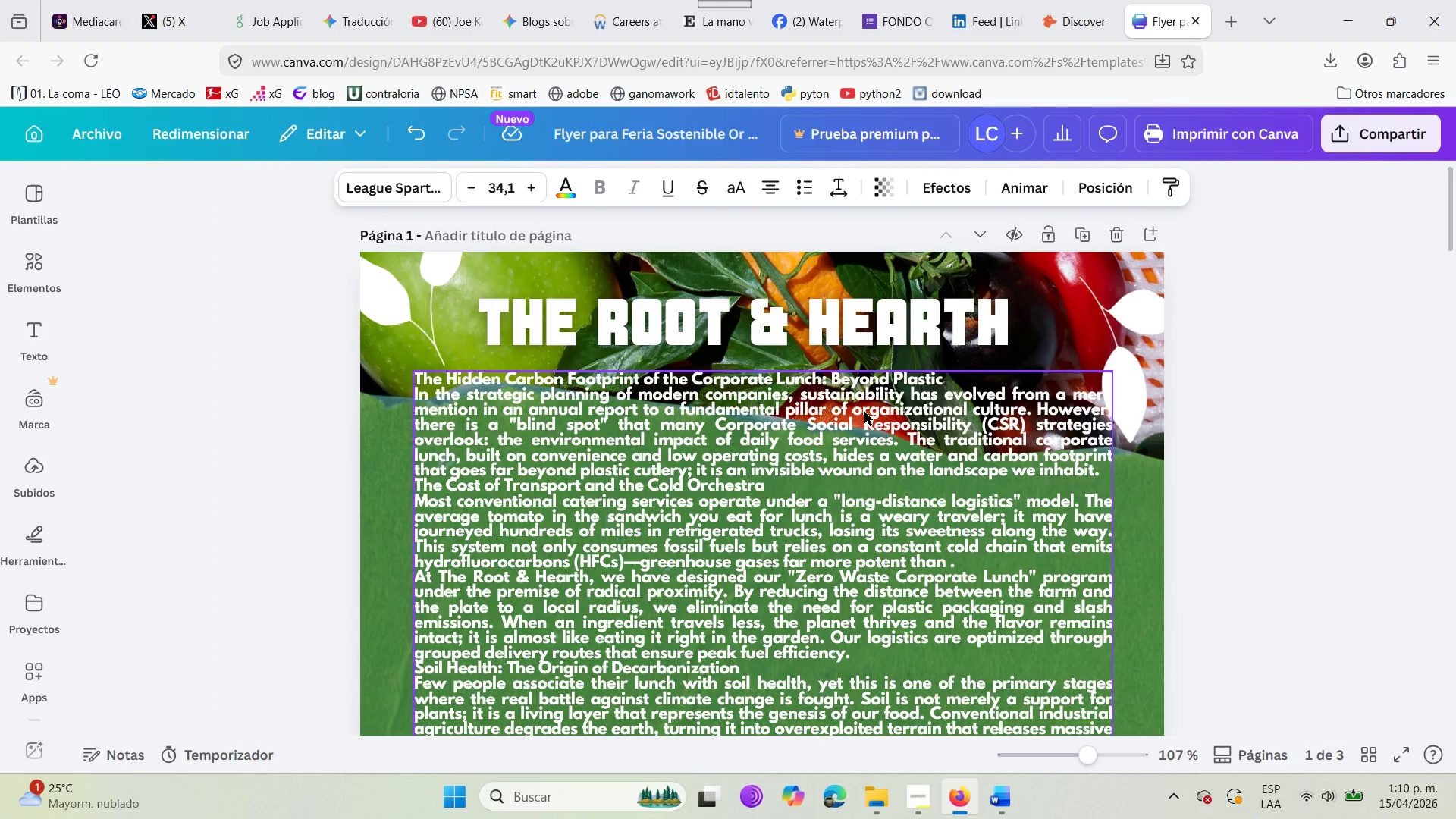 
scroll: coordinate [864, 412], scroll_direction: down, amount: 2.0
 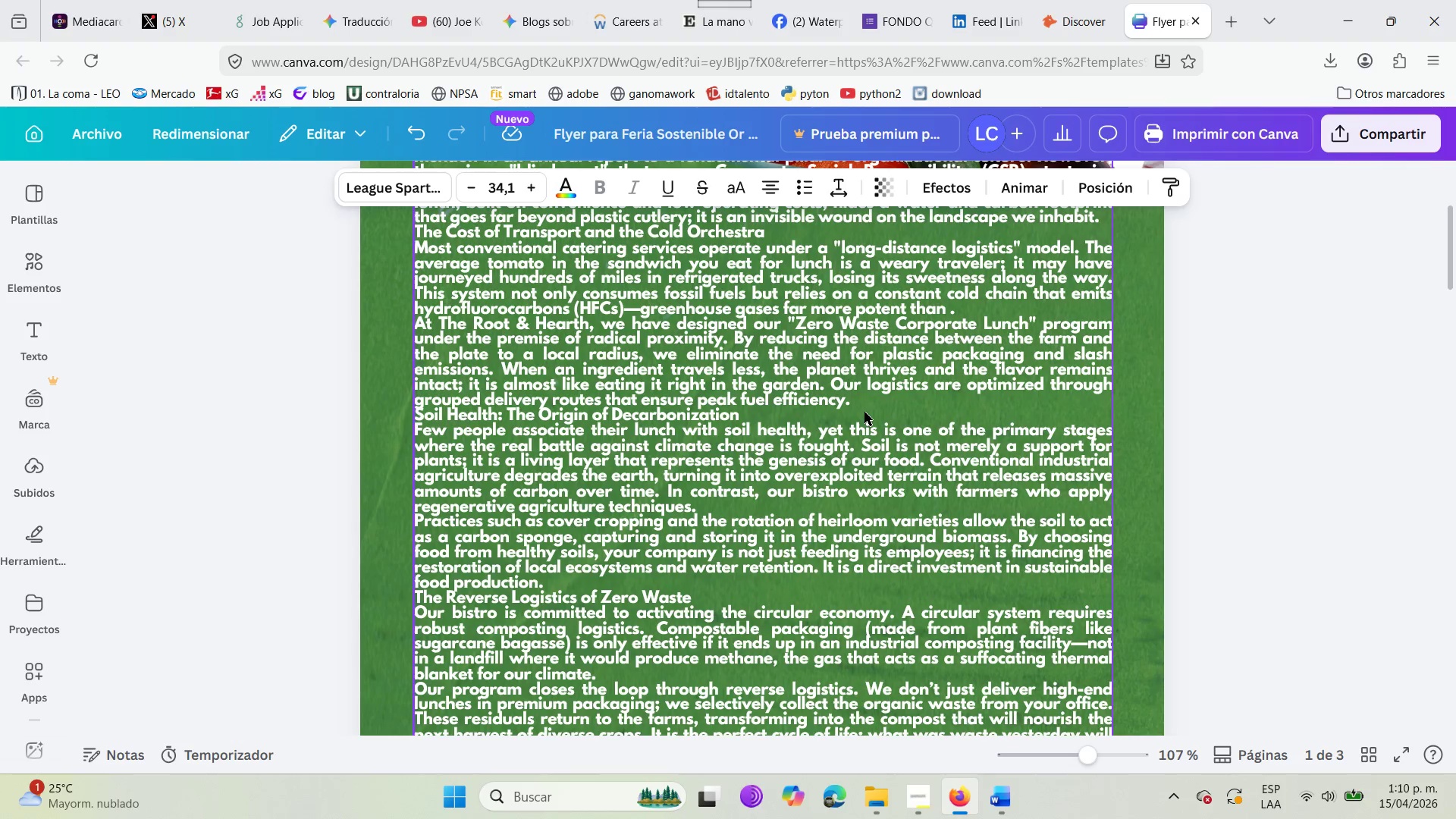 
scroll: coordinate [864, 412], scroll_direction: up, amount: 2.0
 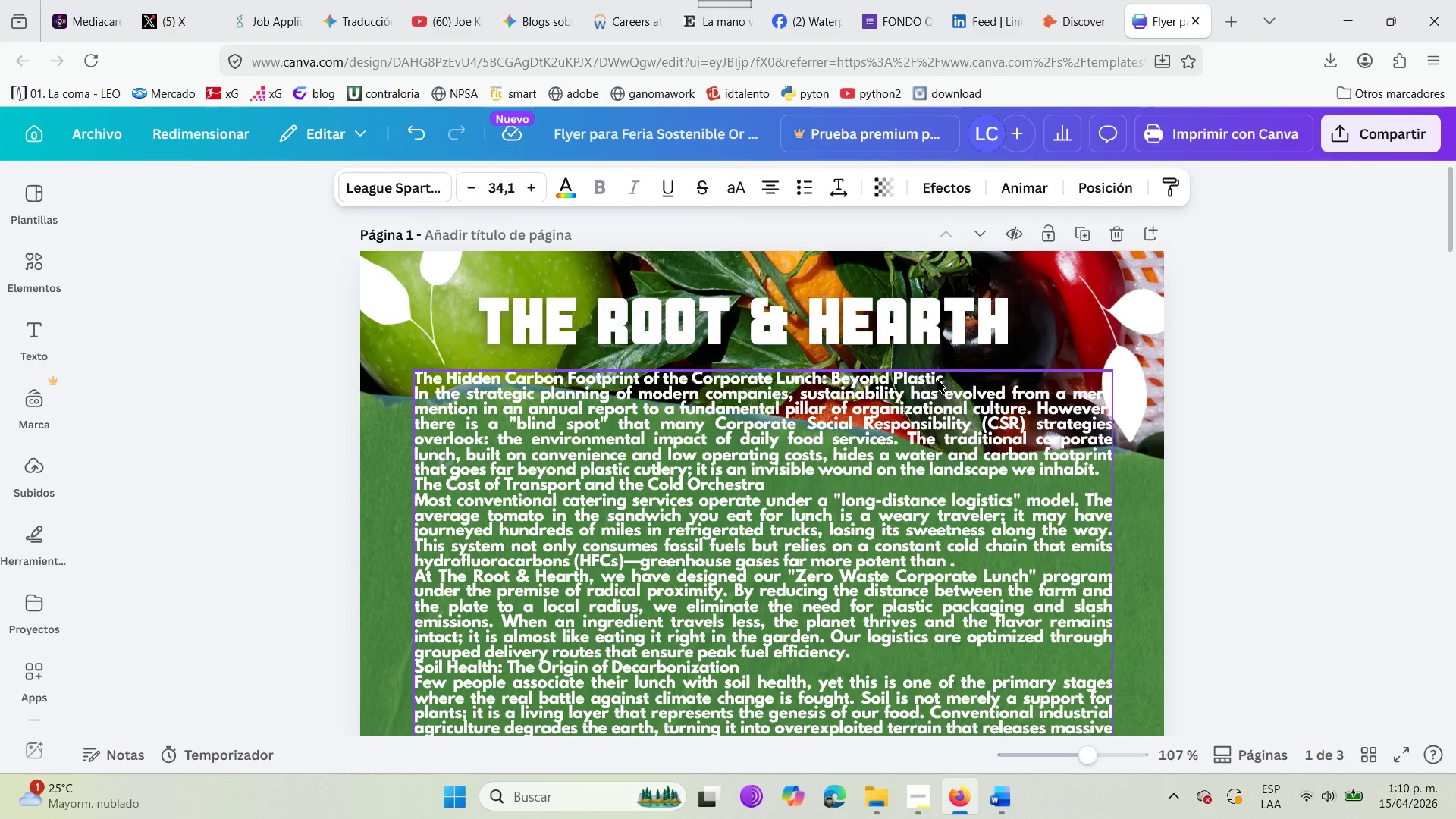 
double_click([951, 384])
 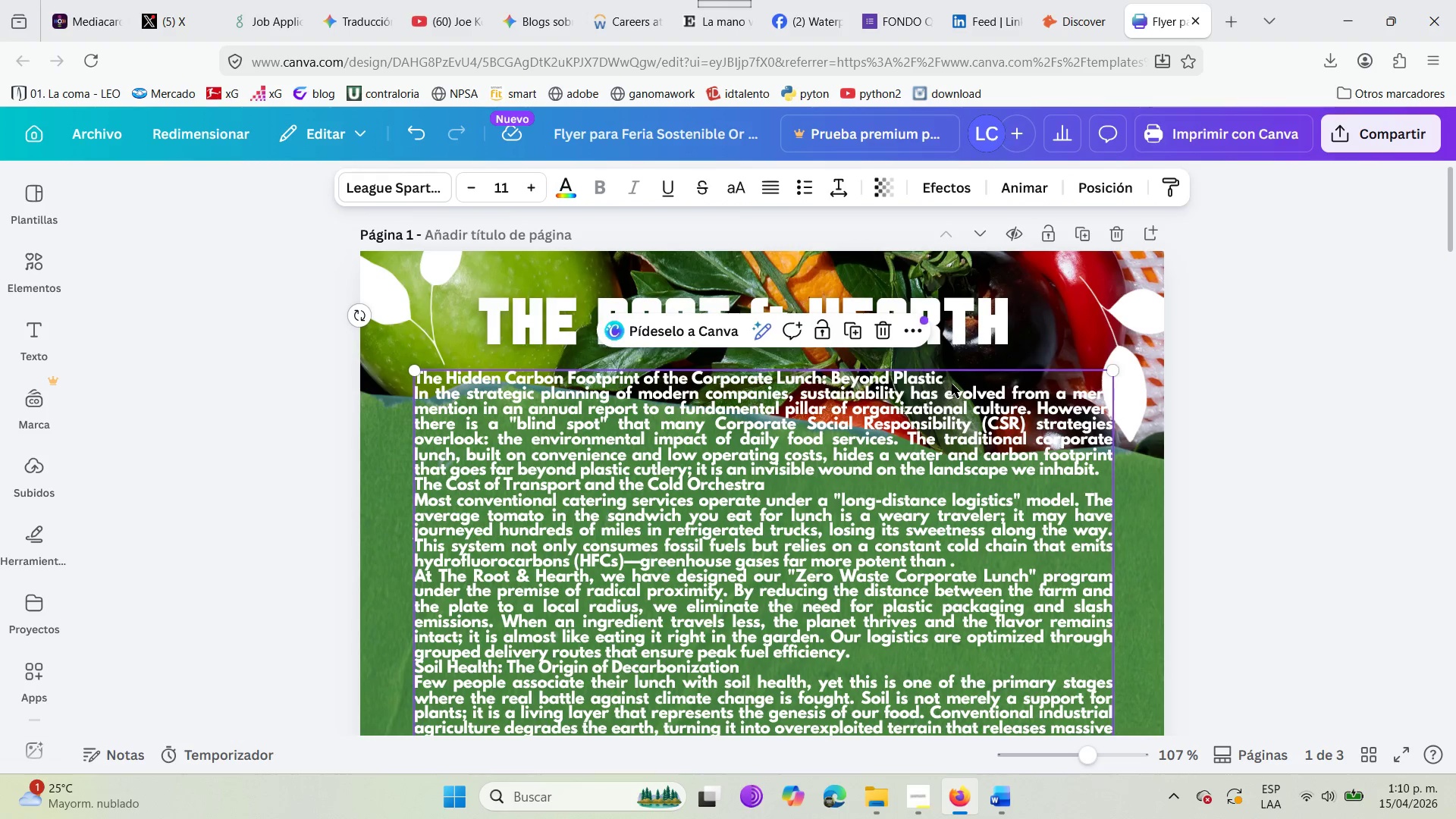 
triple_click([952, 384])
 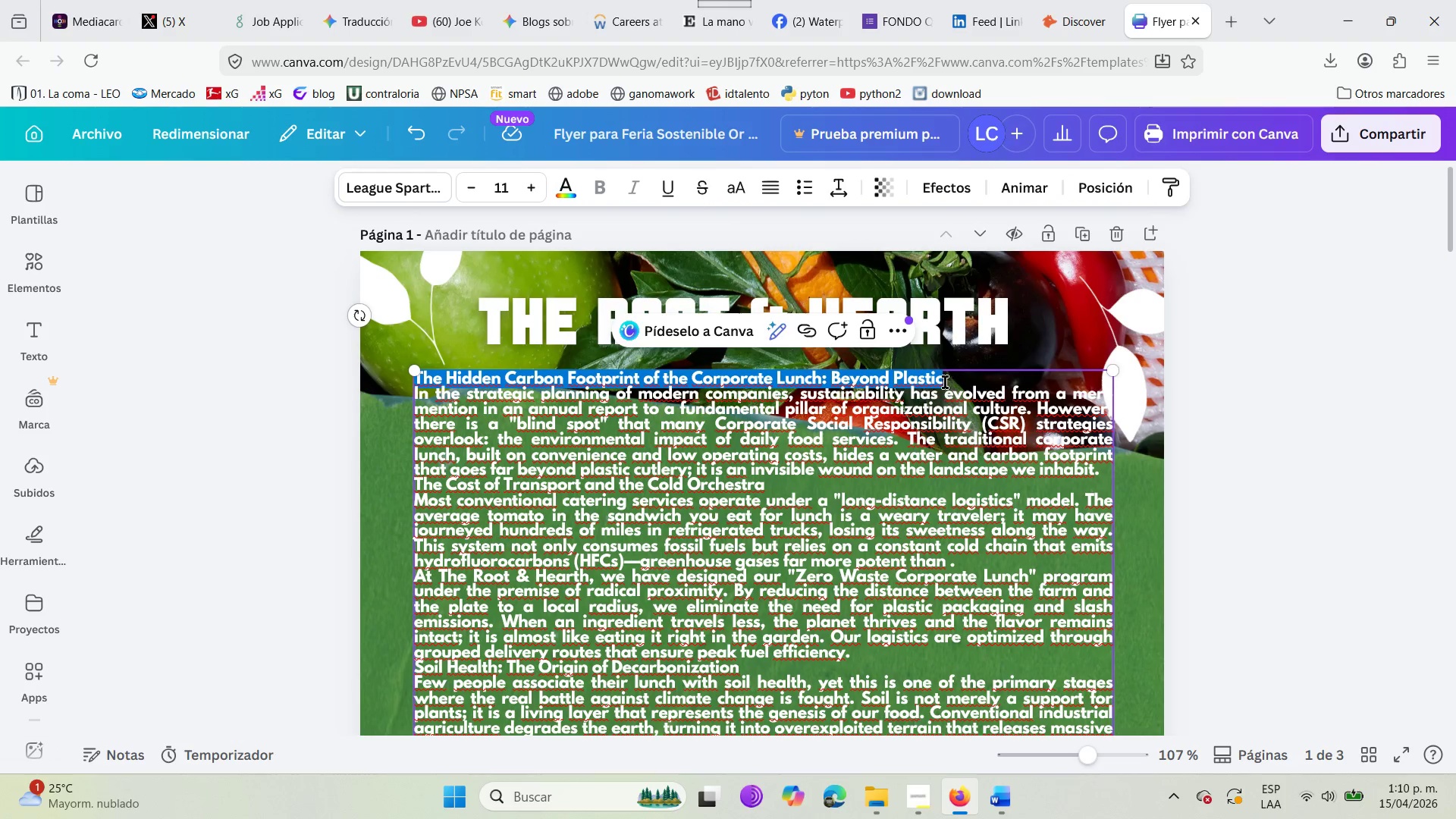 
left_click([939, 380])
 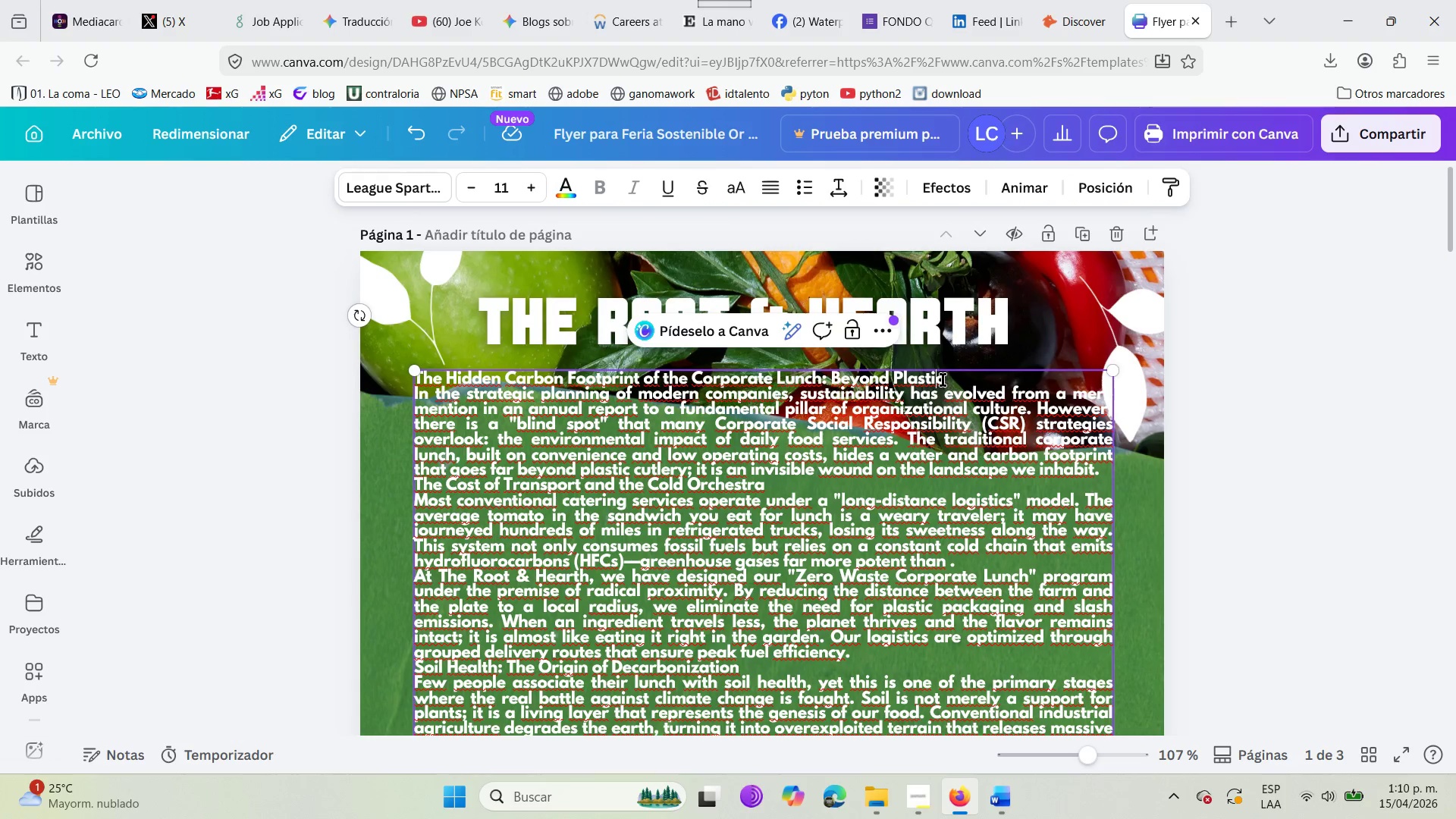 
left_click([943, 380])
 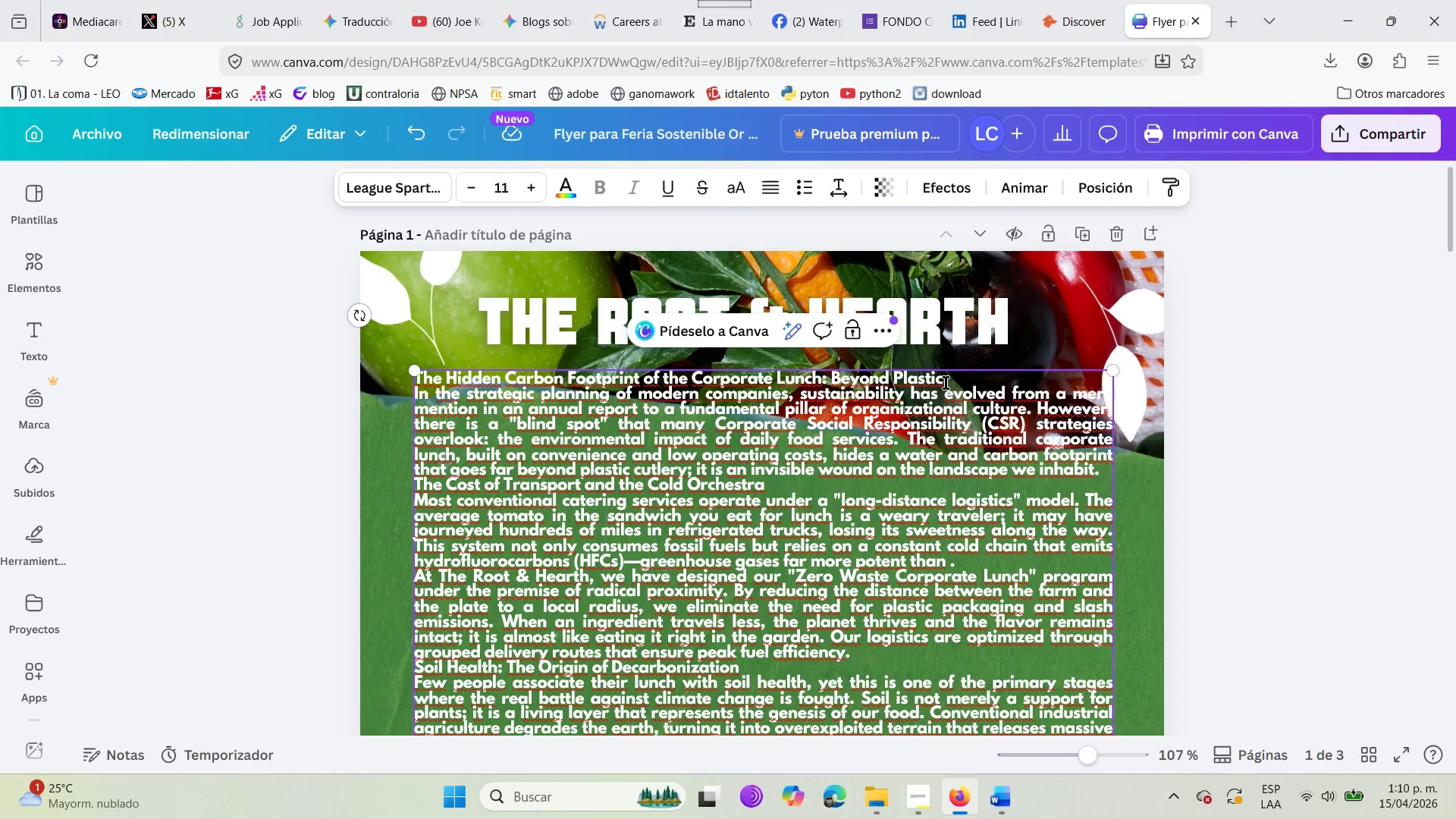 
key(Enter)
 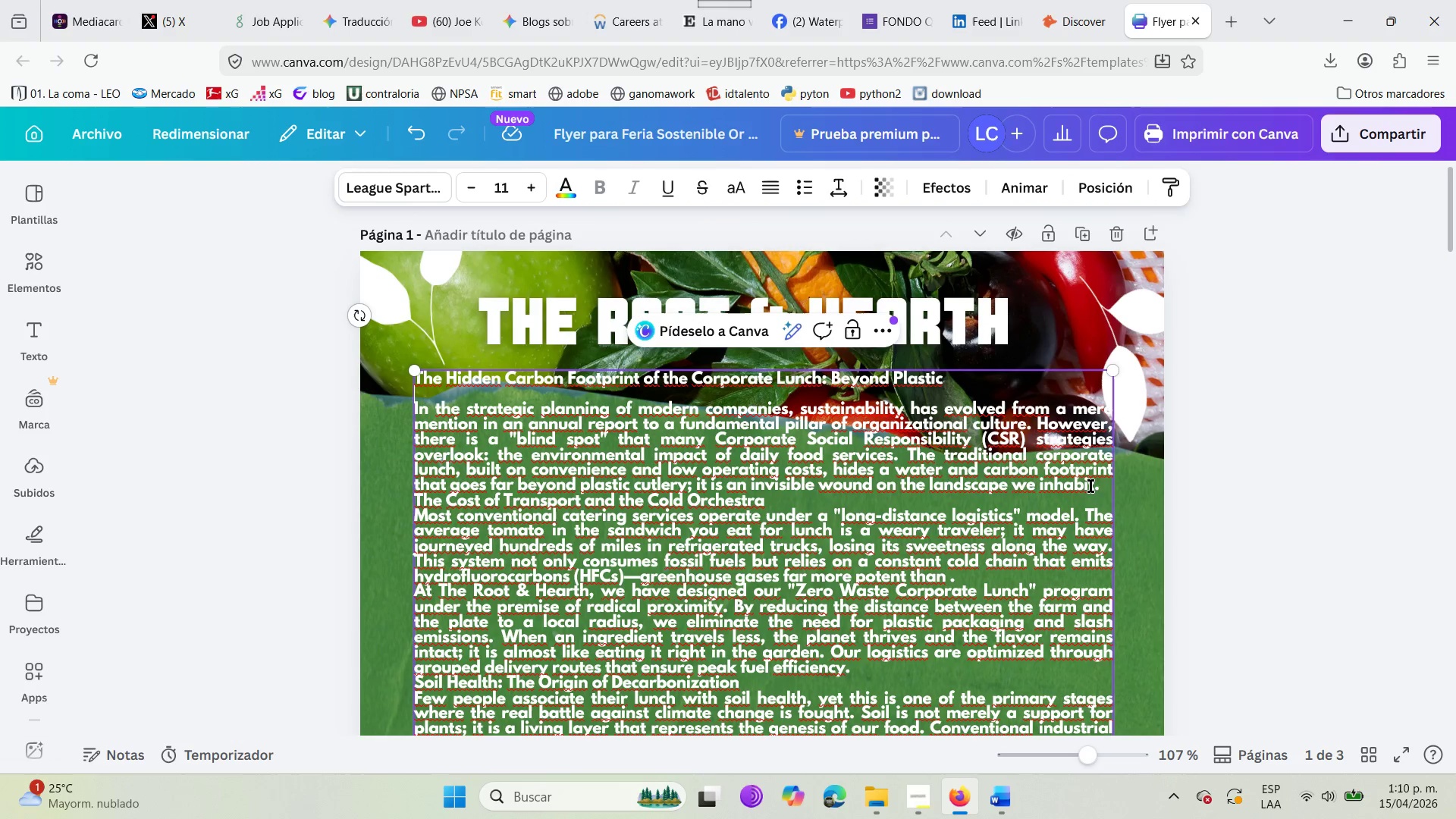 
left_click([1104, 491])
 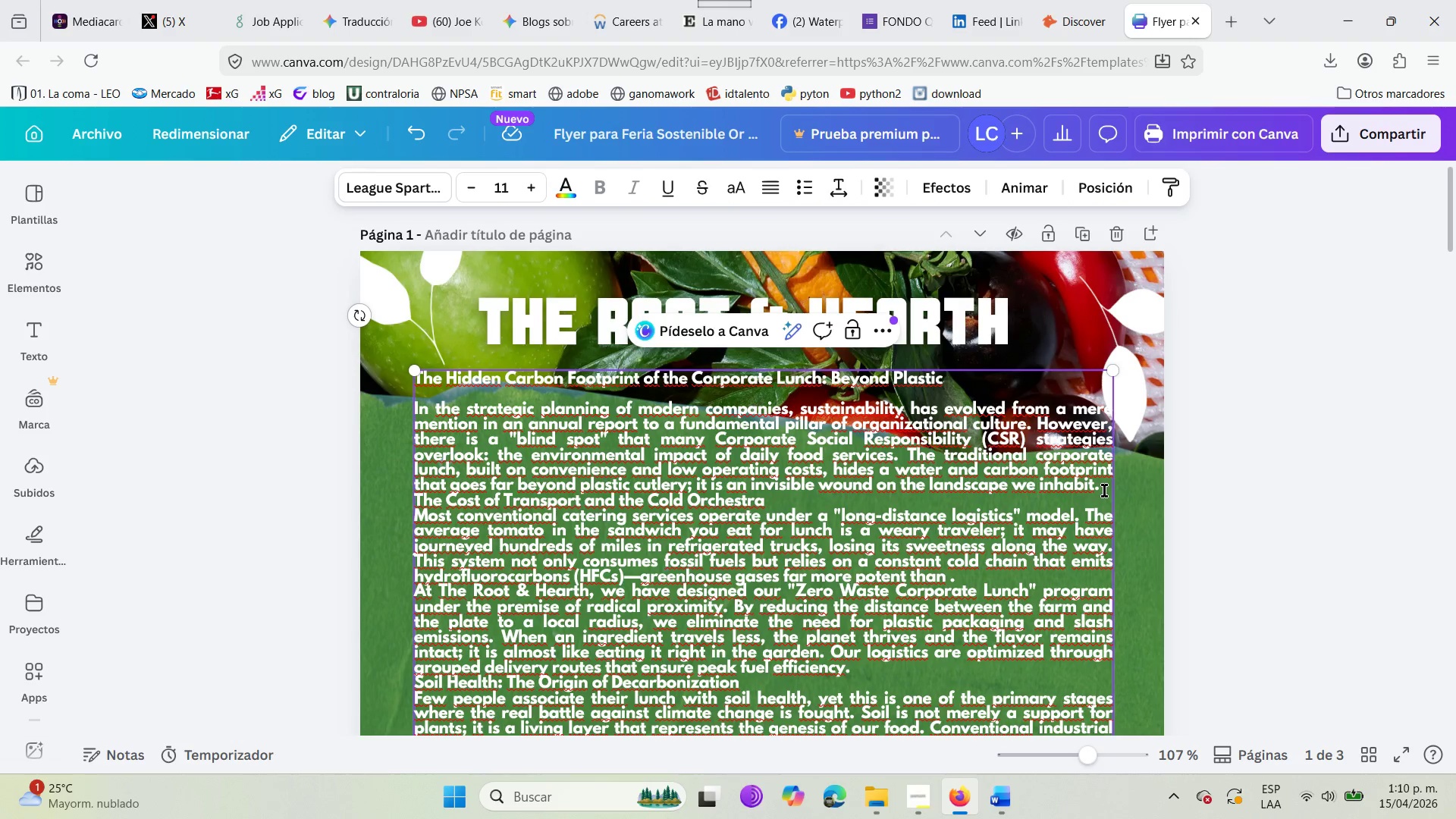 
key(Enter)
 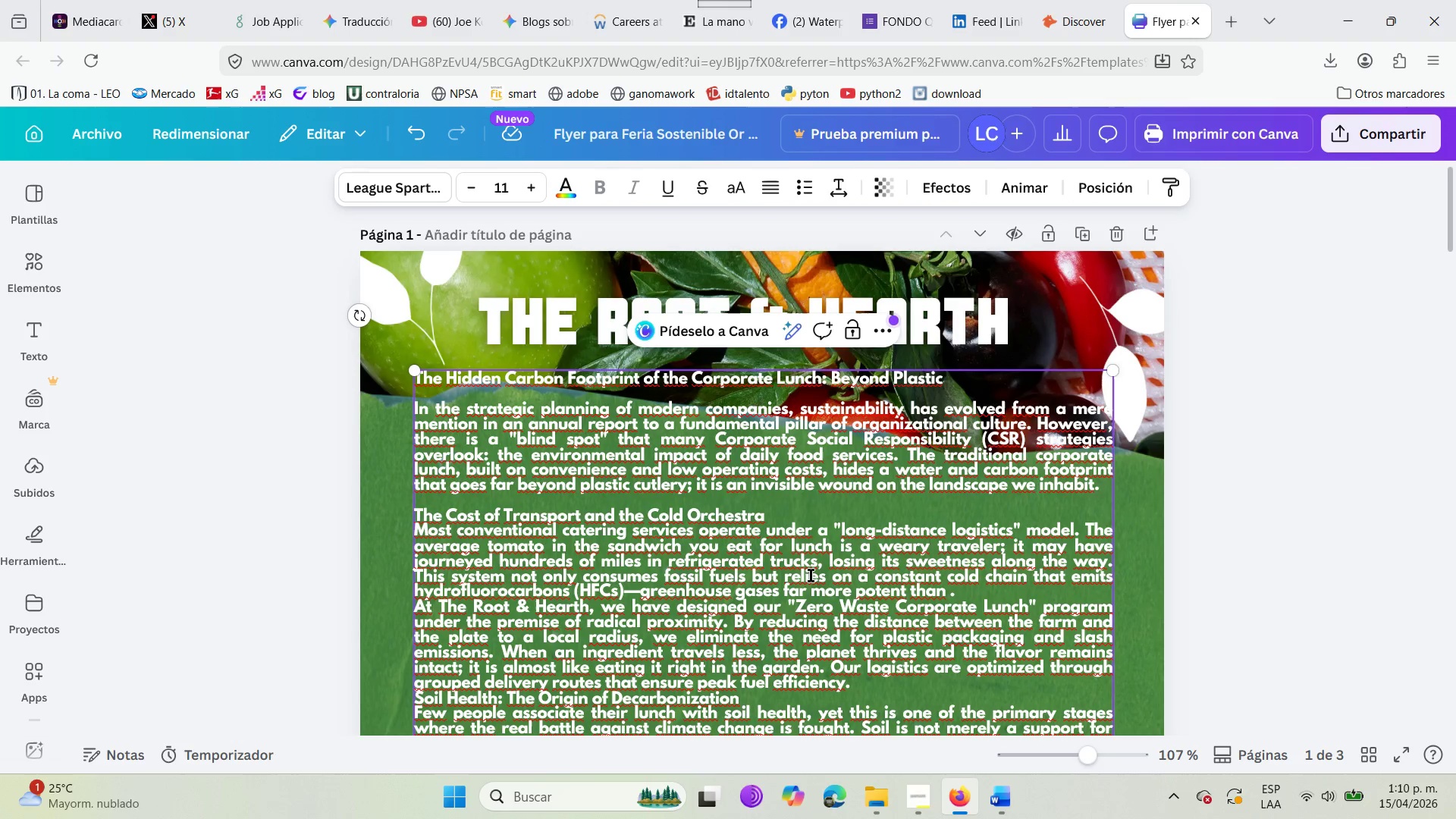 
left_click([765, 505])
 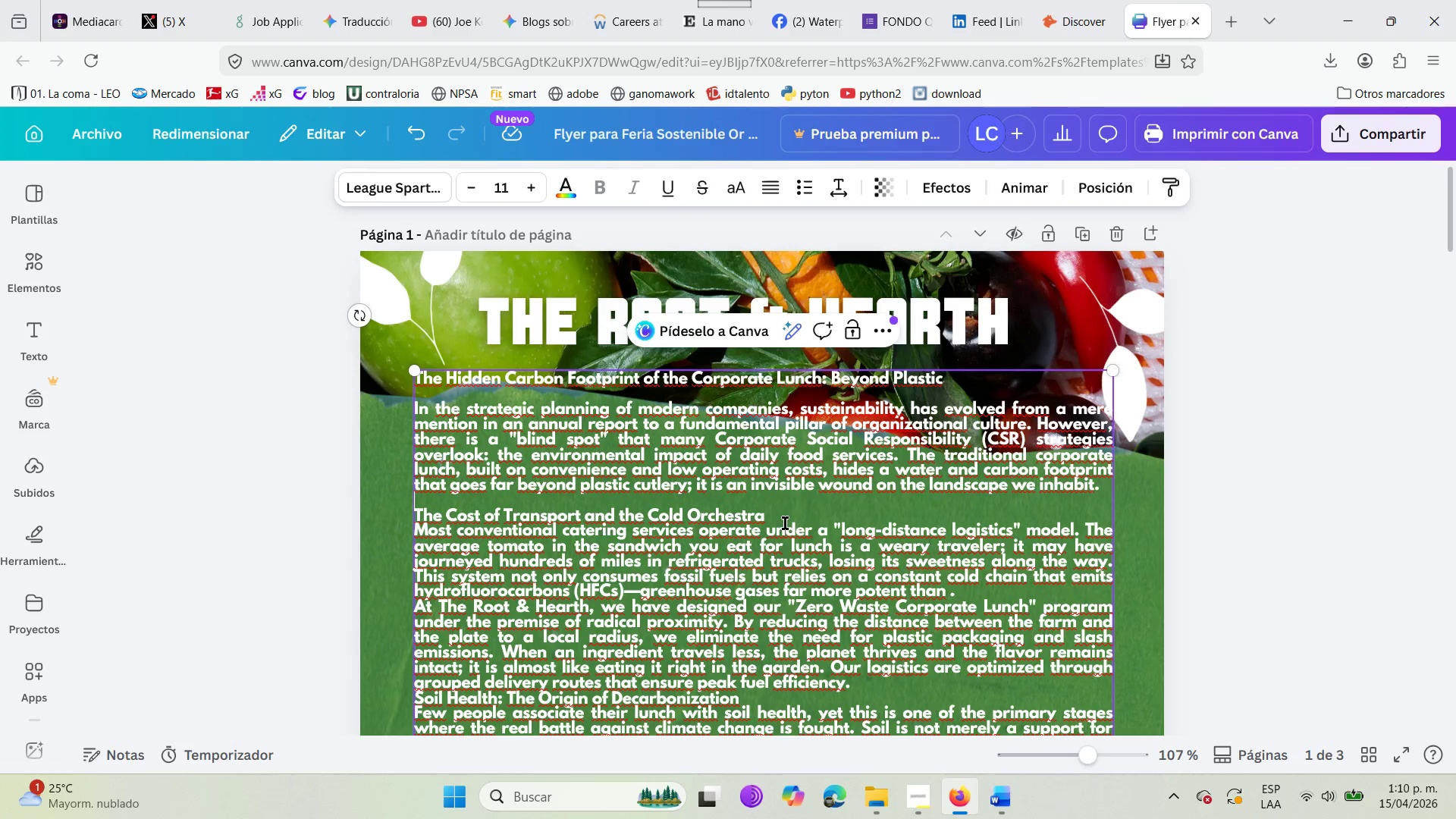 
left_click([786, 522])
 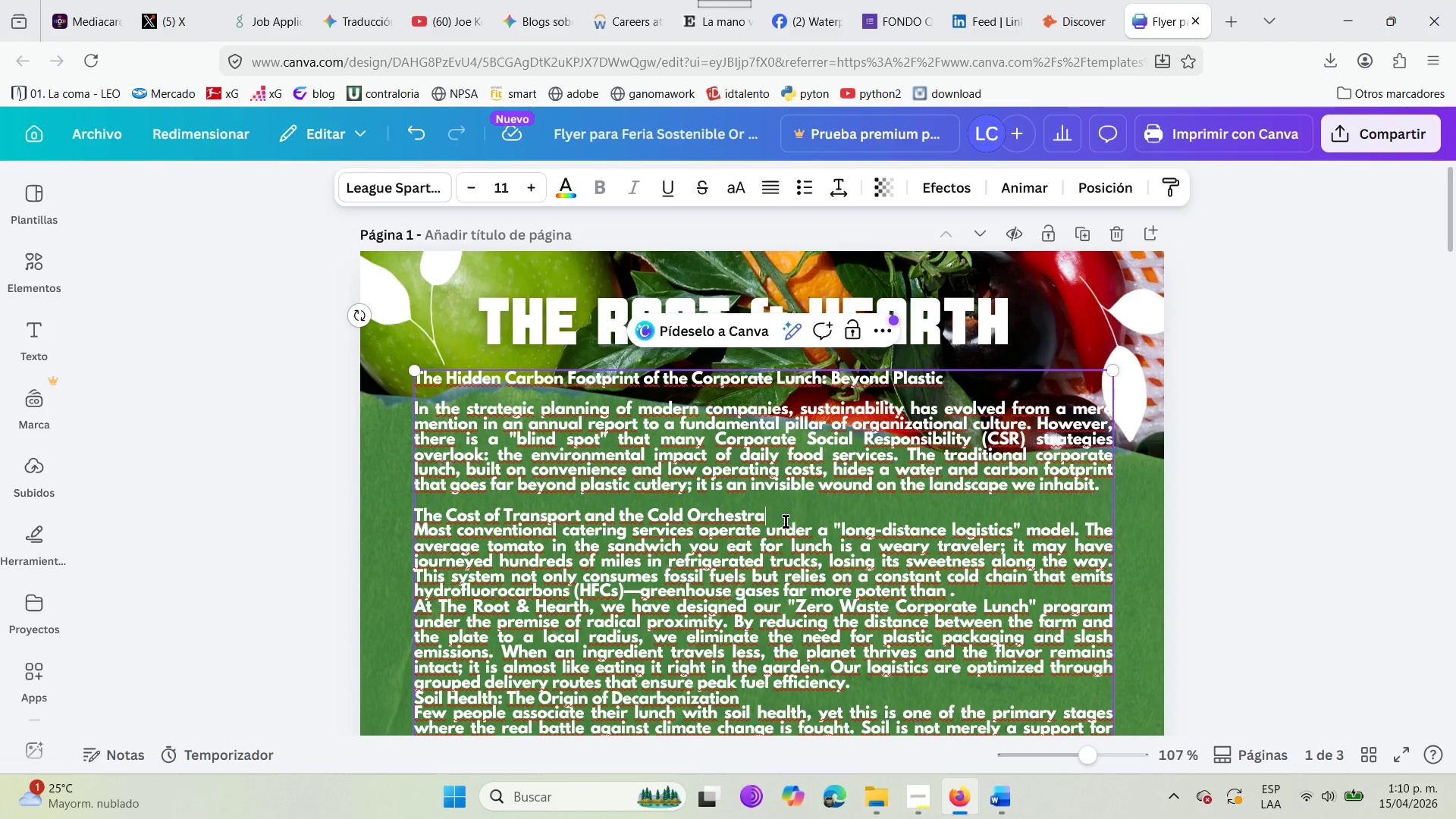 
key(Enter)
 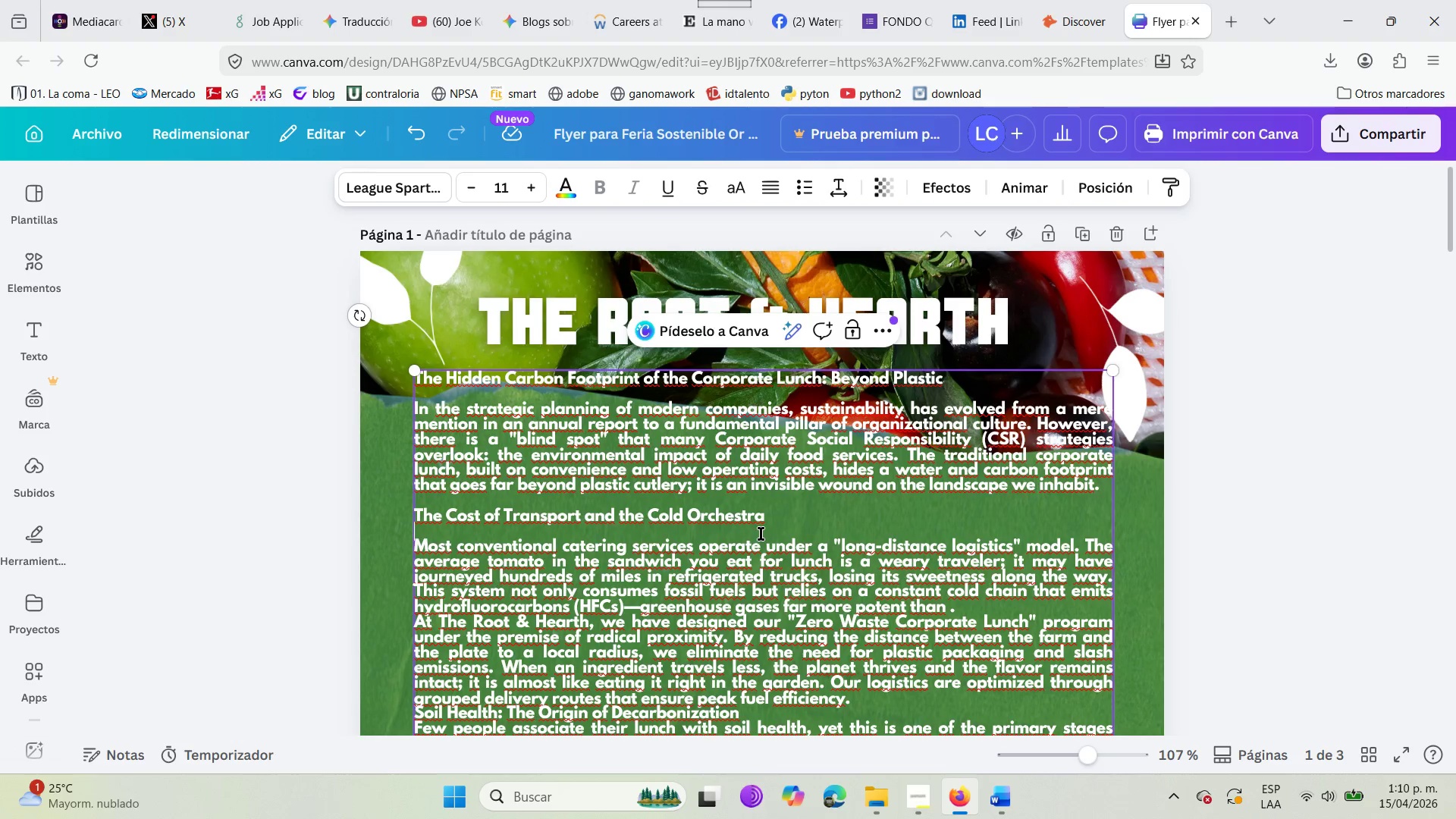 
scroll: coordinate [763, 545], scroll_direction: down, amount: 2.0
 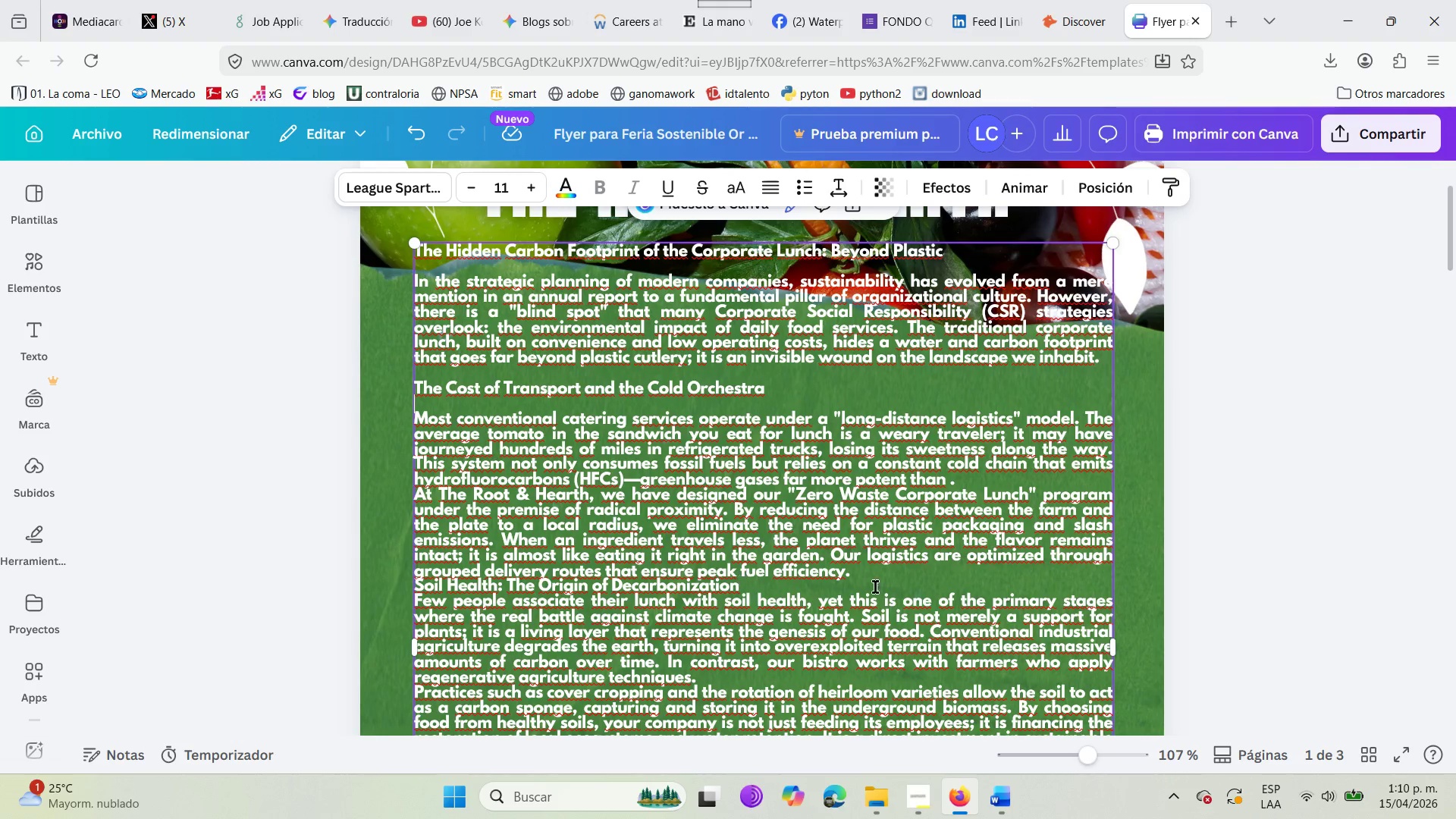 
left_click([871, 586])
 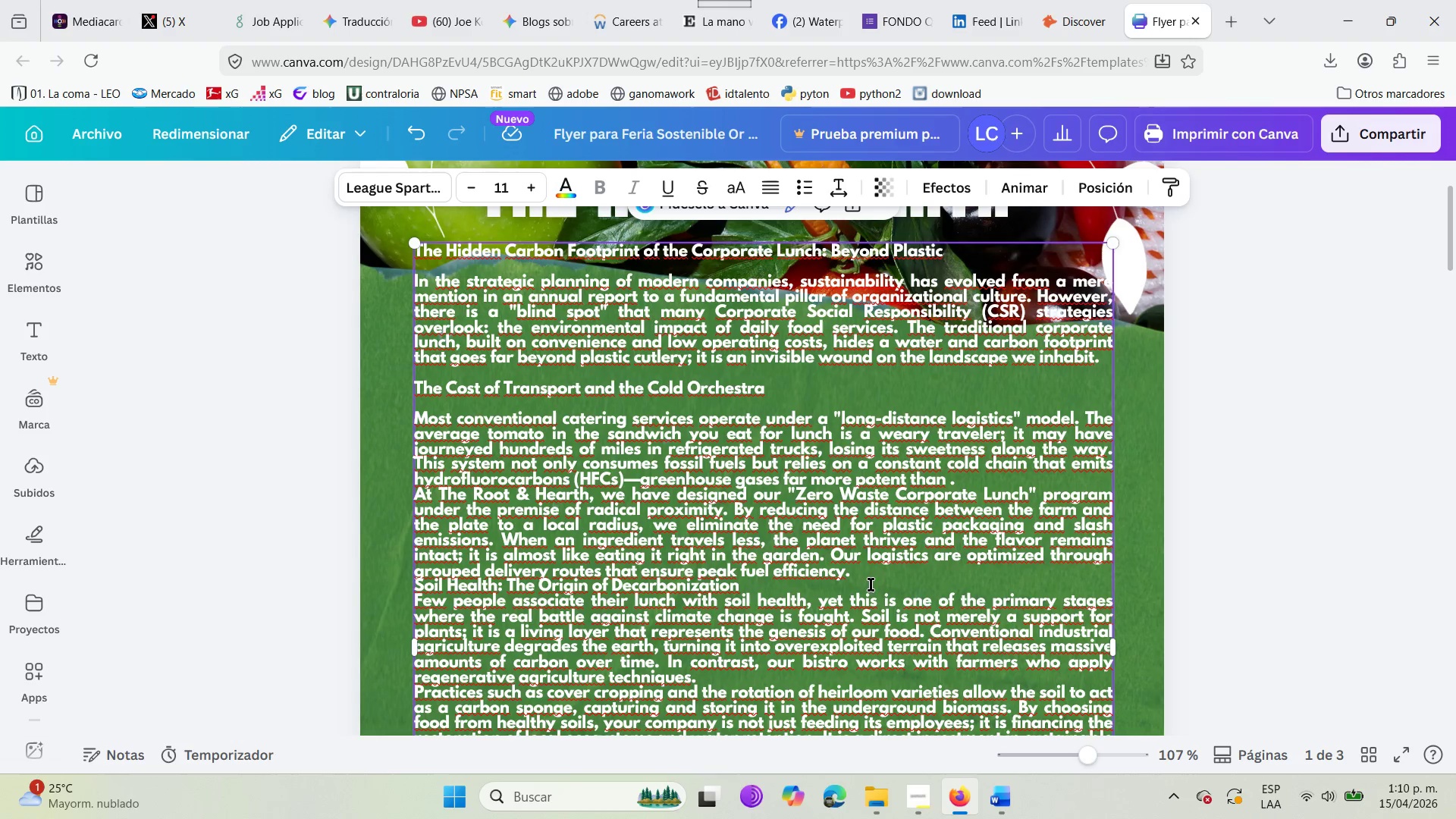 
left_click([870, 576])
 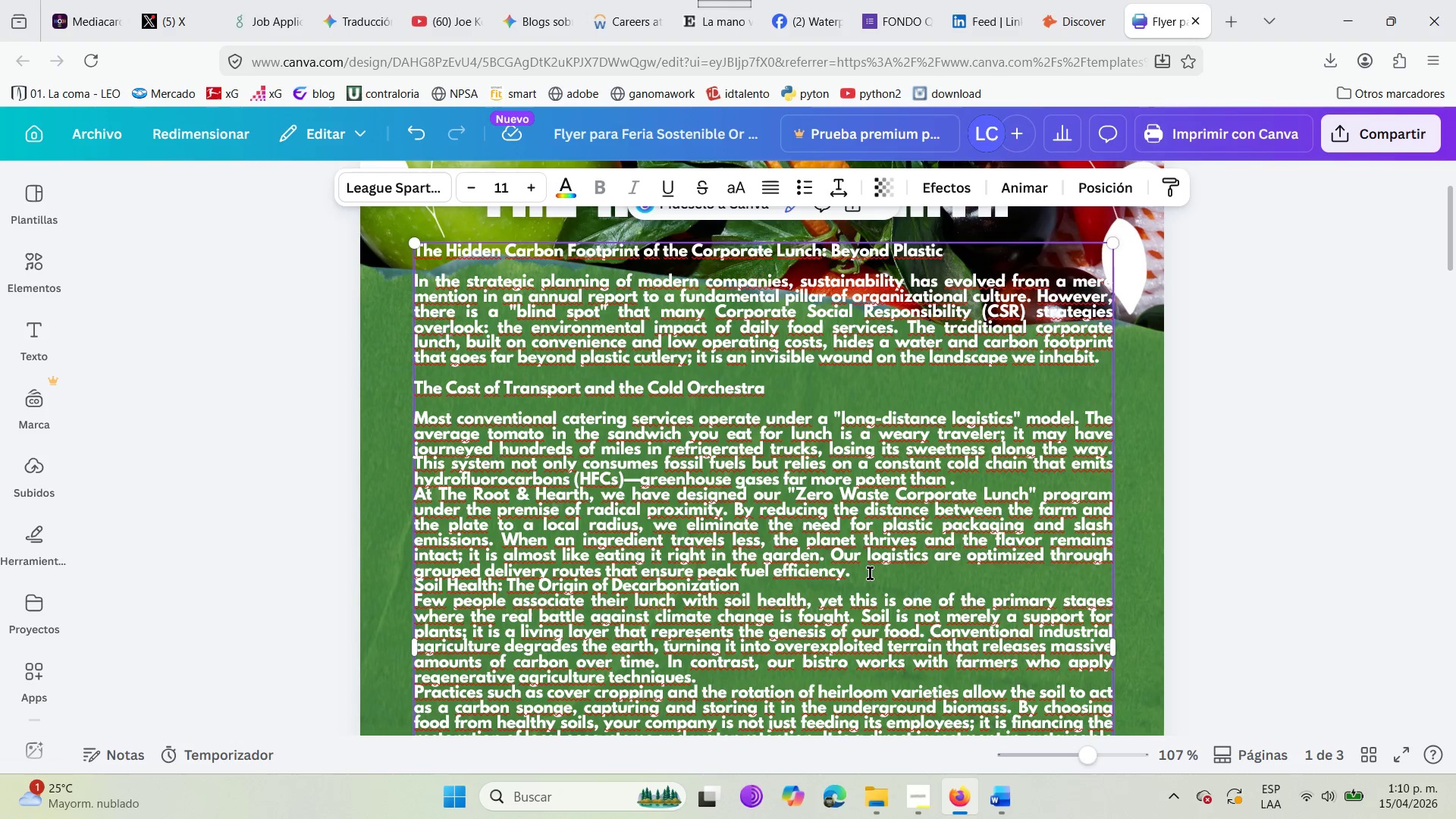 
key(Enter)
 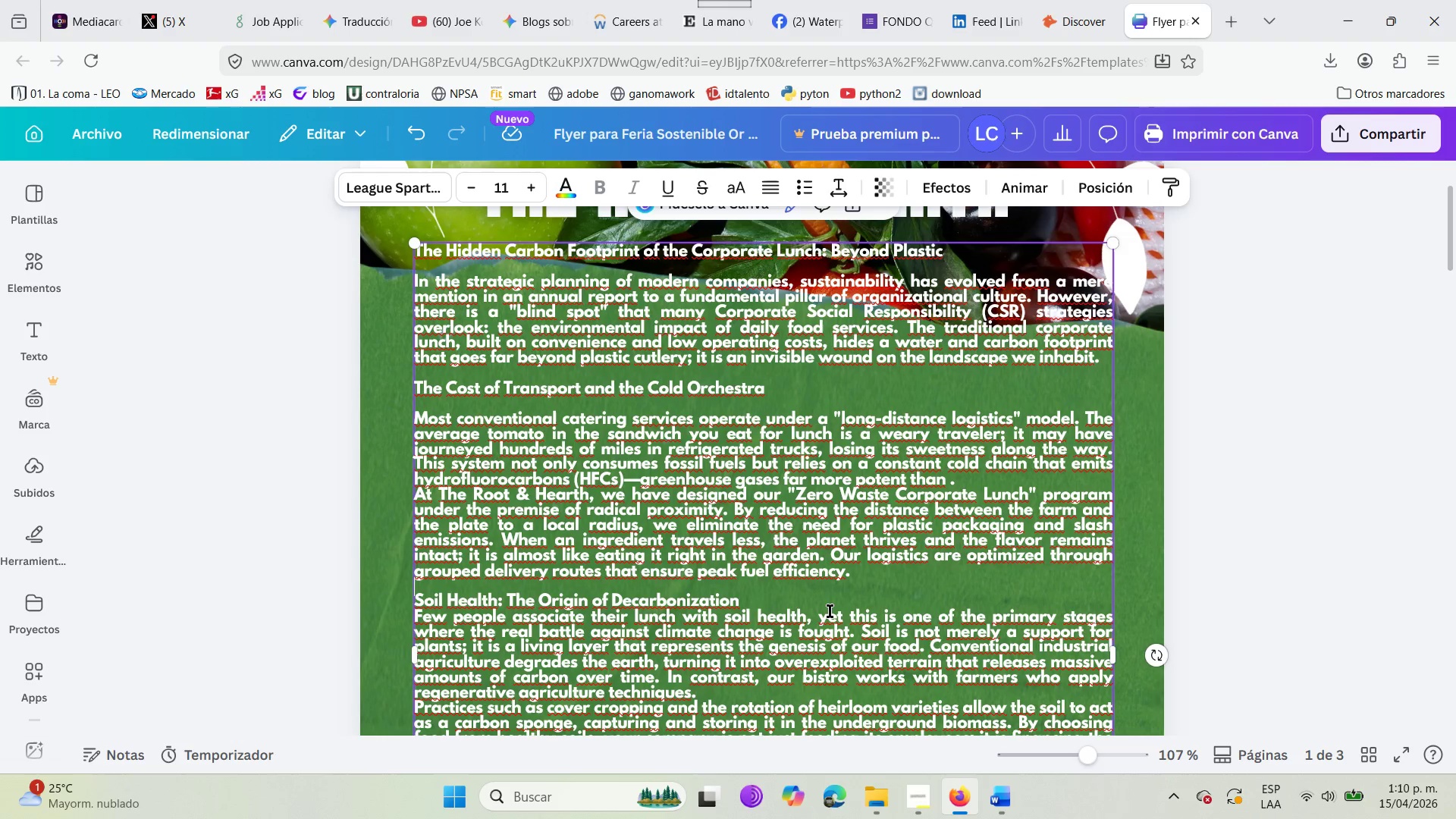 
left_click([783, 594])
 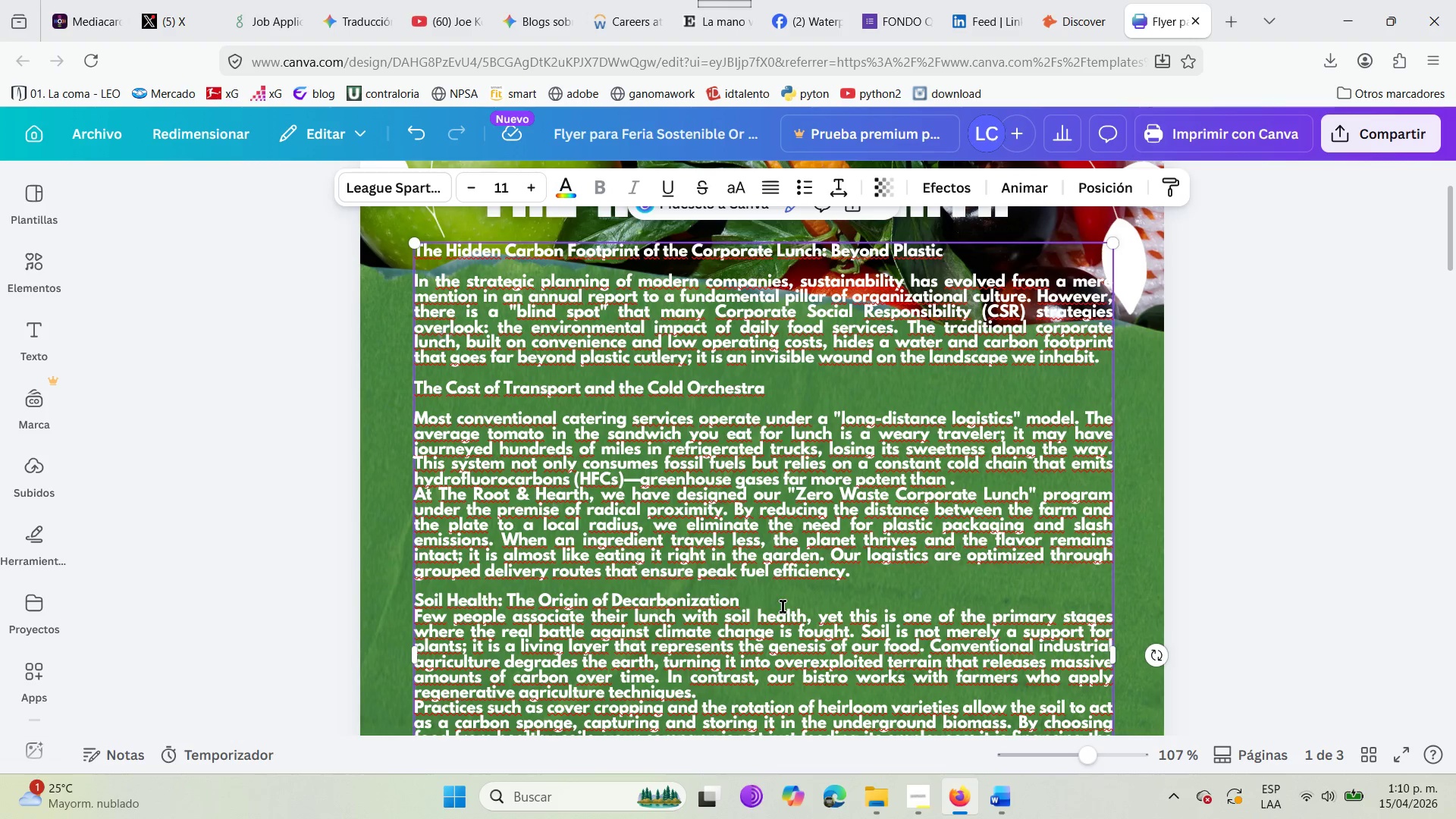 
left_click([723, 595])
 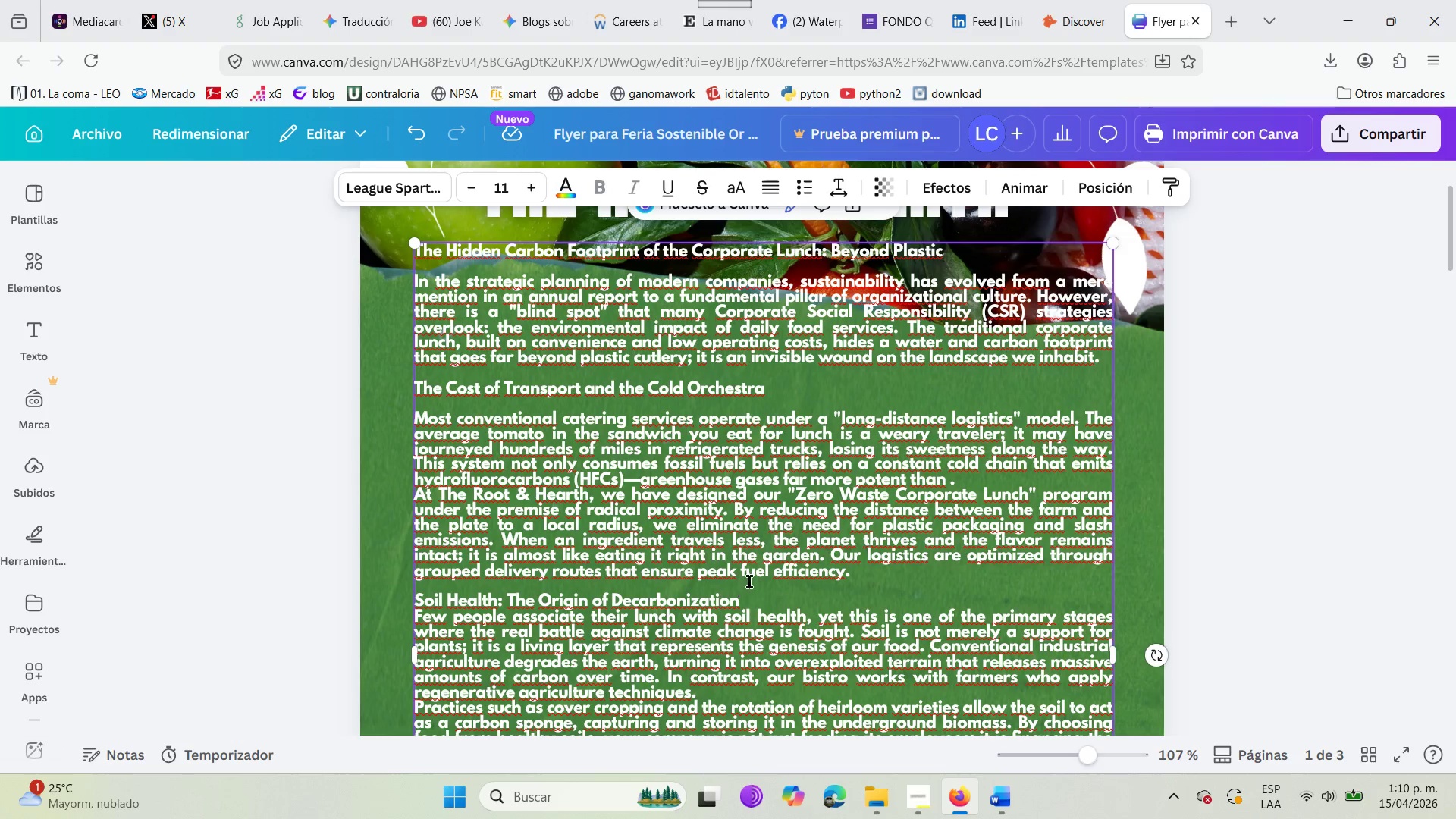 
left_click_drag(start_coordinate=[751, 582], to_coordinate=[752, 585])
 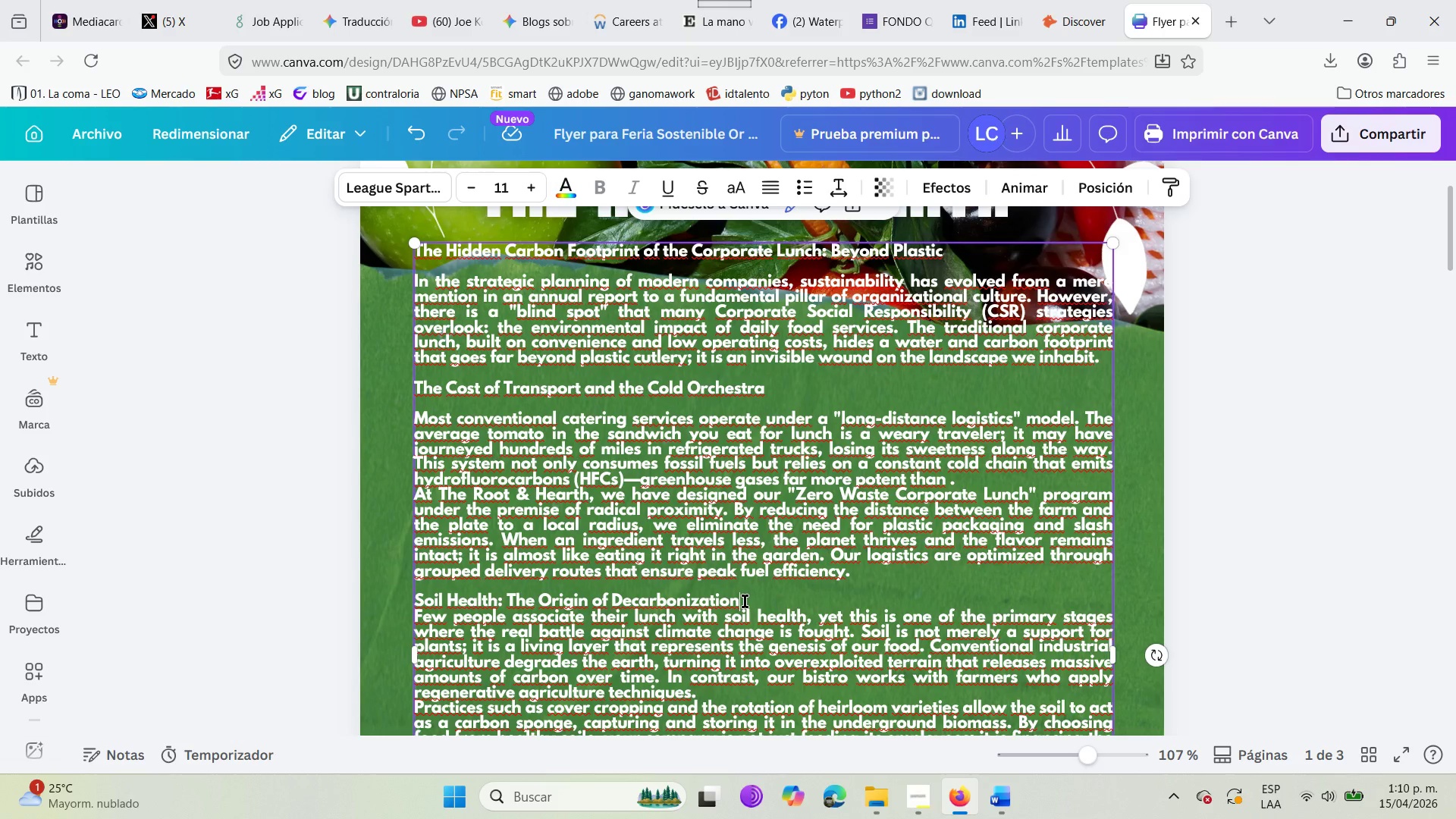 
key(Enter)
 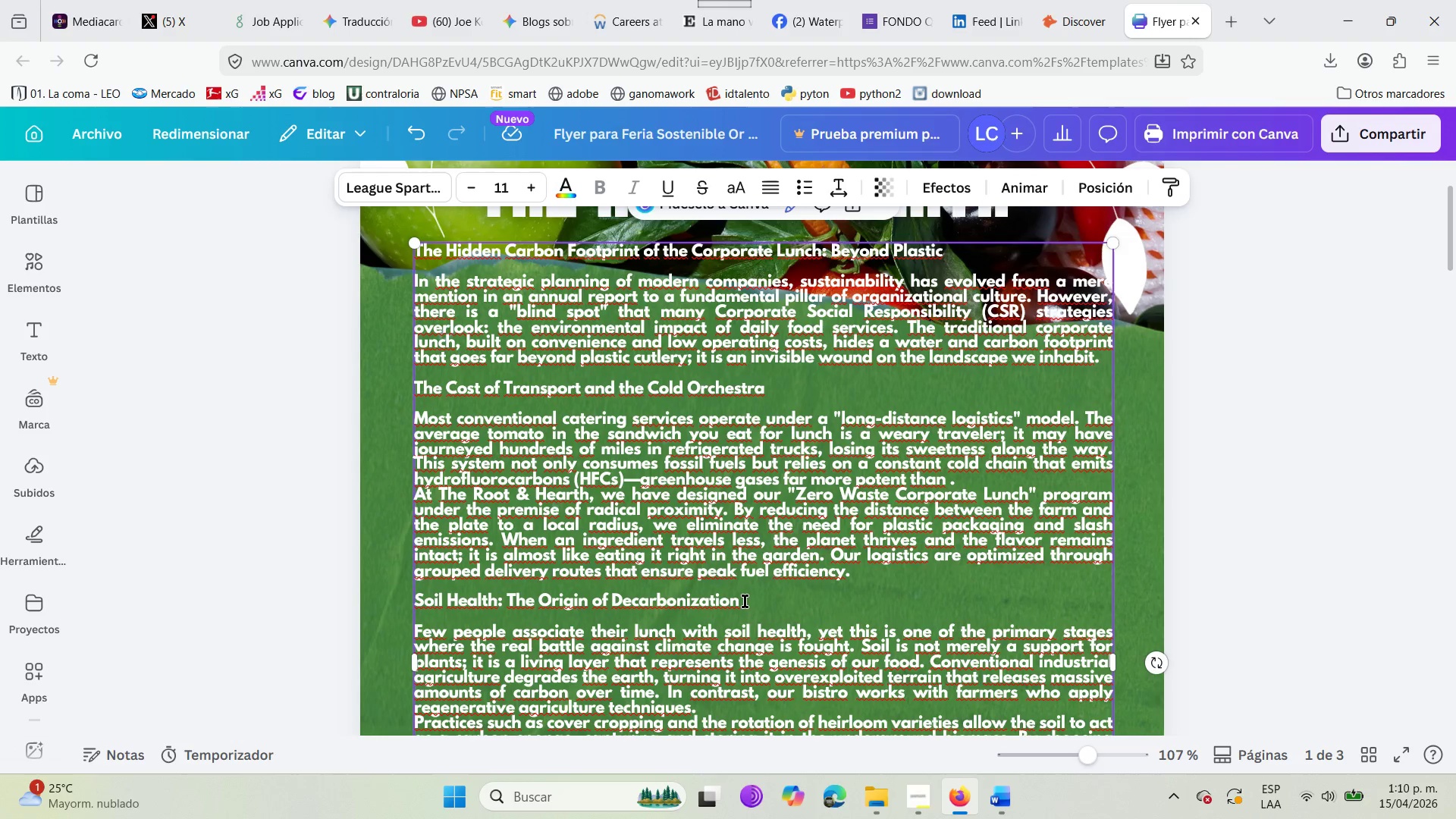 
scroll: coordinate [745, 599], scroll_direction: down, amount: 4.0
 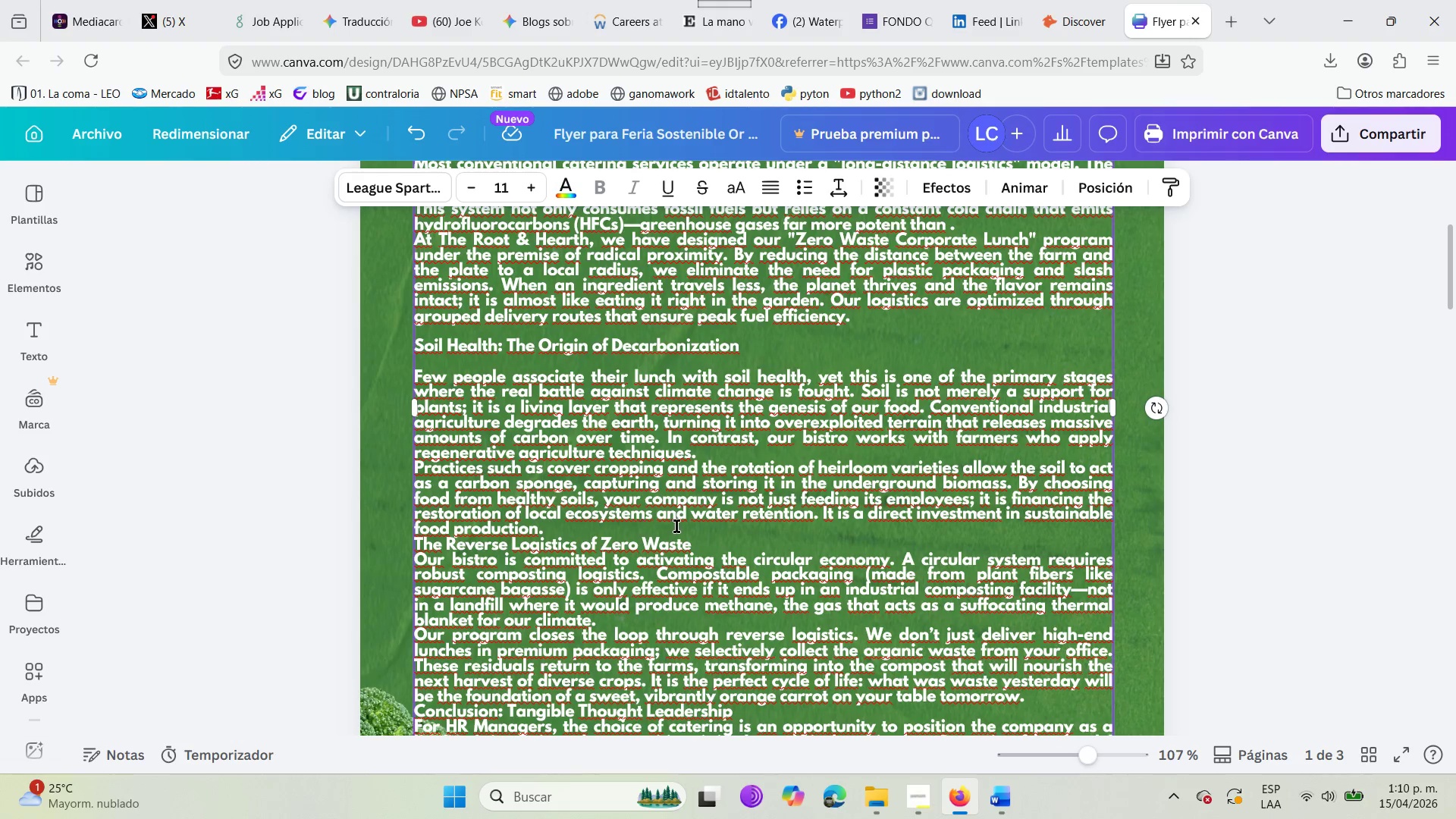 
left_click([642, 528])
 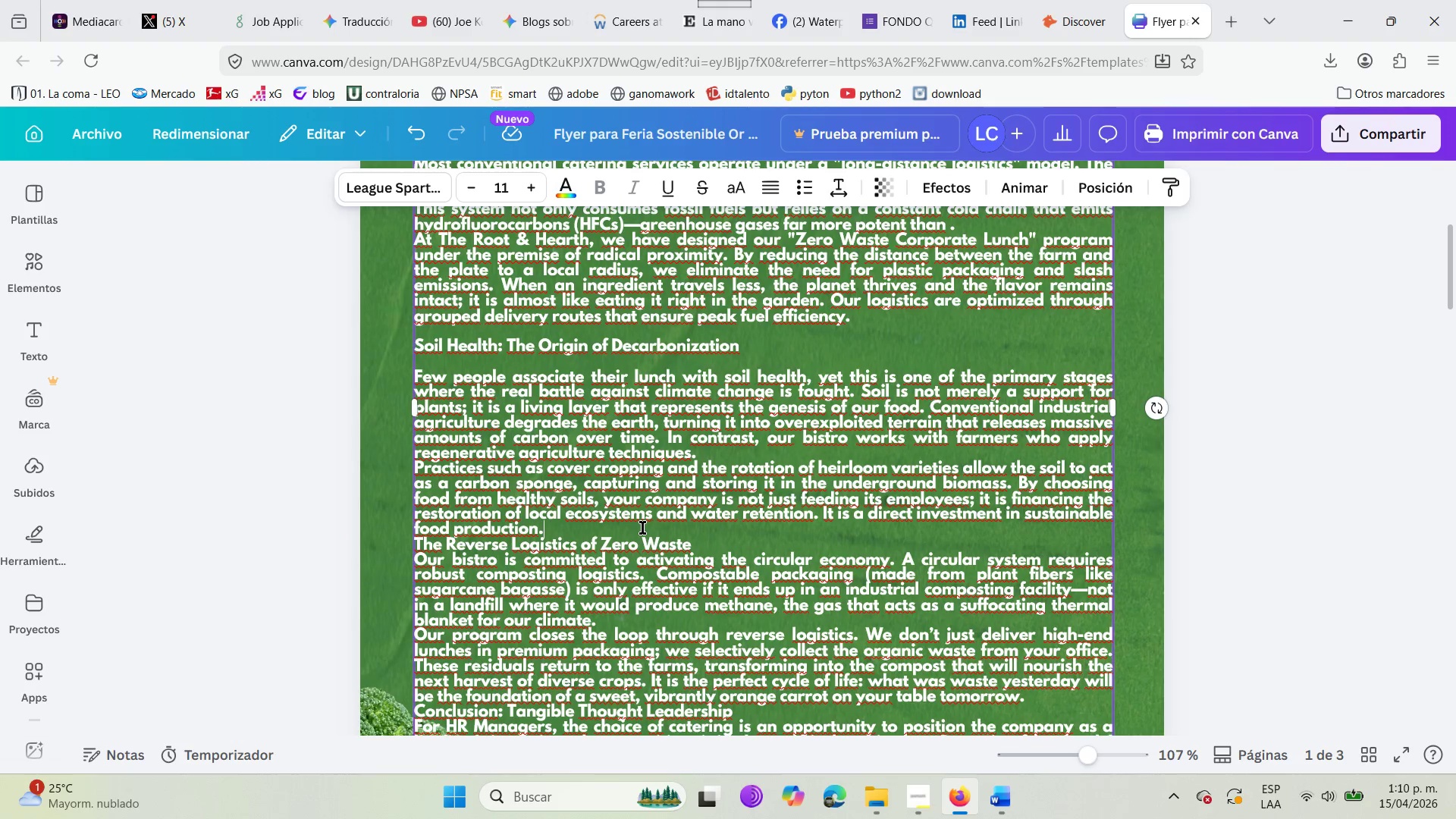 
key(Enter)
 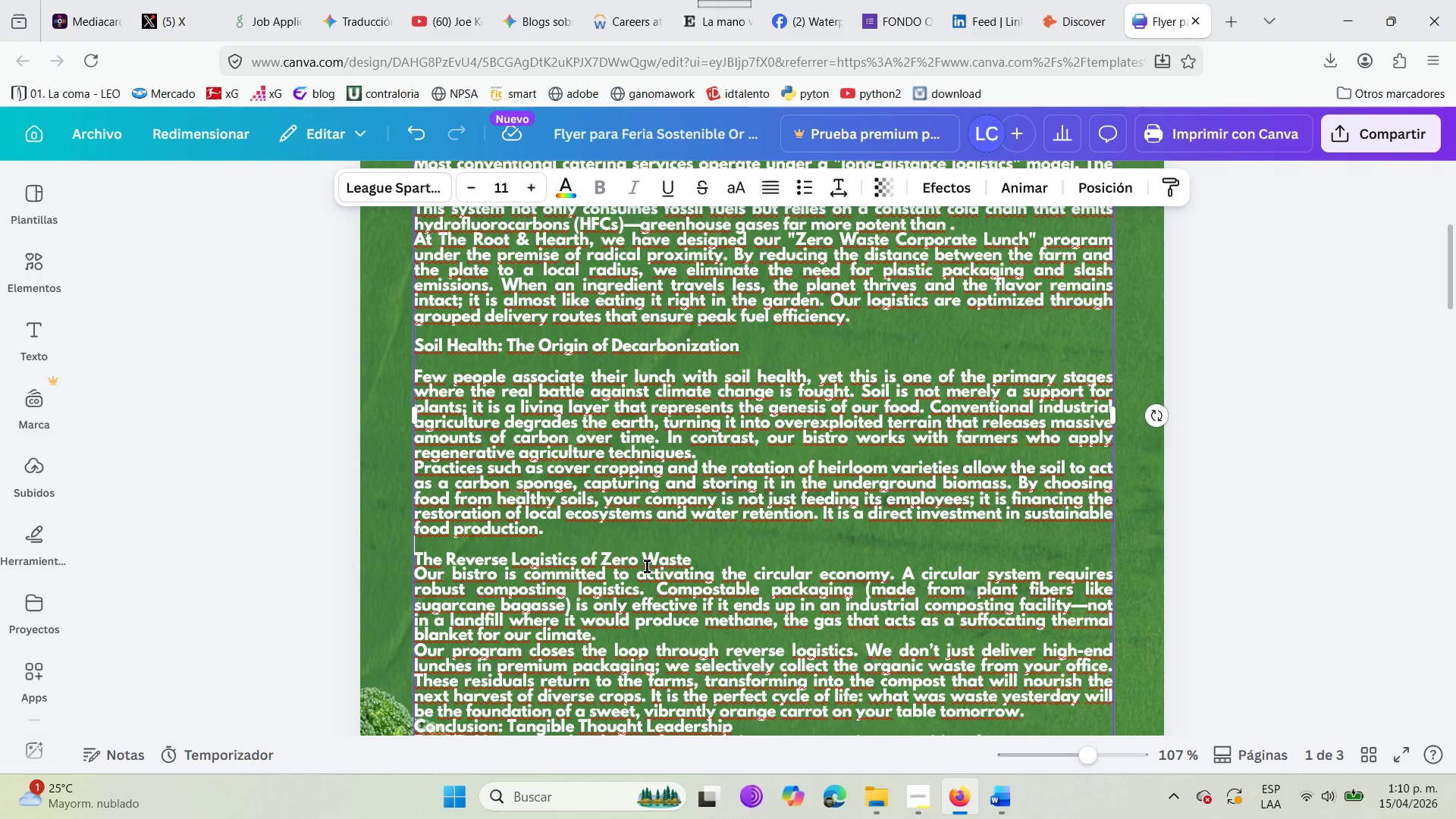 
left_click([708, 558])
 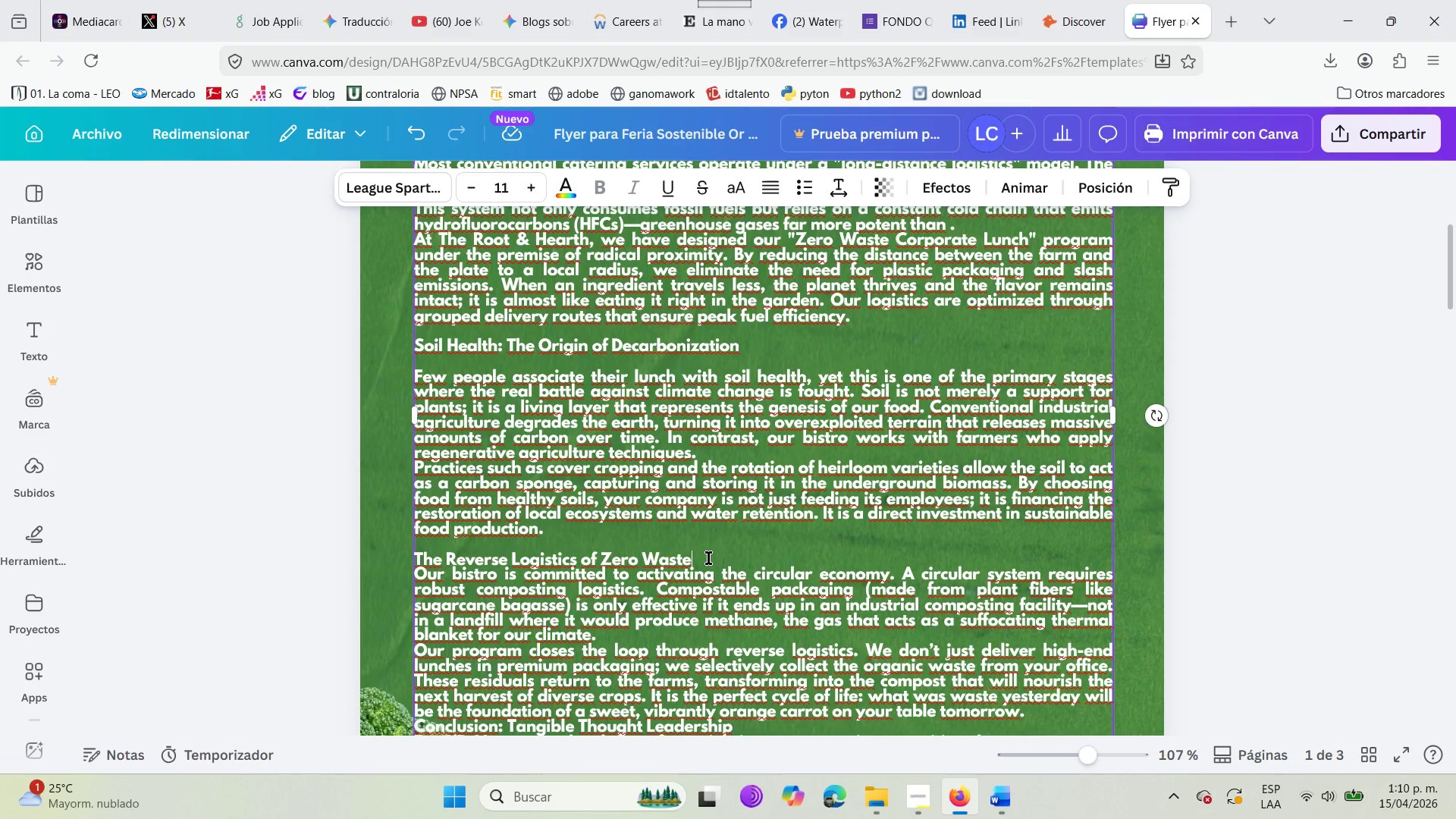 
key(Enter)
 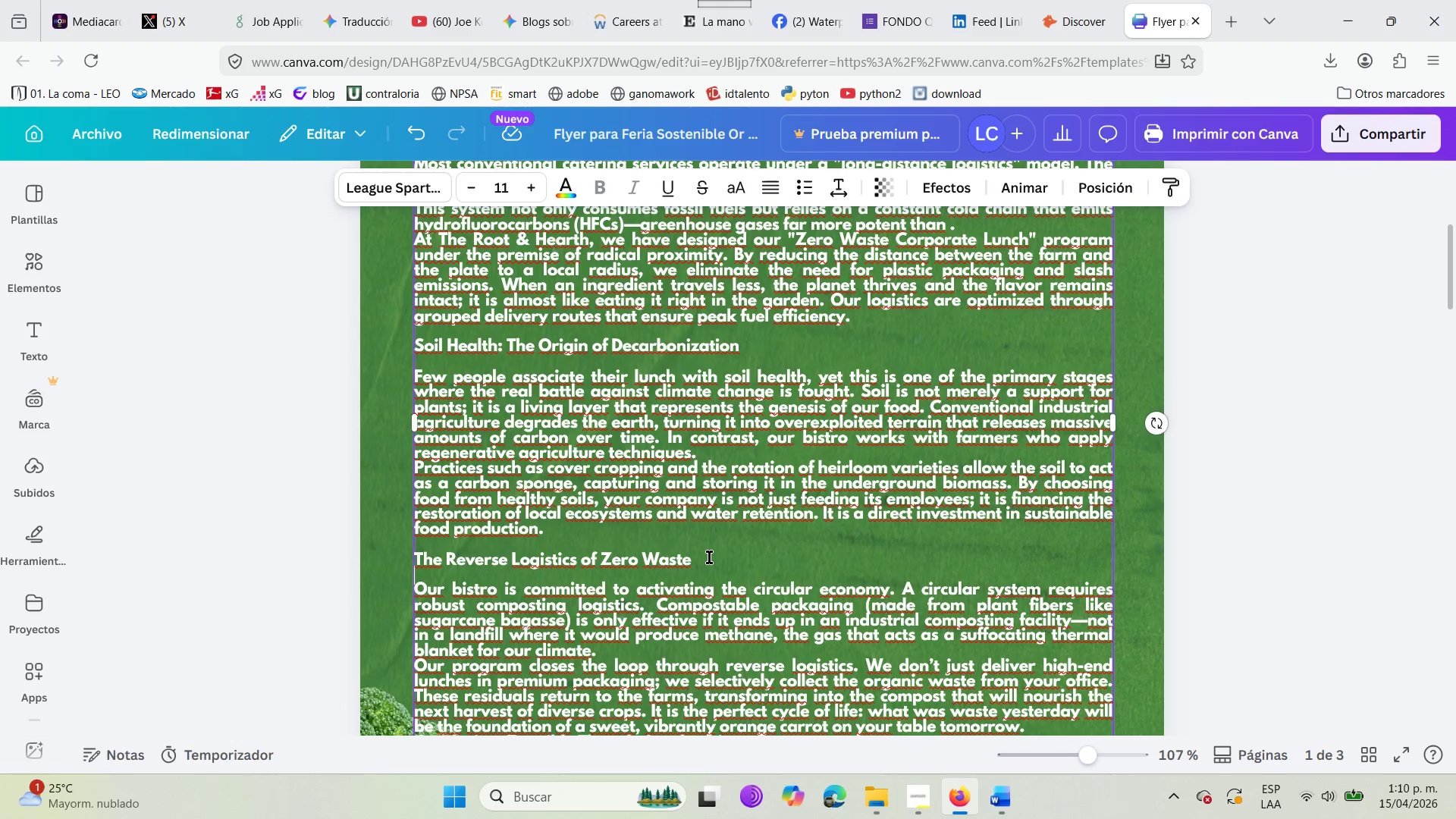 
scroll: coordinate [700, 563], scroll_direction: down, amount: 2.0
 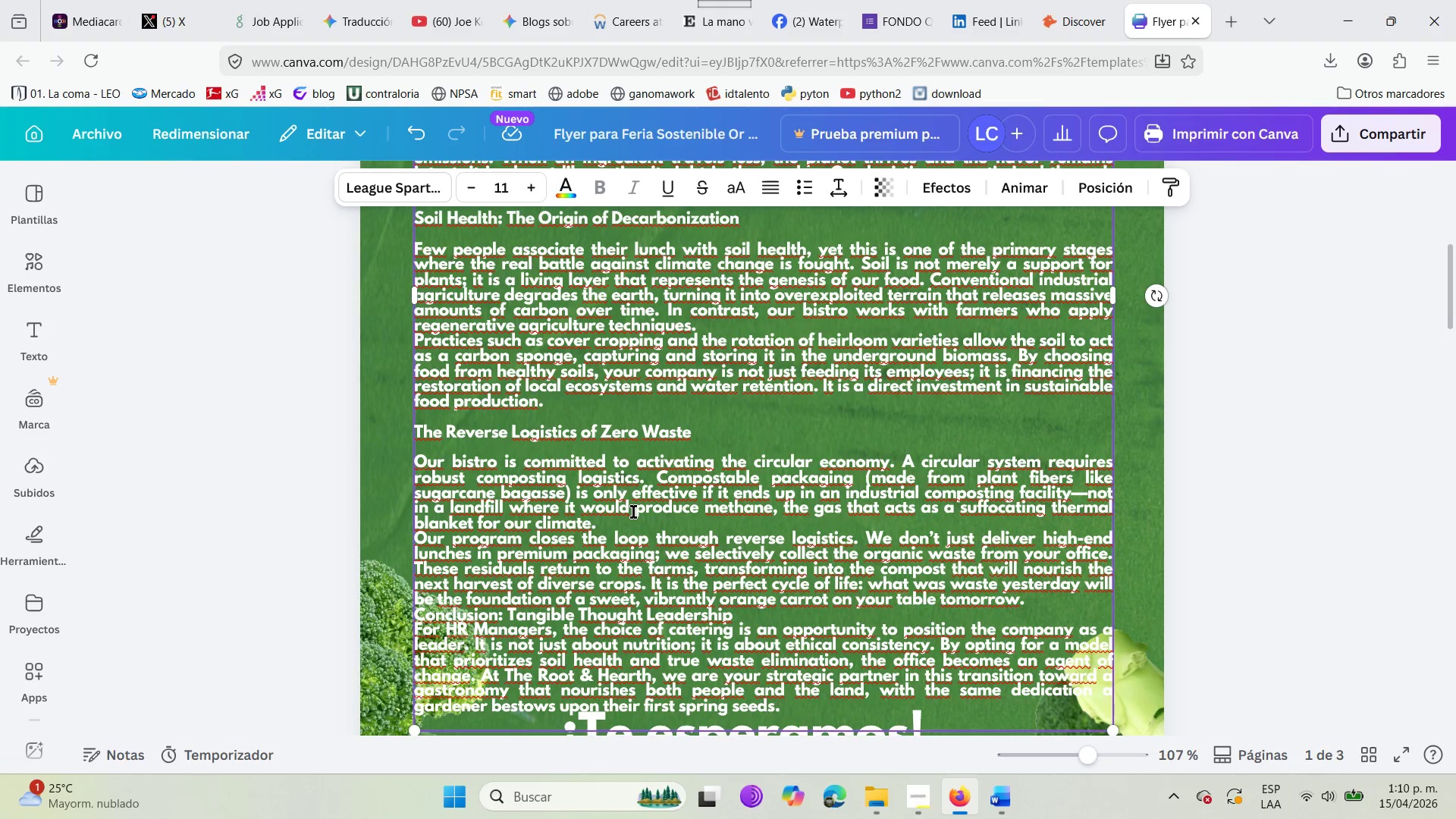 
left_click([620, 521])
 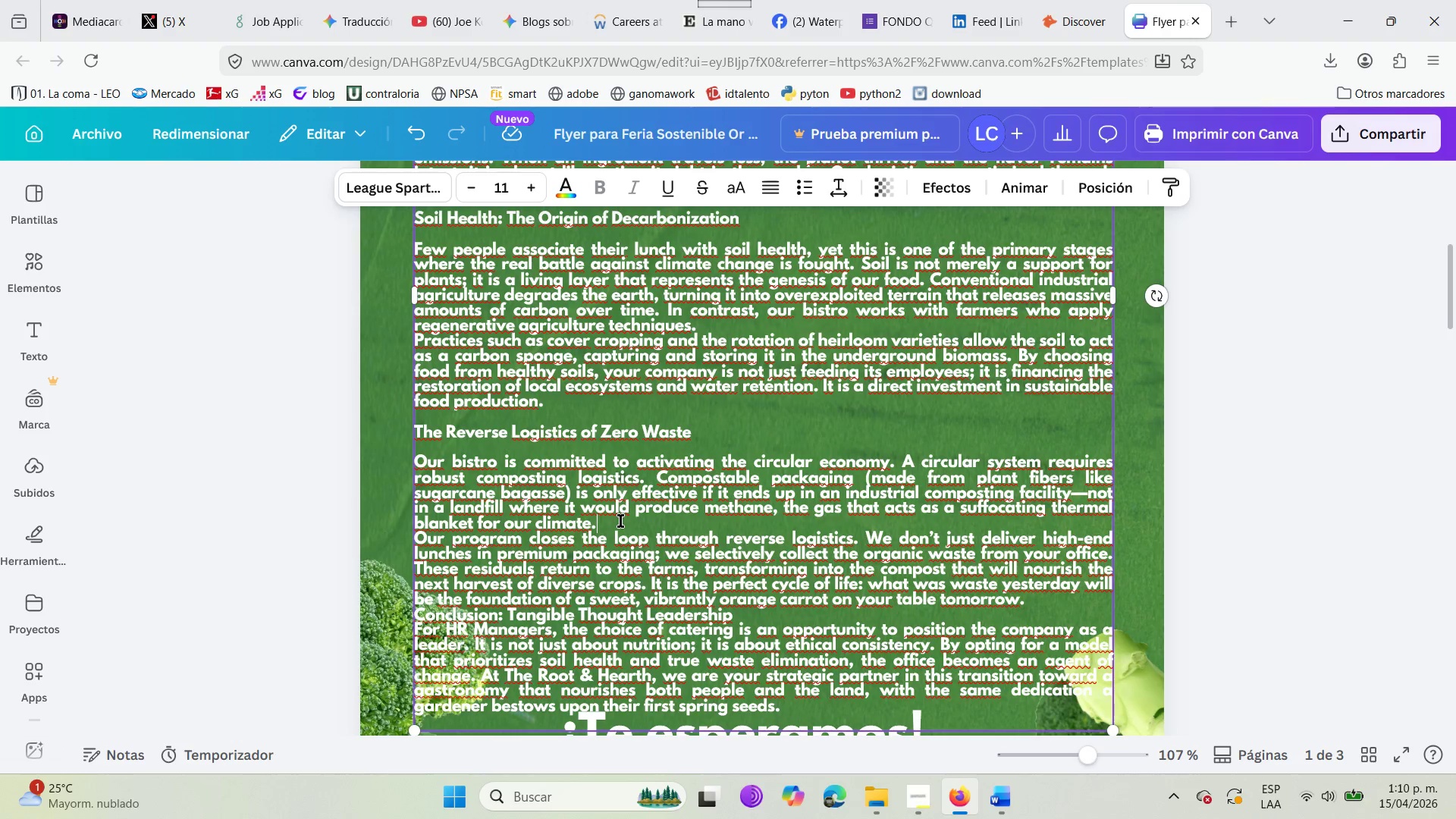 
key(Enter)
 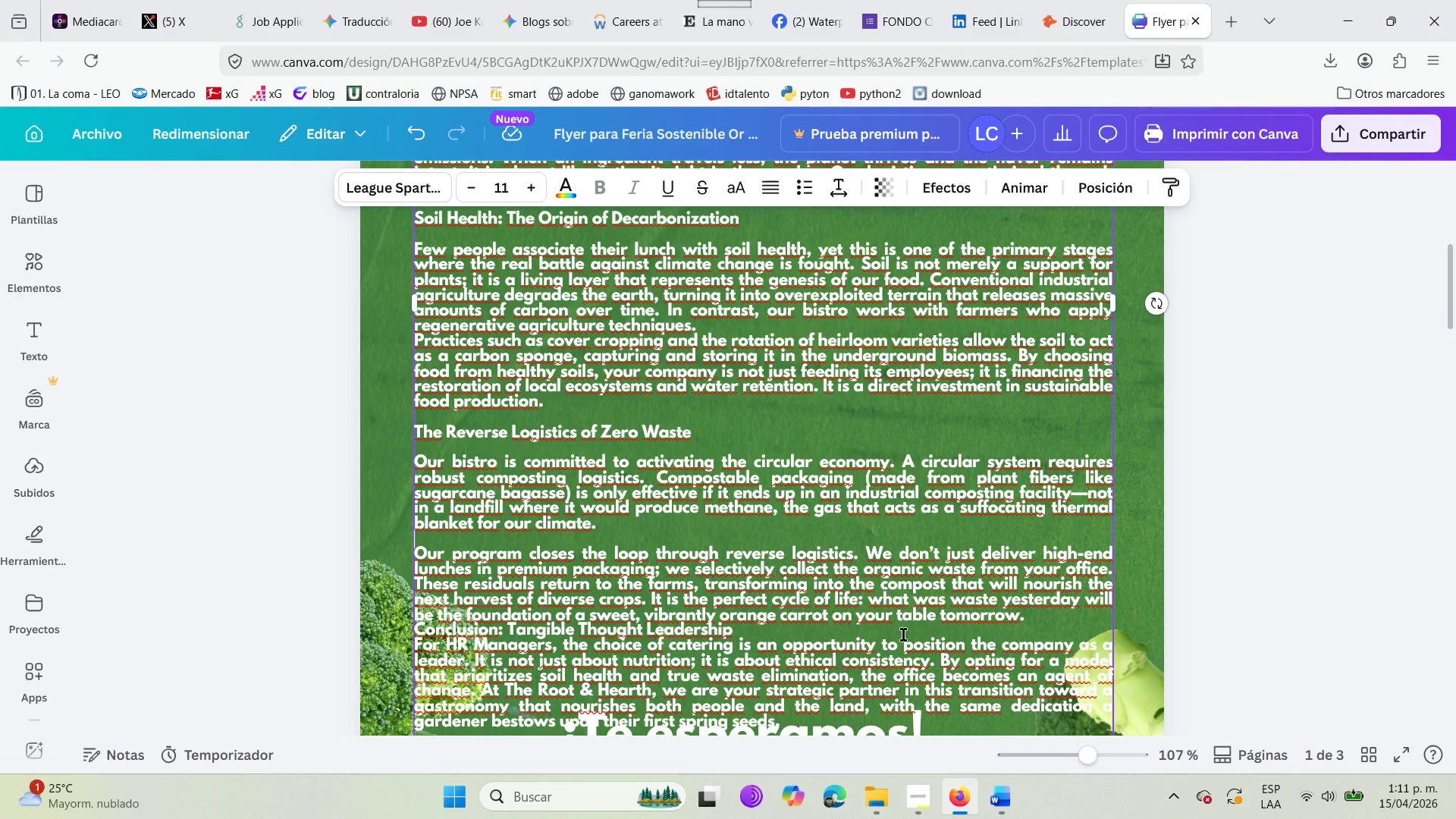 
left_click([1033, 618])
 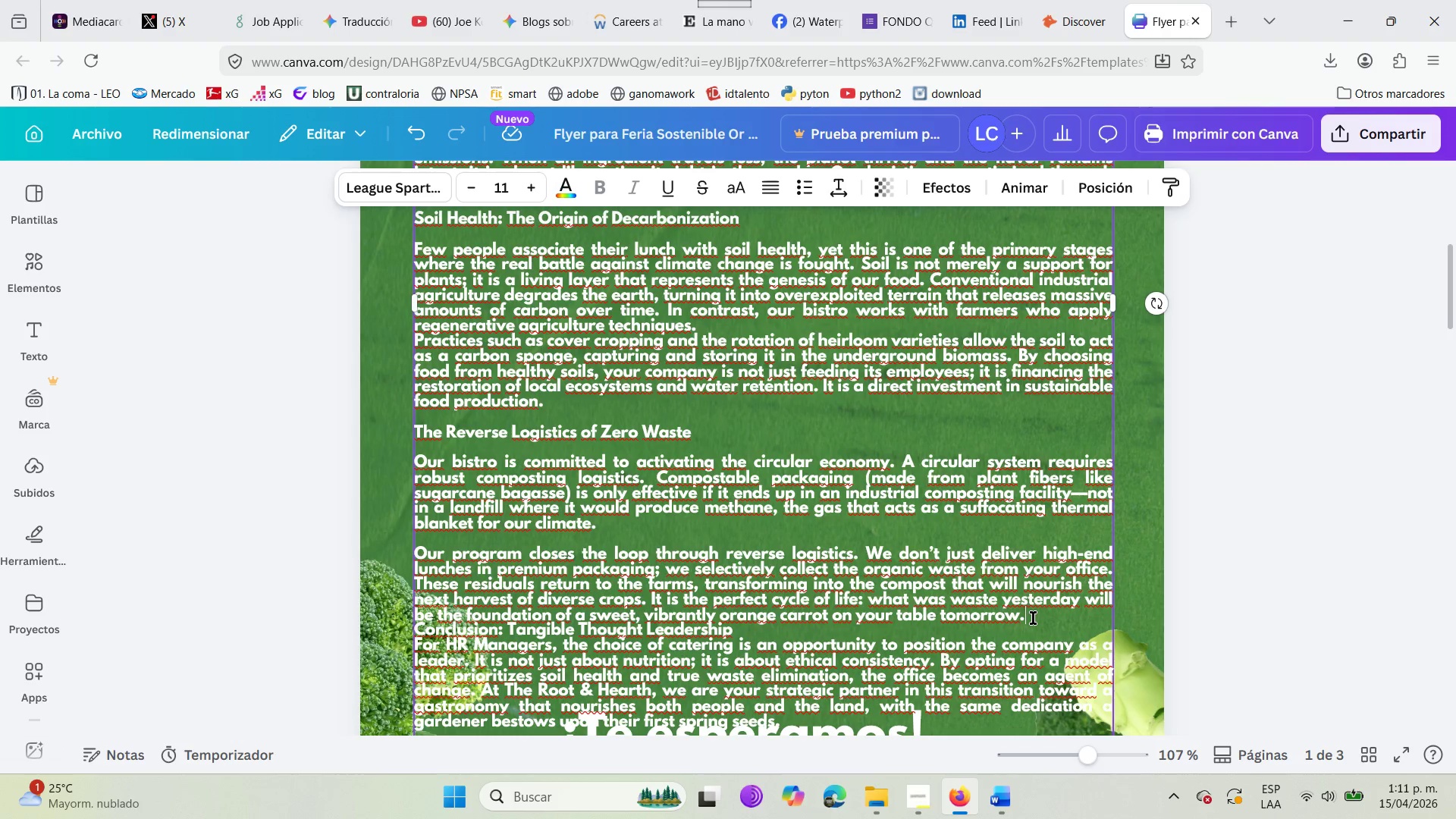 
key(Enter)
 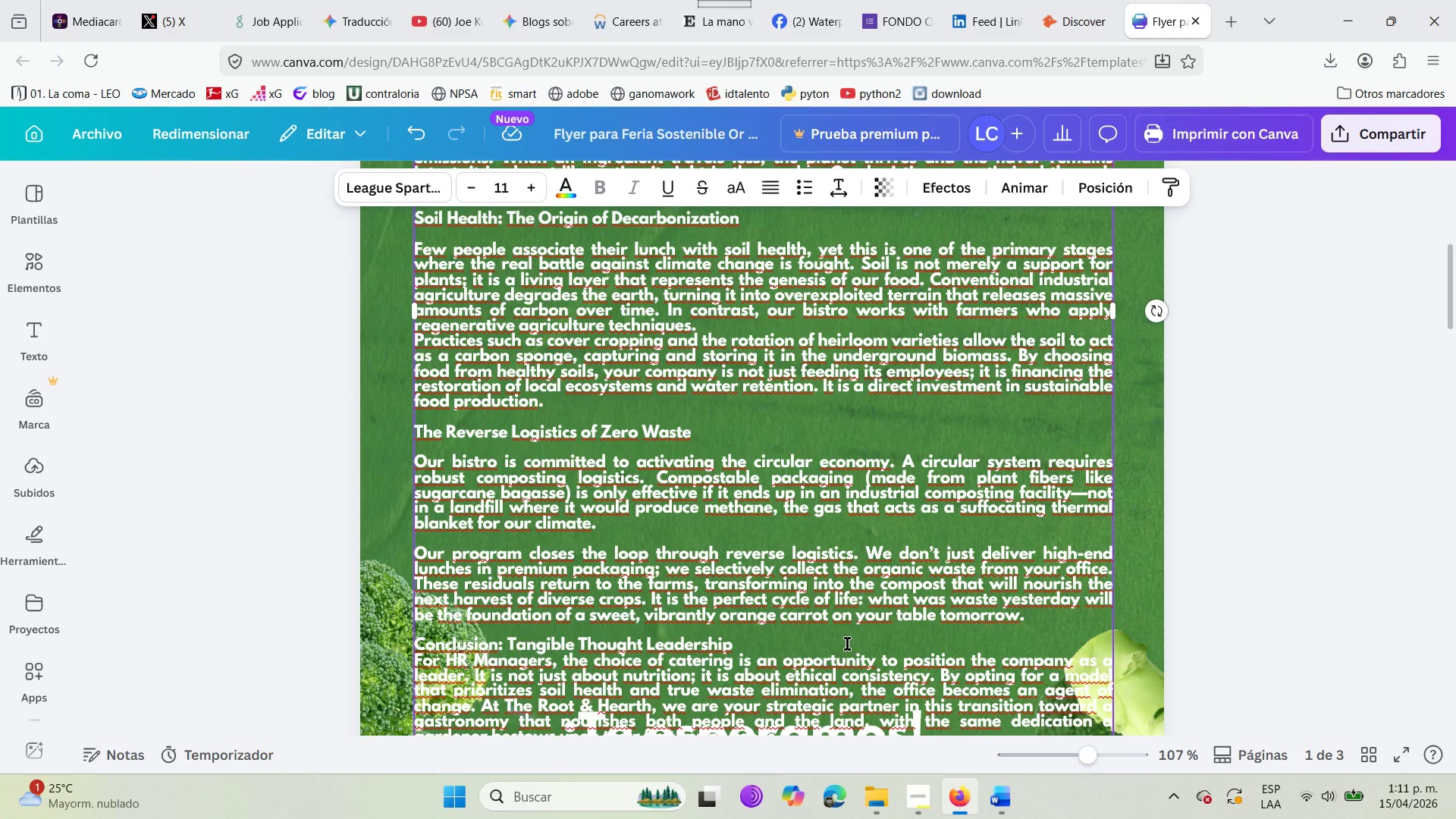 
left_click([808, 644])
 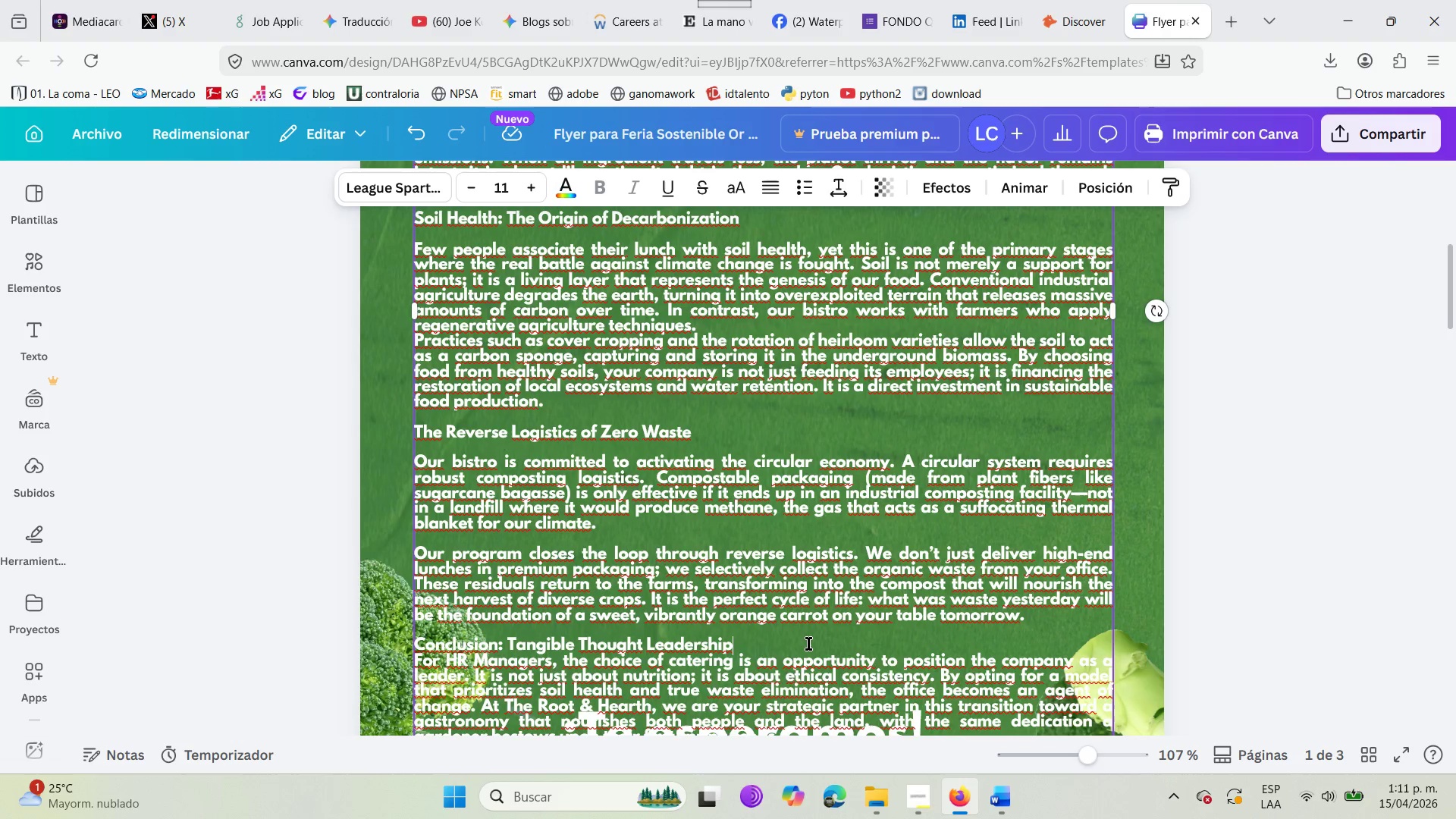 
key(Enter)
 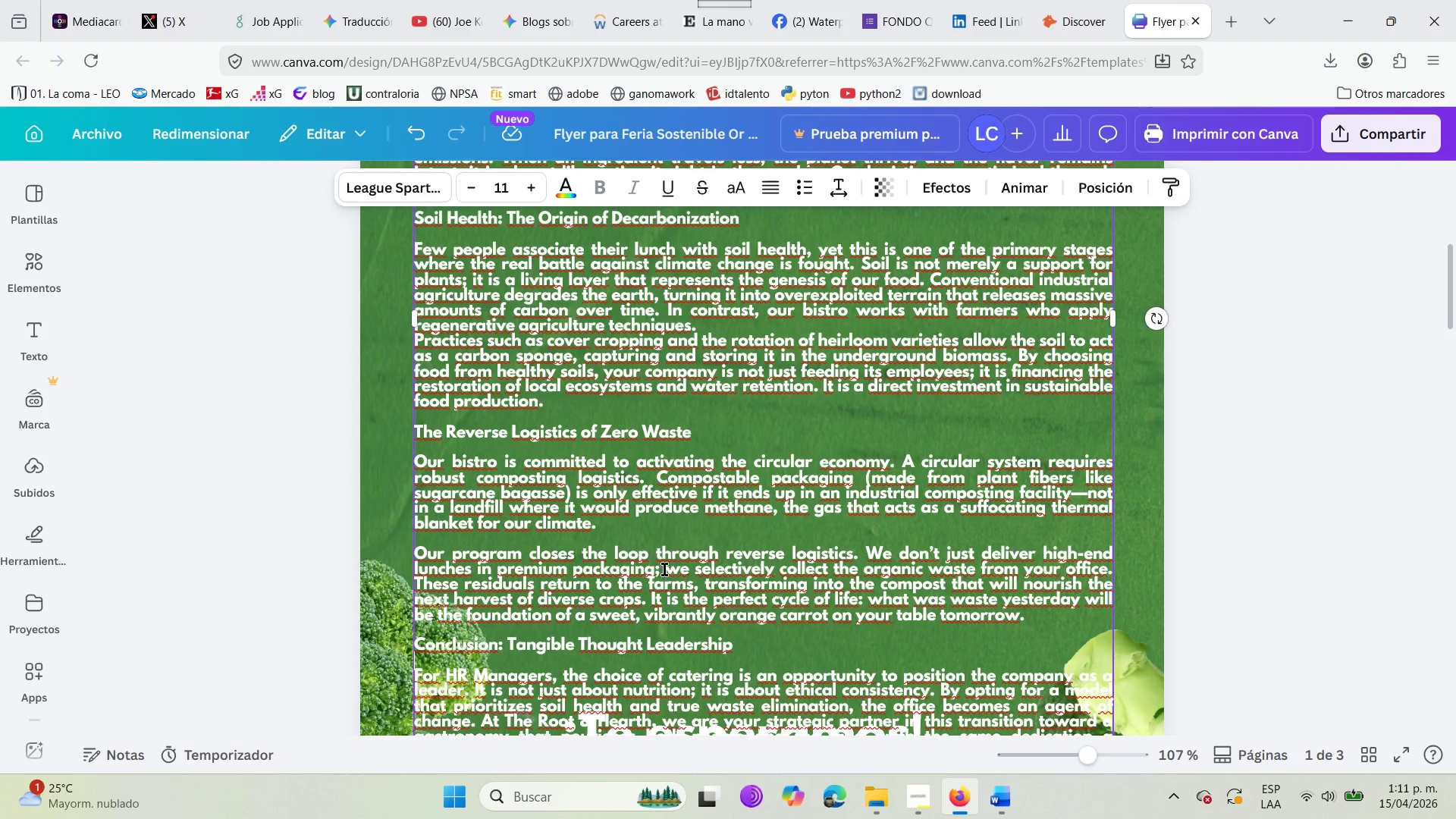 
scroll: coordinate [667, 558], scroll_direction: down, amount: 5.0
 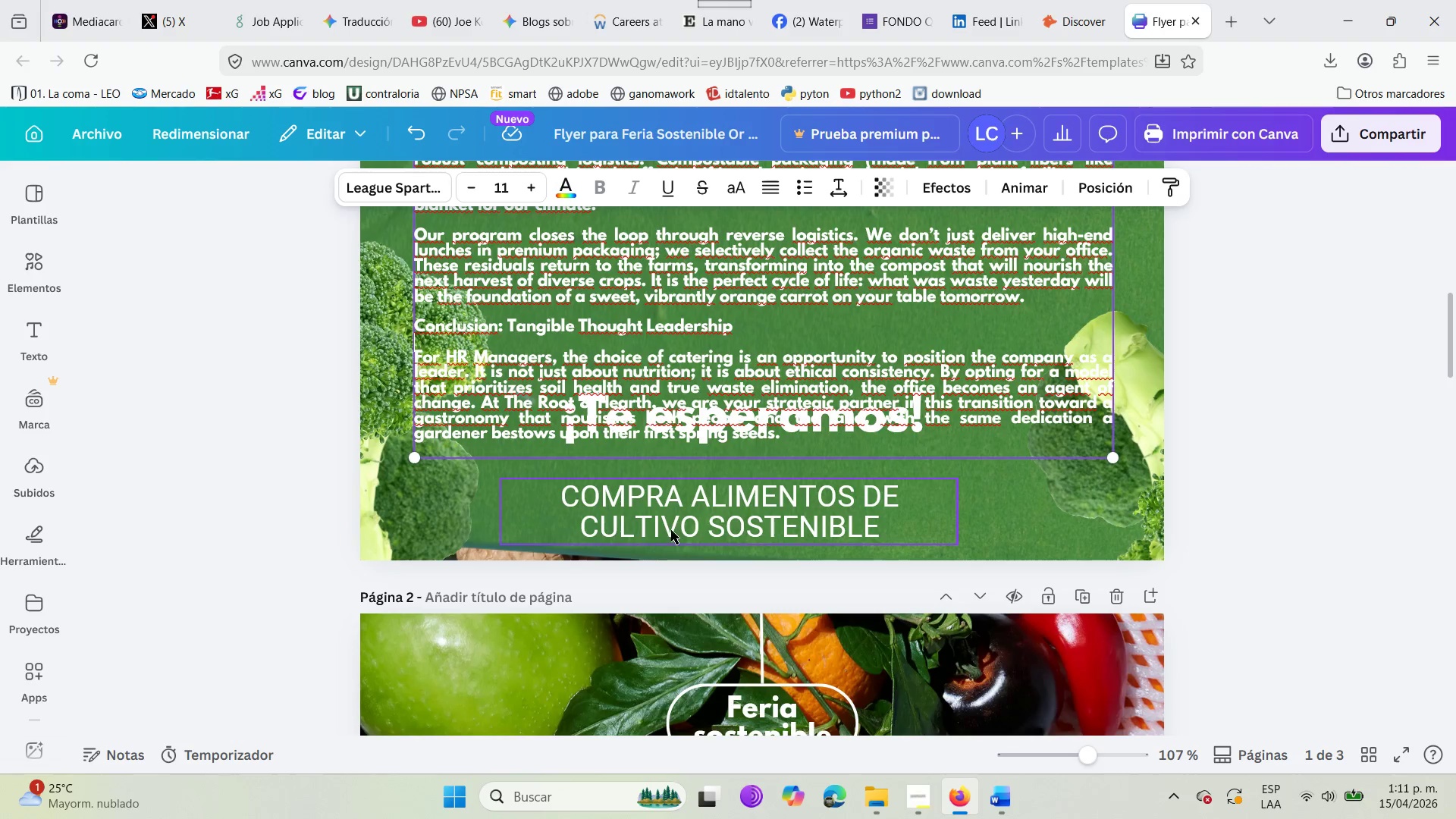 
left_click([675, 516])
 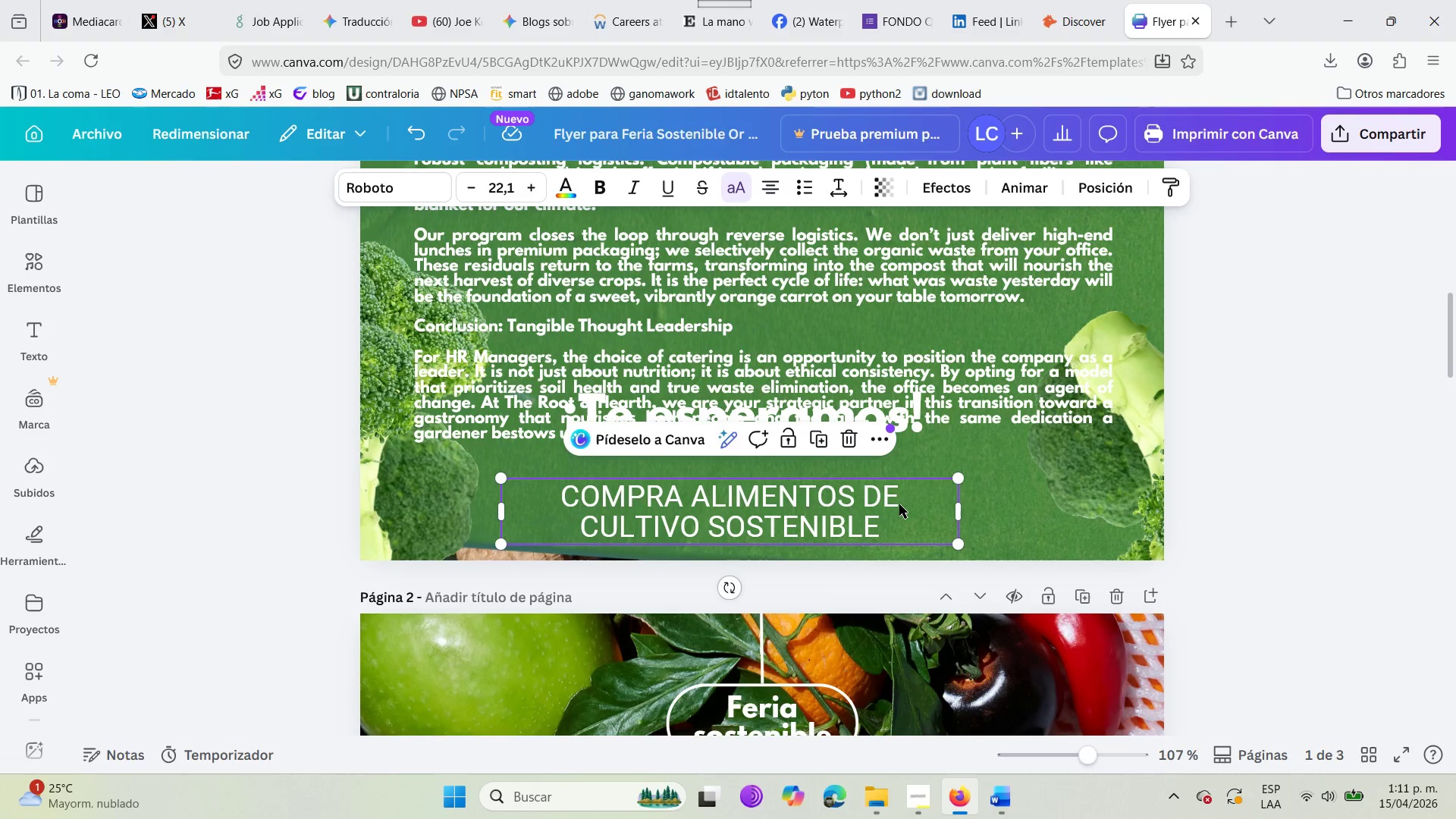 
left_click([1010, 540])
 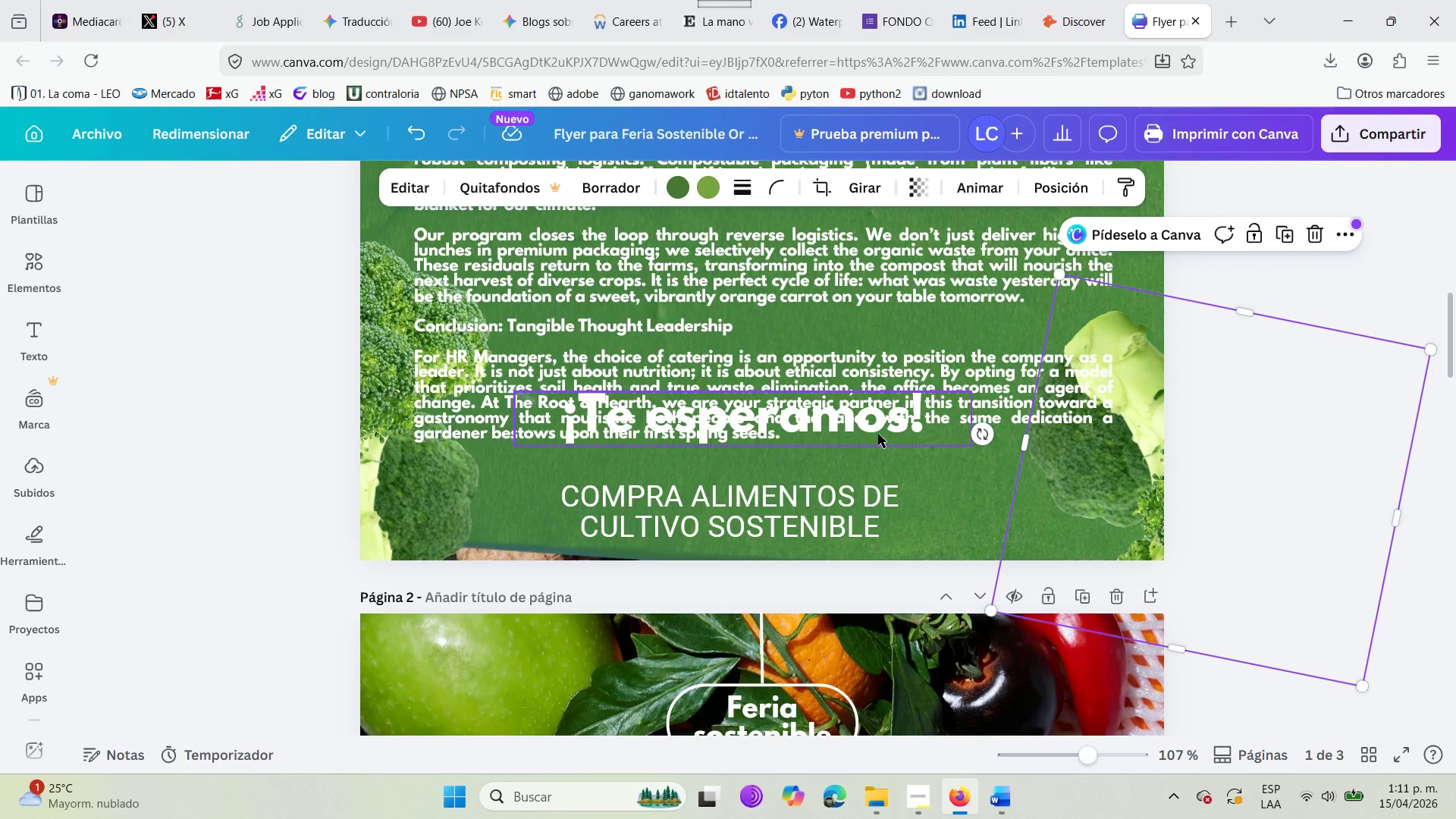 
left_click([874, 436])
 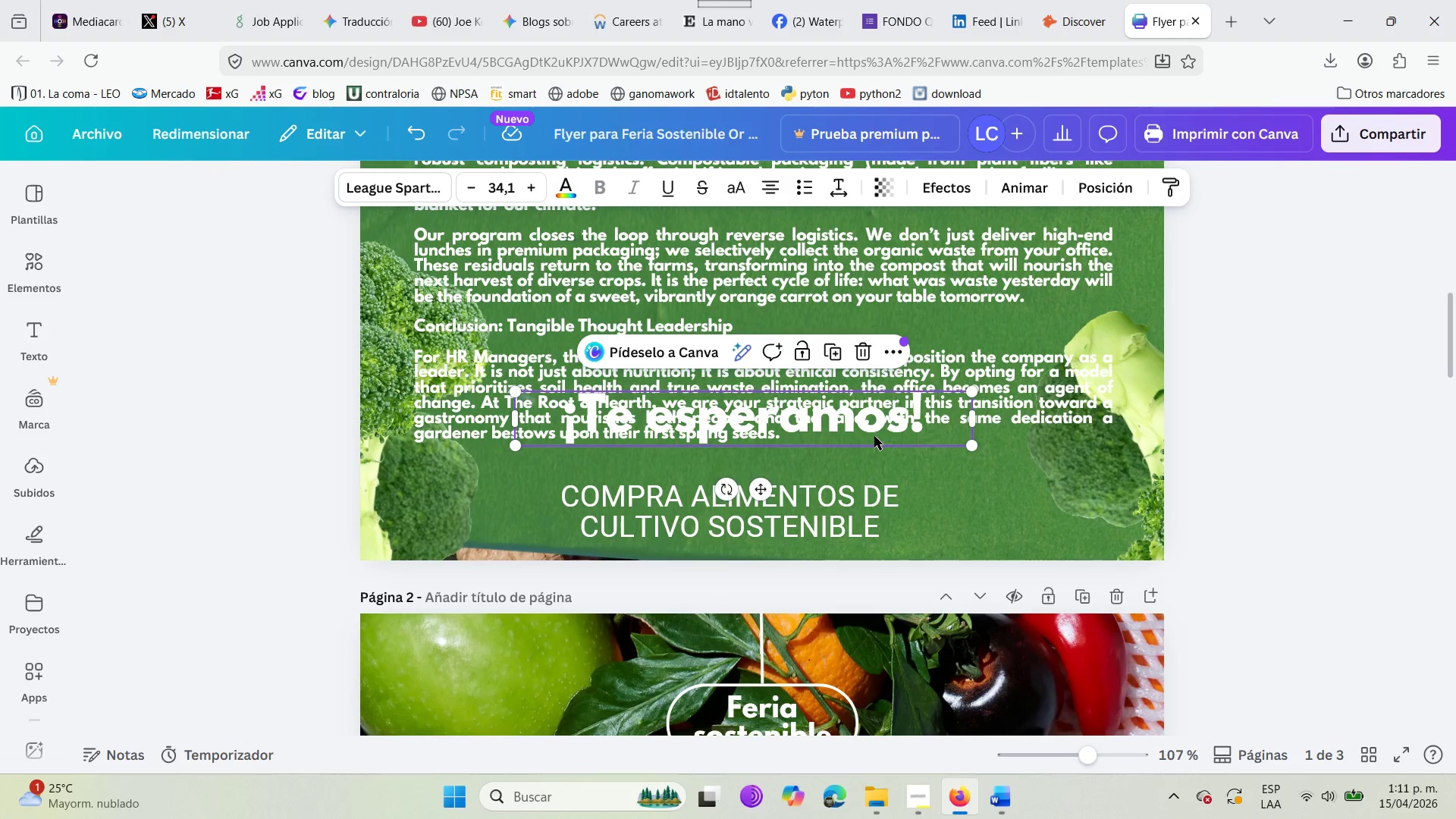 
key(Delete)
 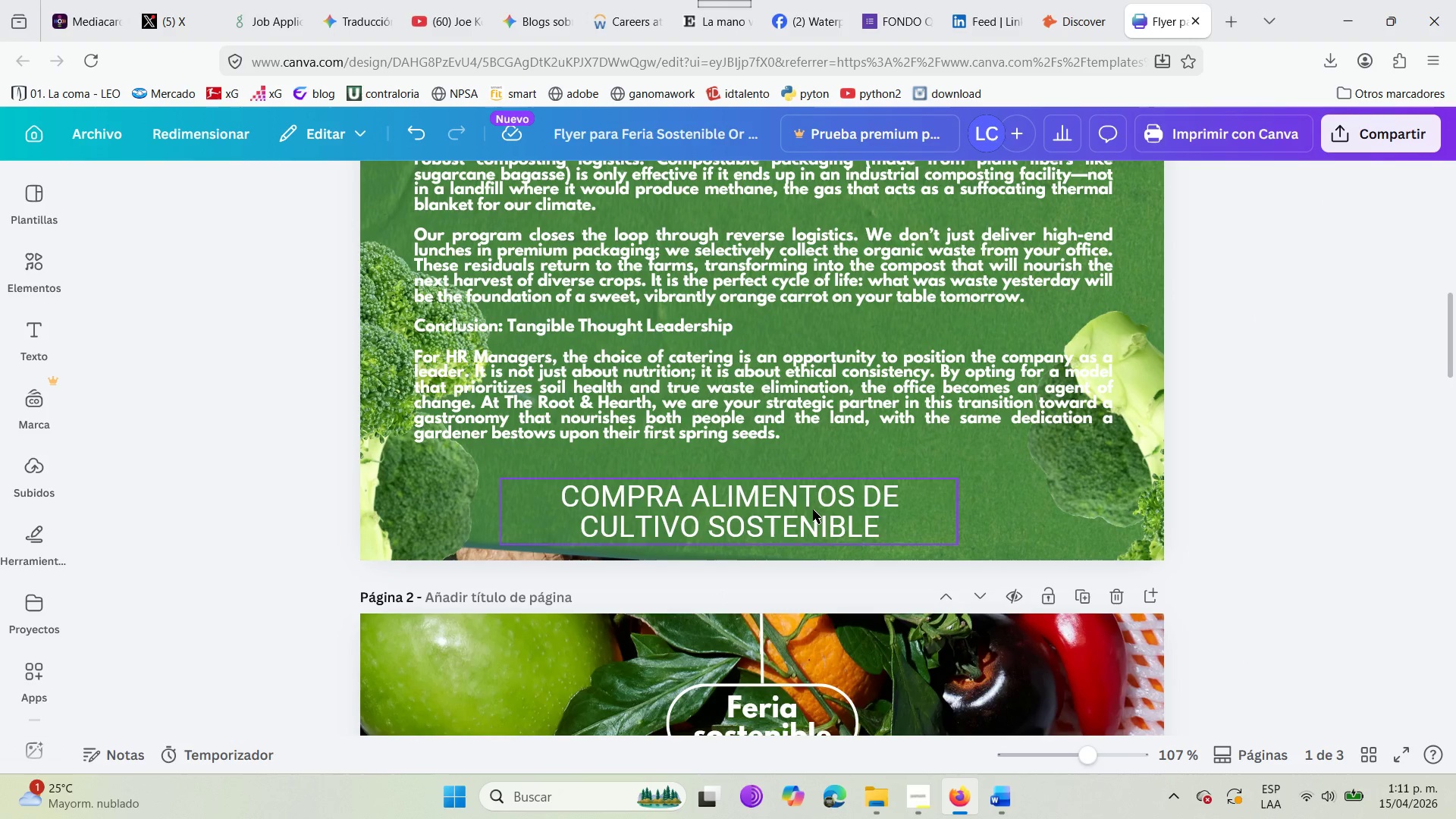 
scroll: coordinate [813, 510], scroll_direction: up, amount: 3.0
 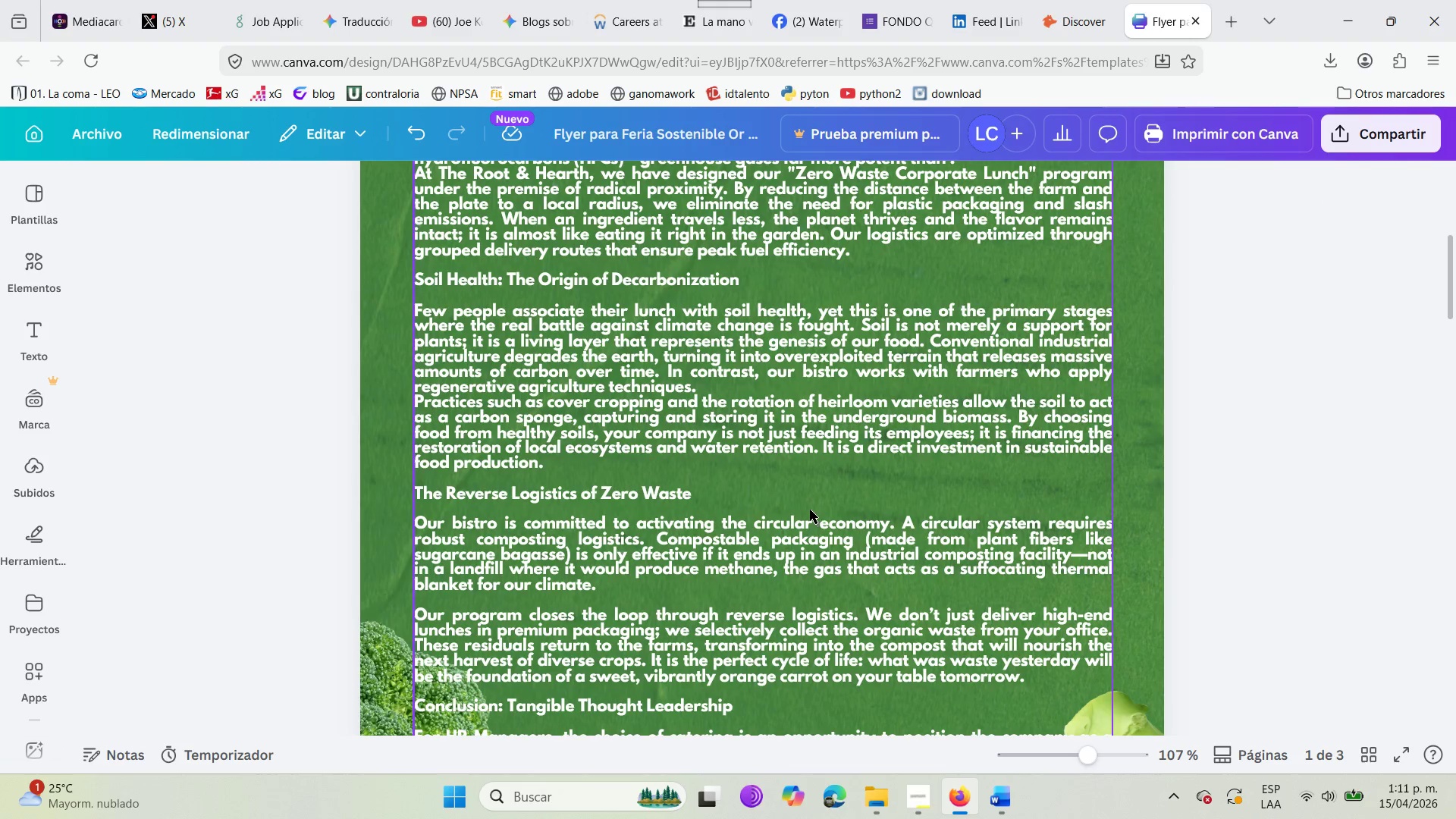 
scroll: coordinate [793, 516], scroll_direction: down, amount: 4.0
 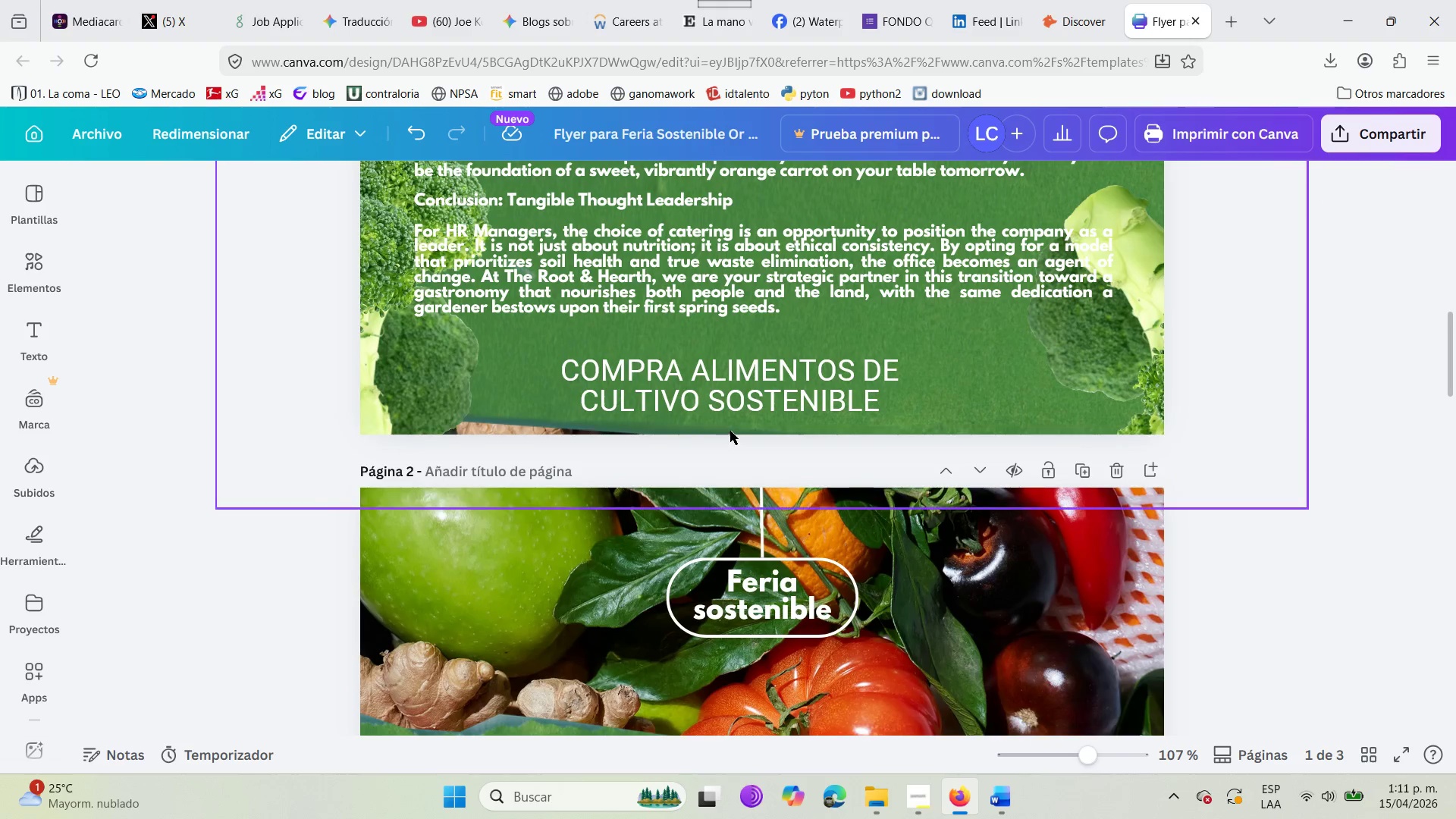 
left_click([729, 423])
 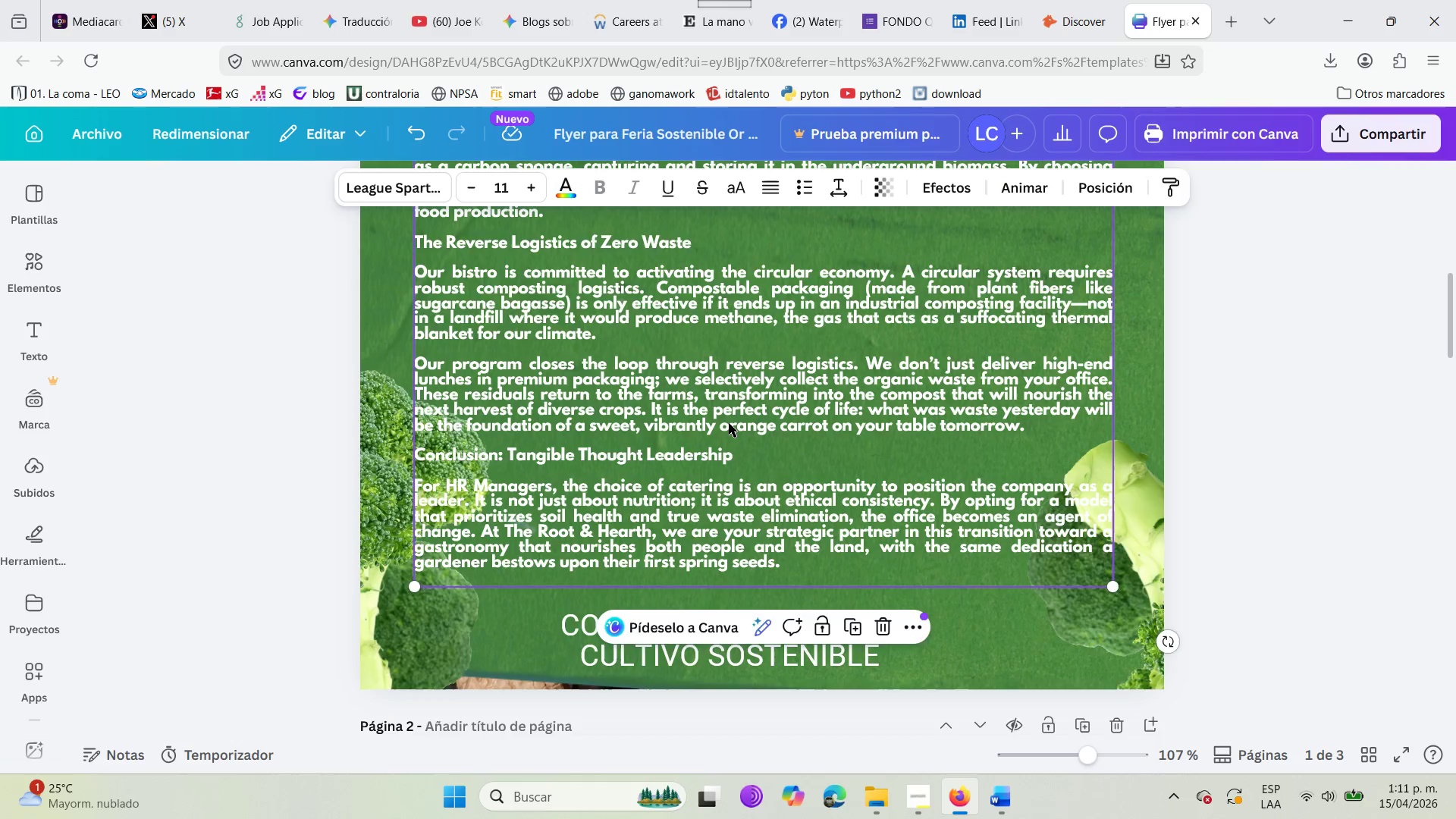 
scroll: coordinate [729, 423], scroll_direction: up, amount: 10.0
 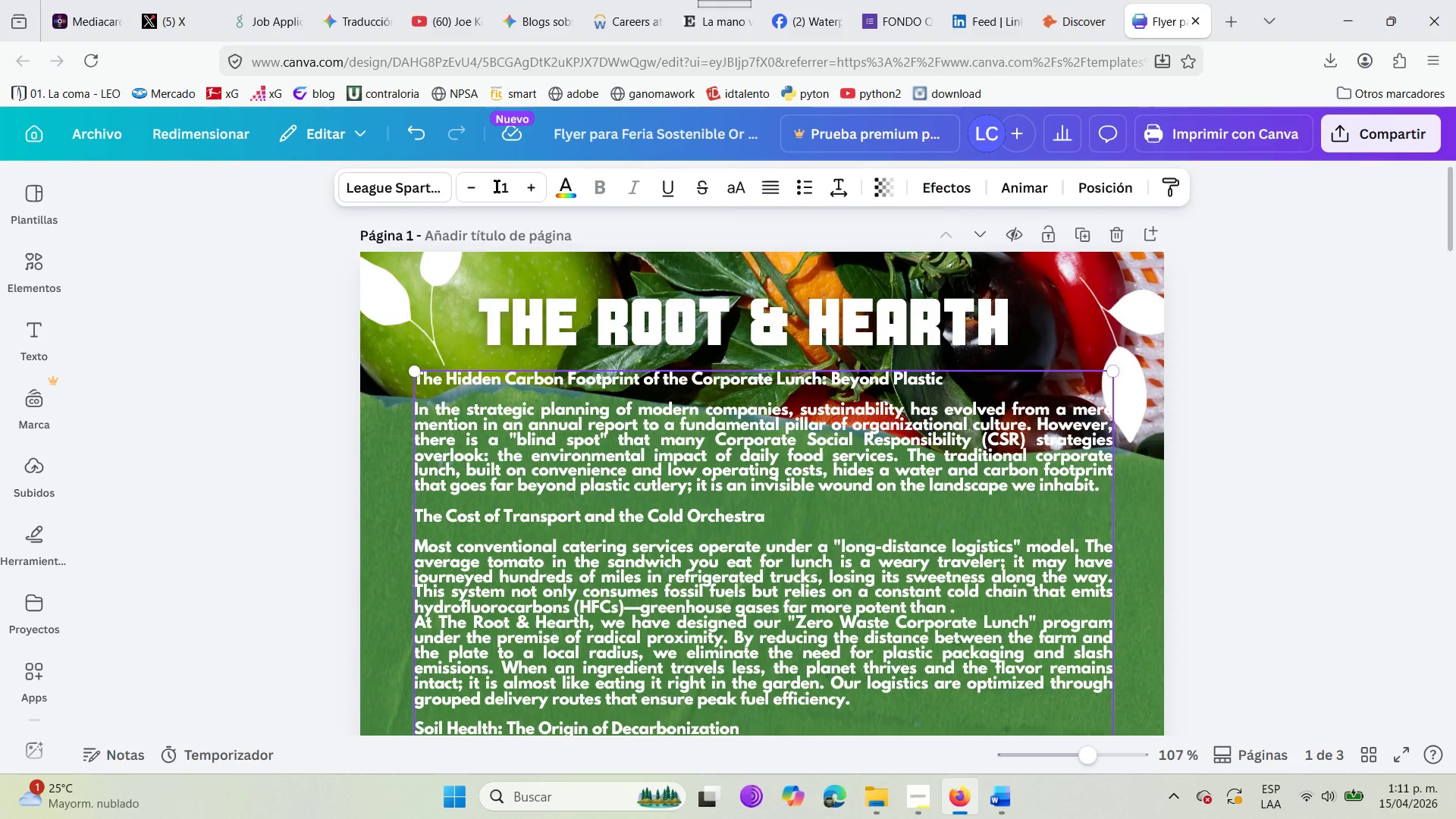 
mouse_move([458, 183])
 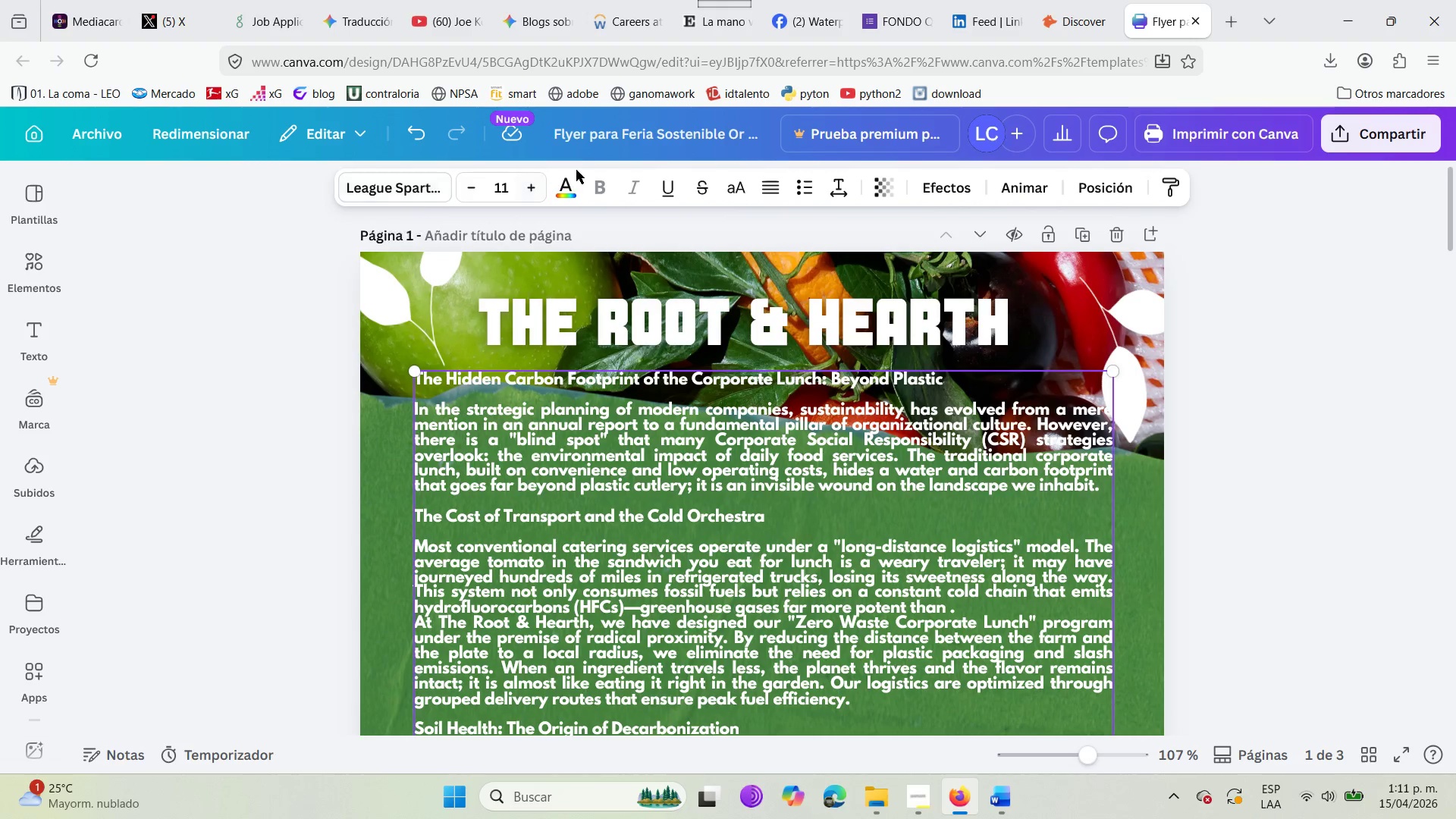 
mouse_move([604, 199])
 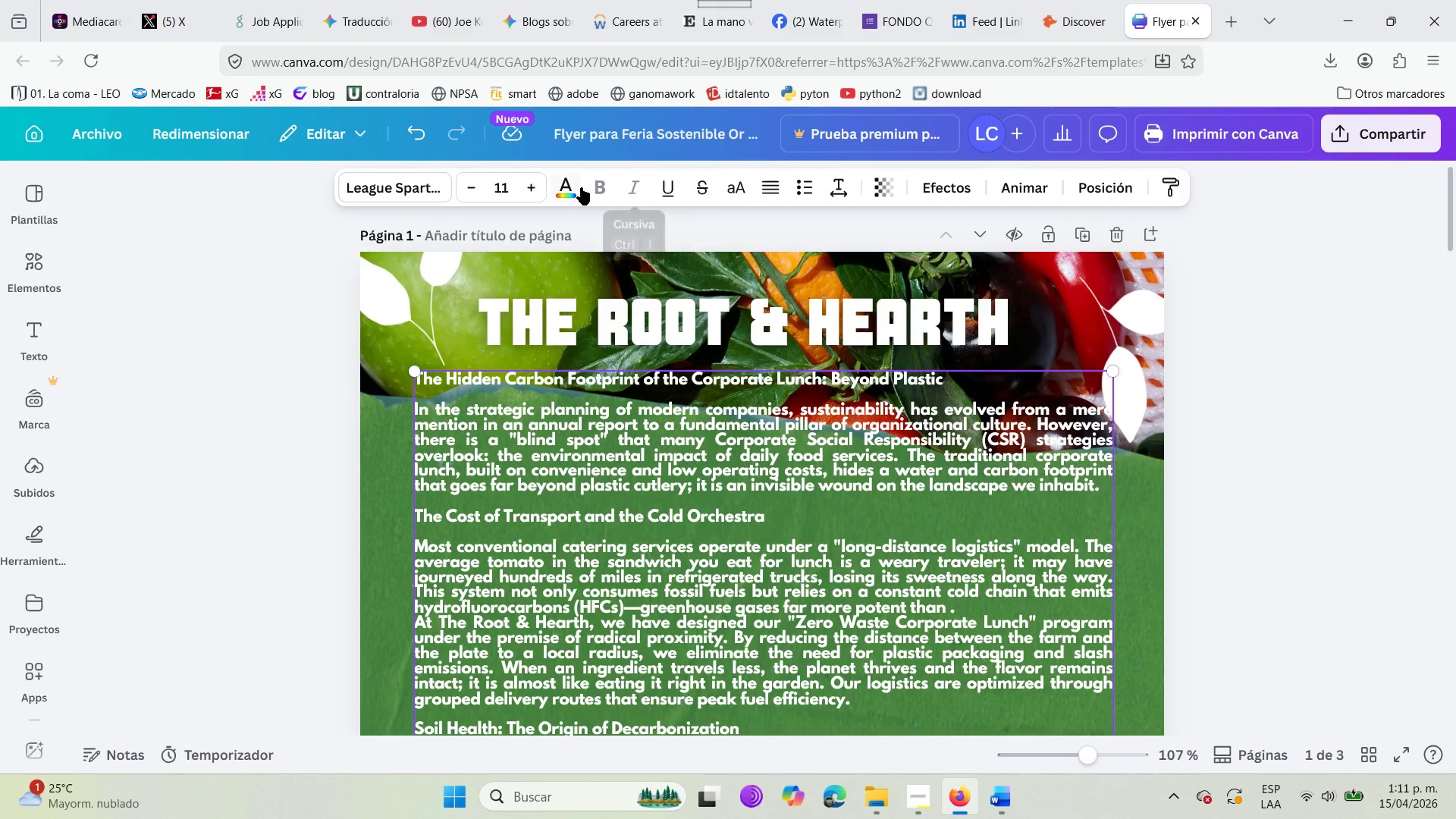 
left_click([581, 187])
 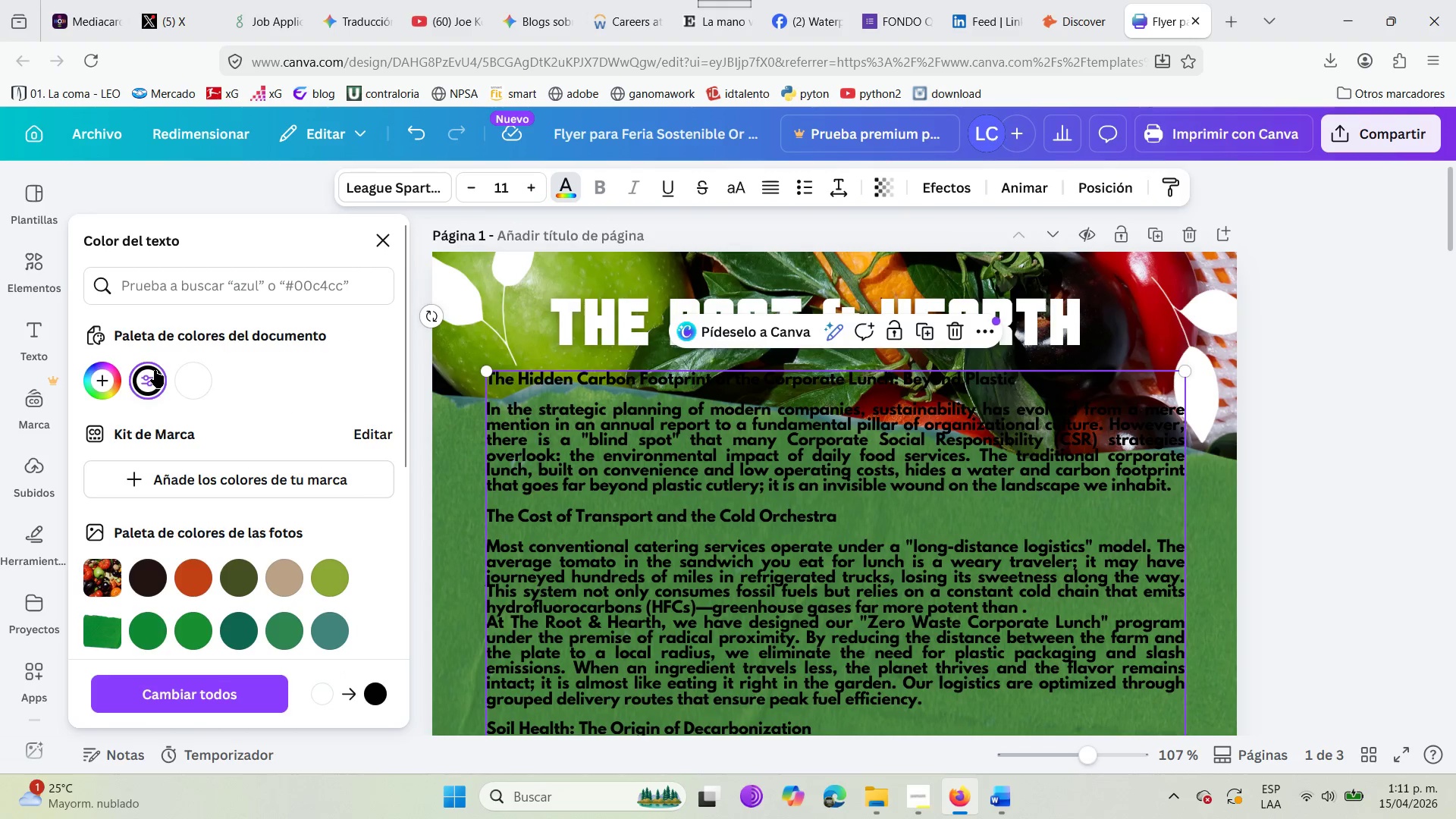 
left_click([194, 376])
 